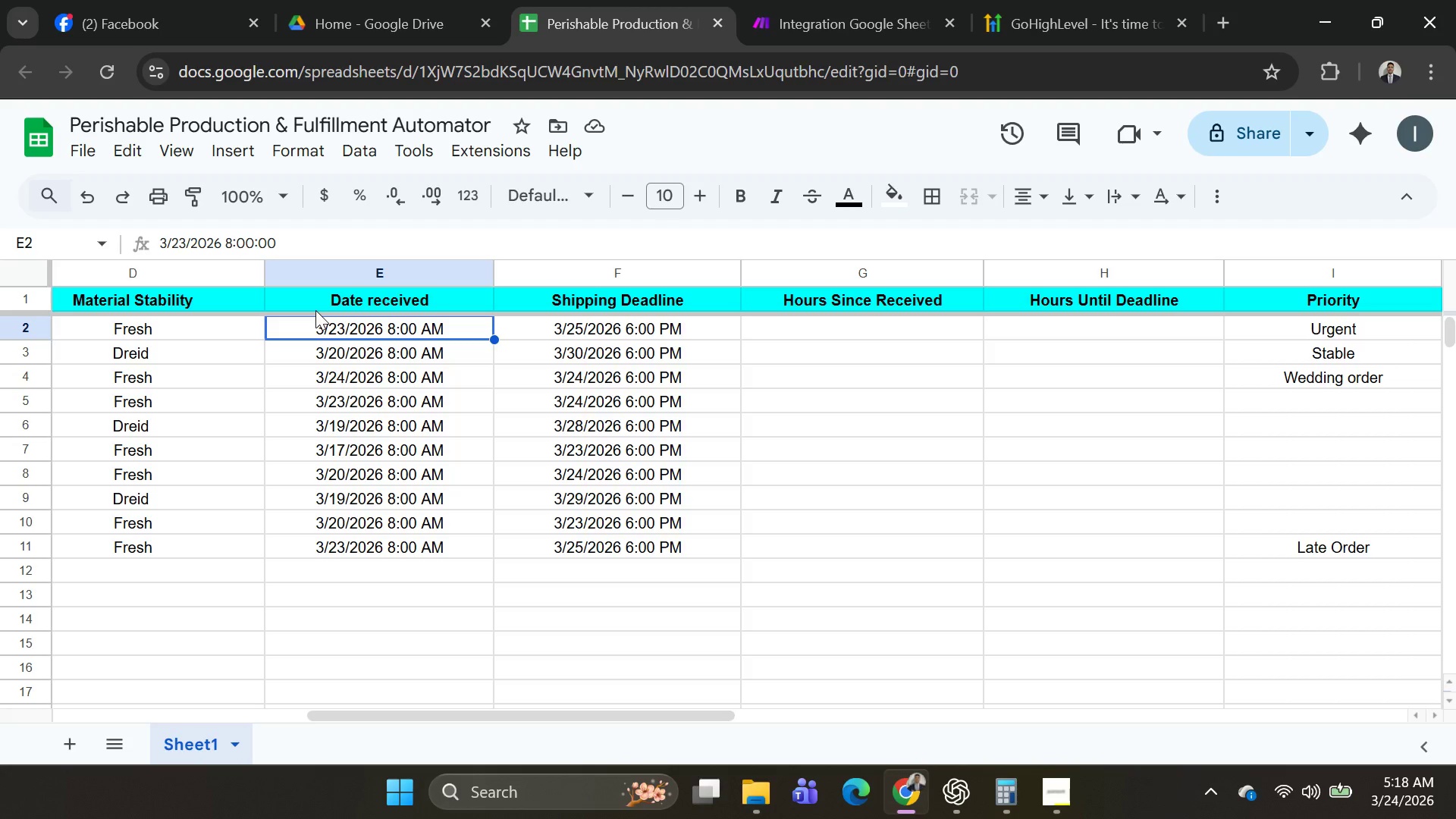 
wait(5.28)
 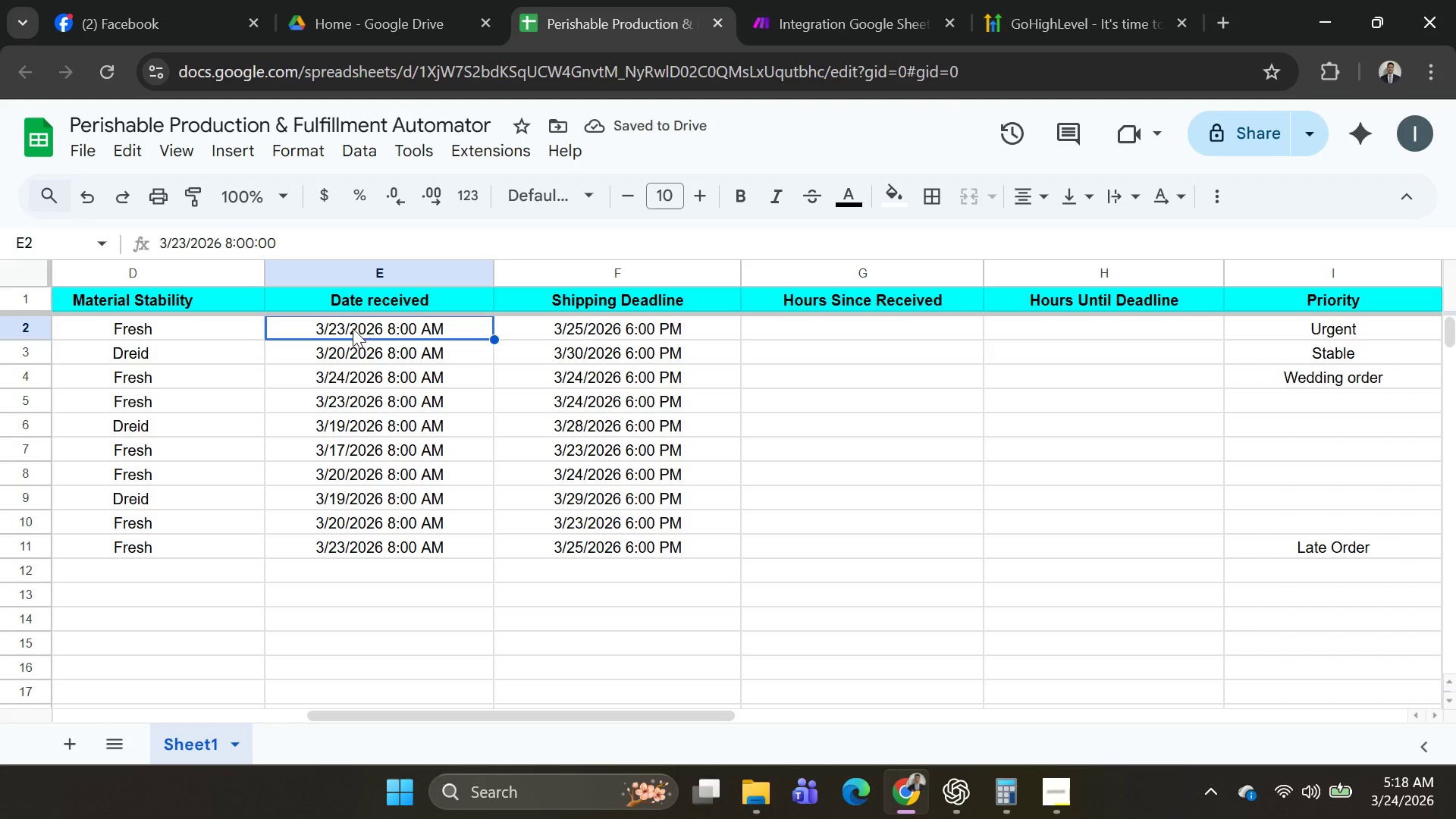 
double_click([350, 349])
 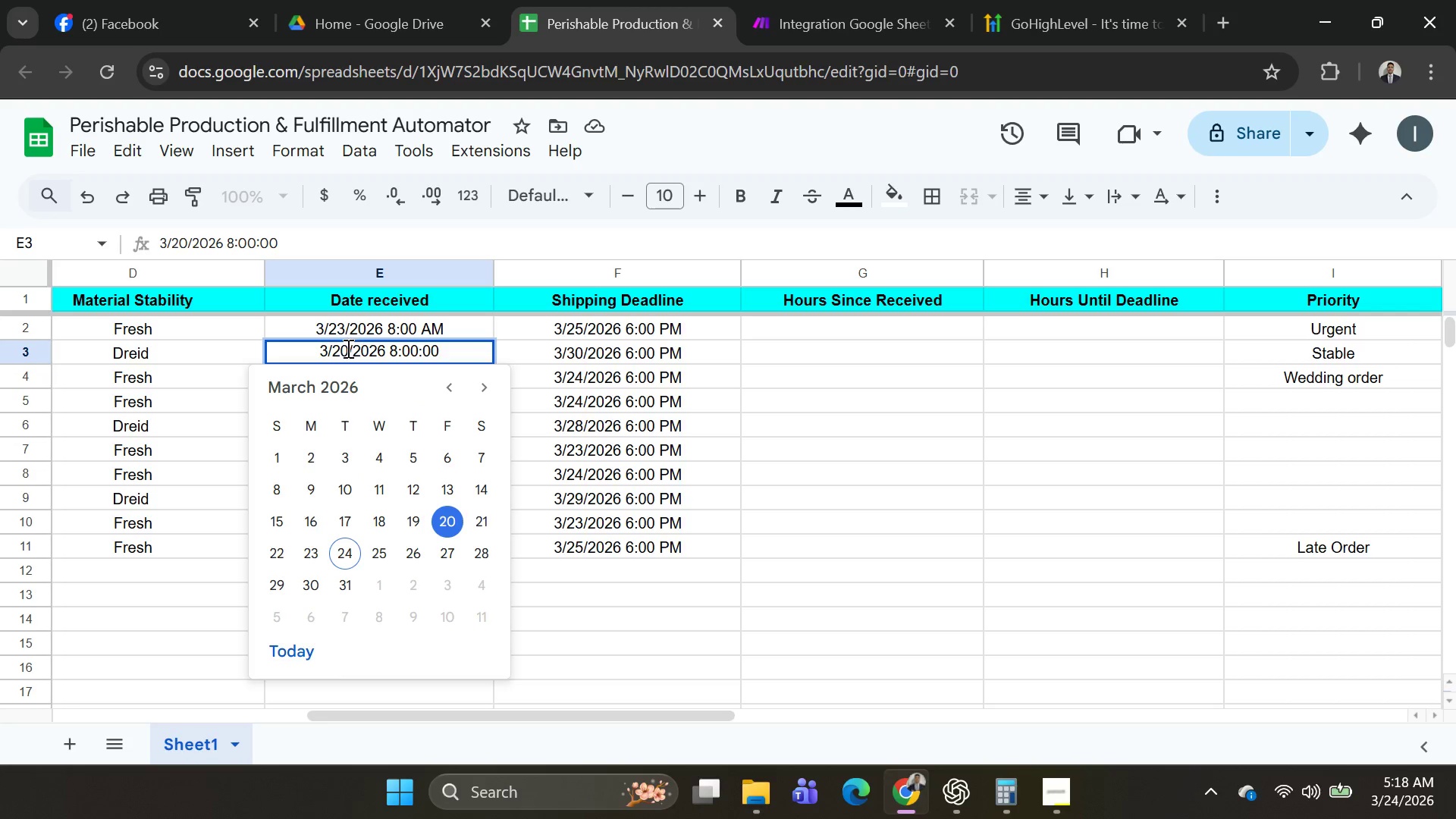 
left_click([347, 348])
 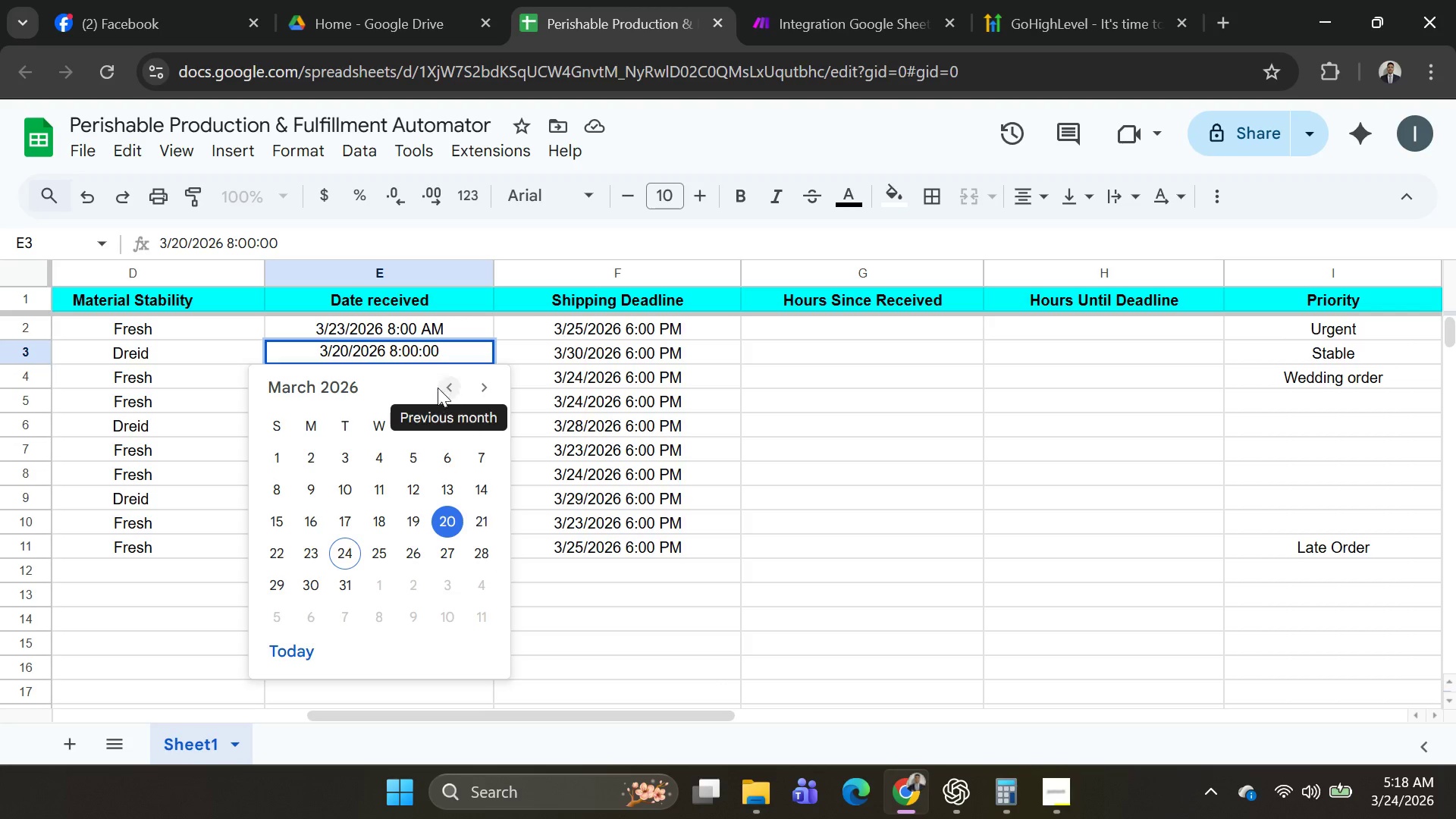 
wait(13.34)
 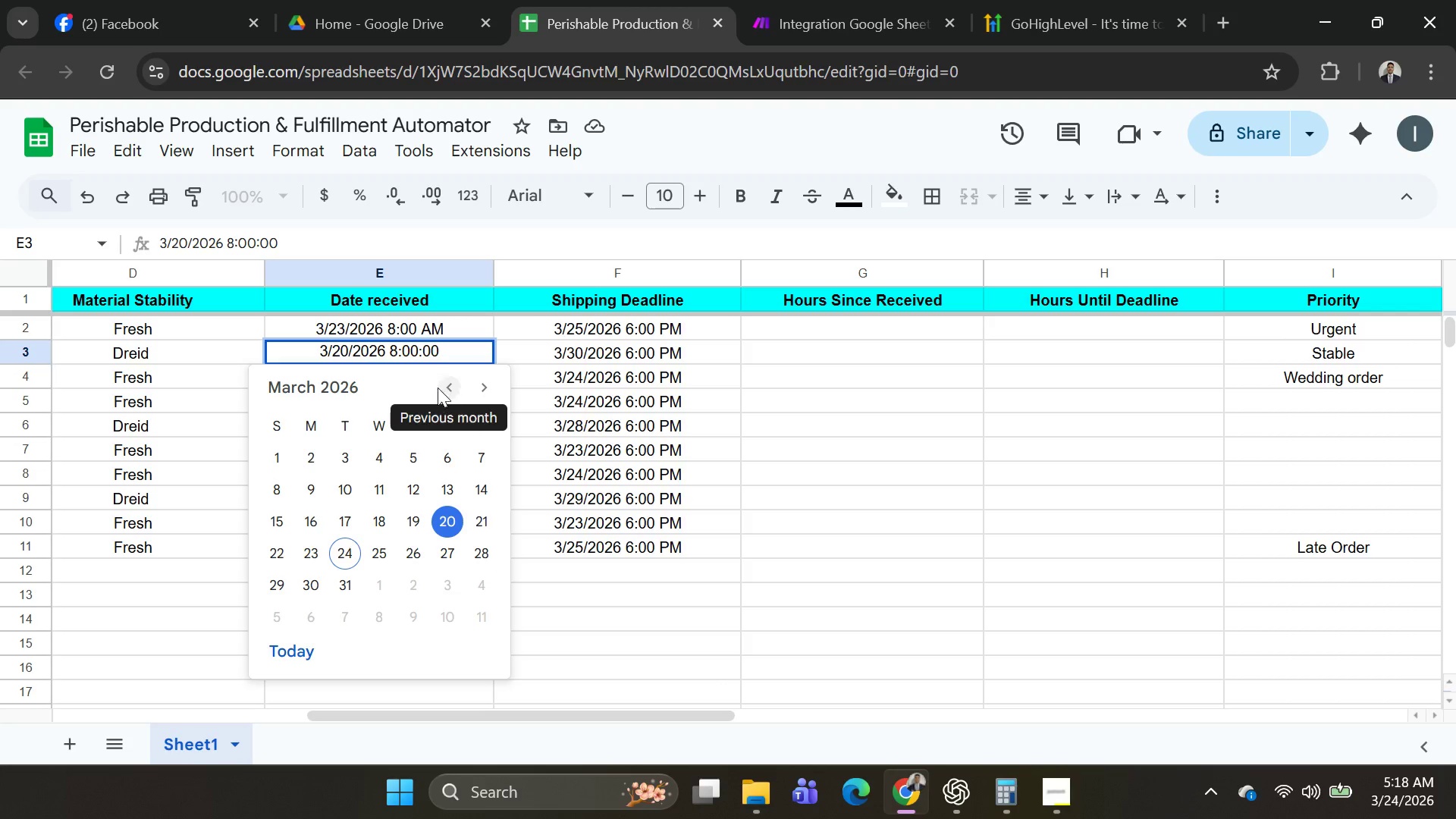 
key(Enter)
 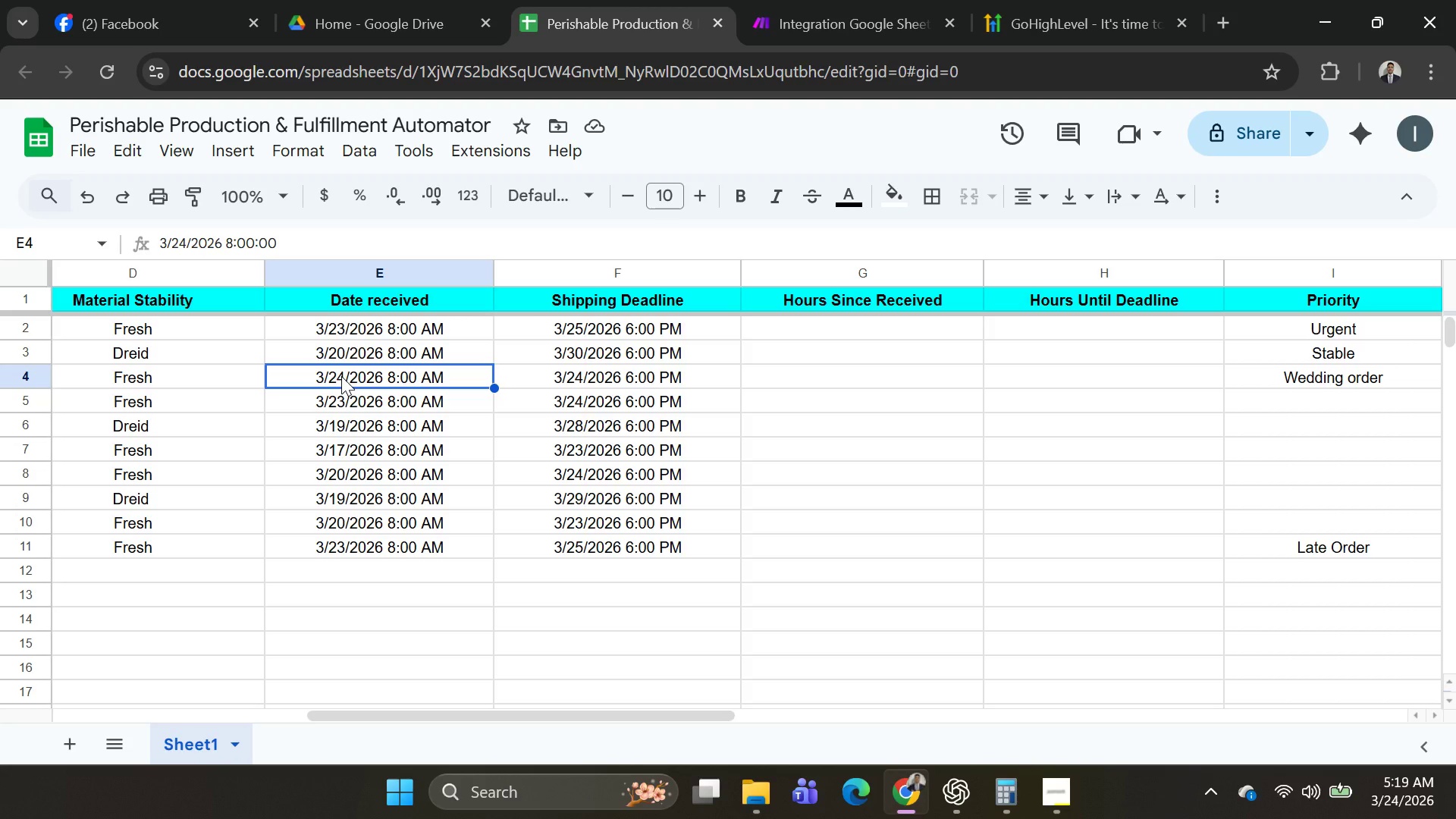 
wait(13.52)
 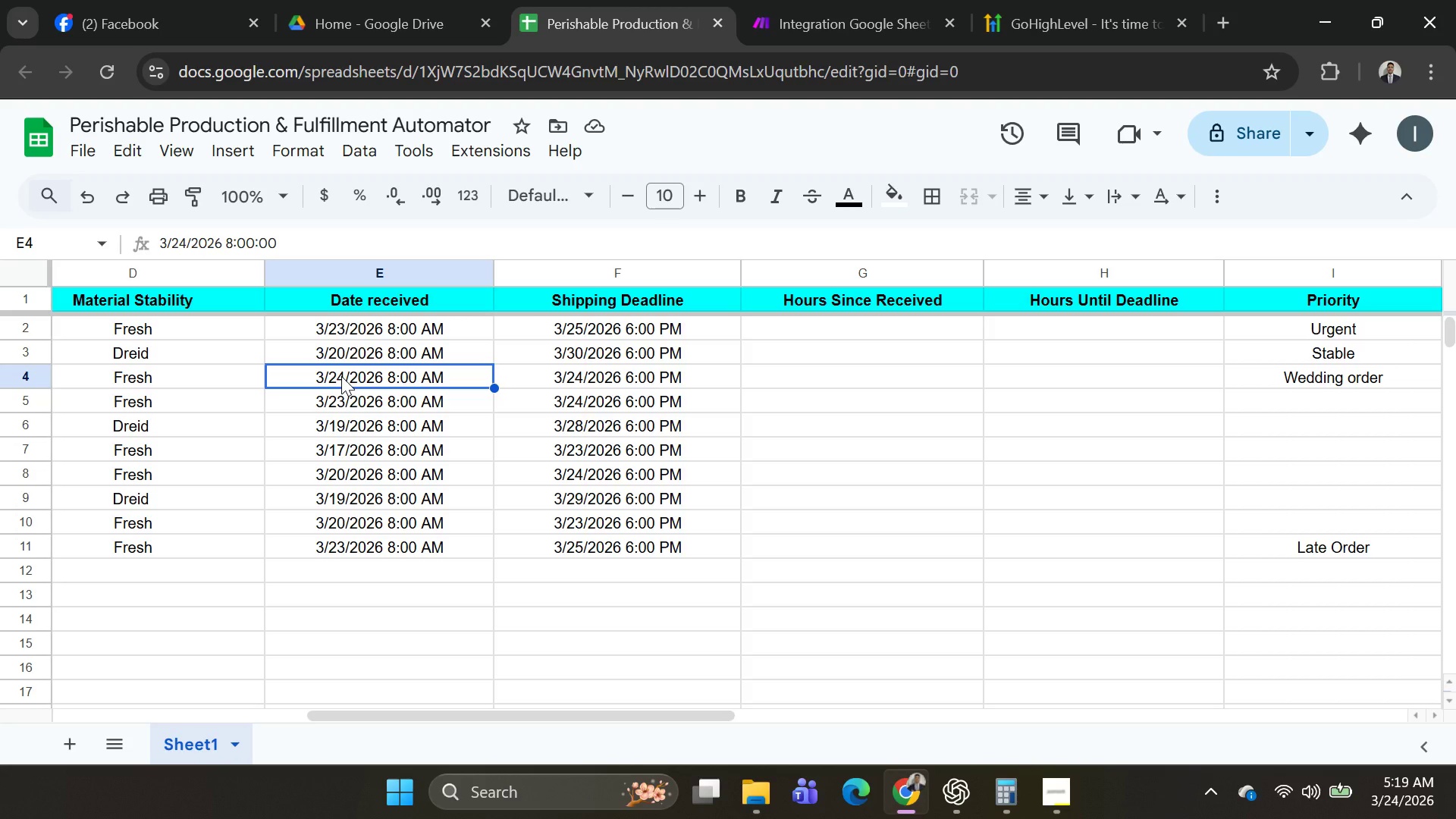 
double_click([342, 372])
 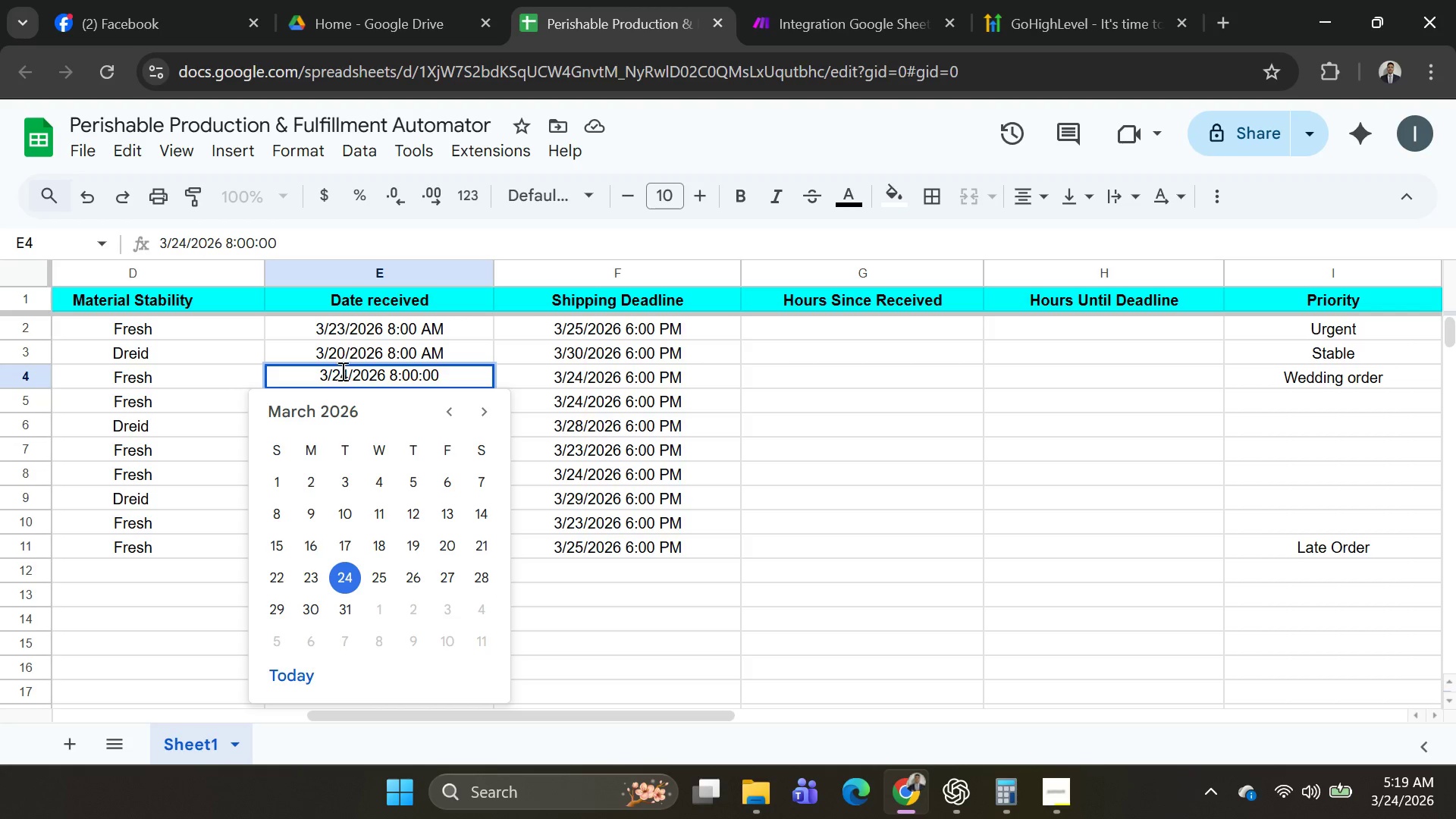 
left_click([346, 372])
 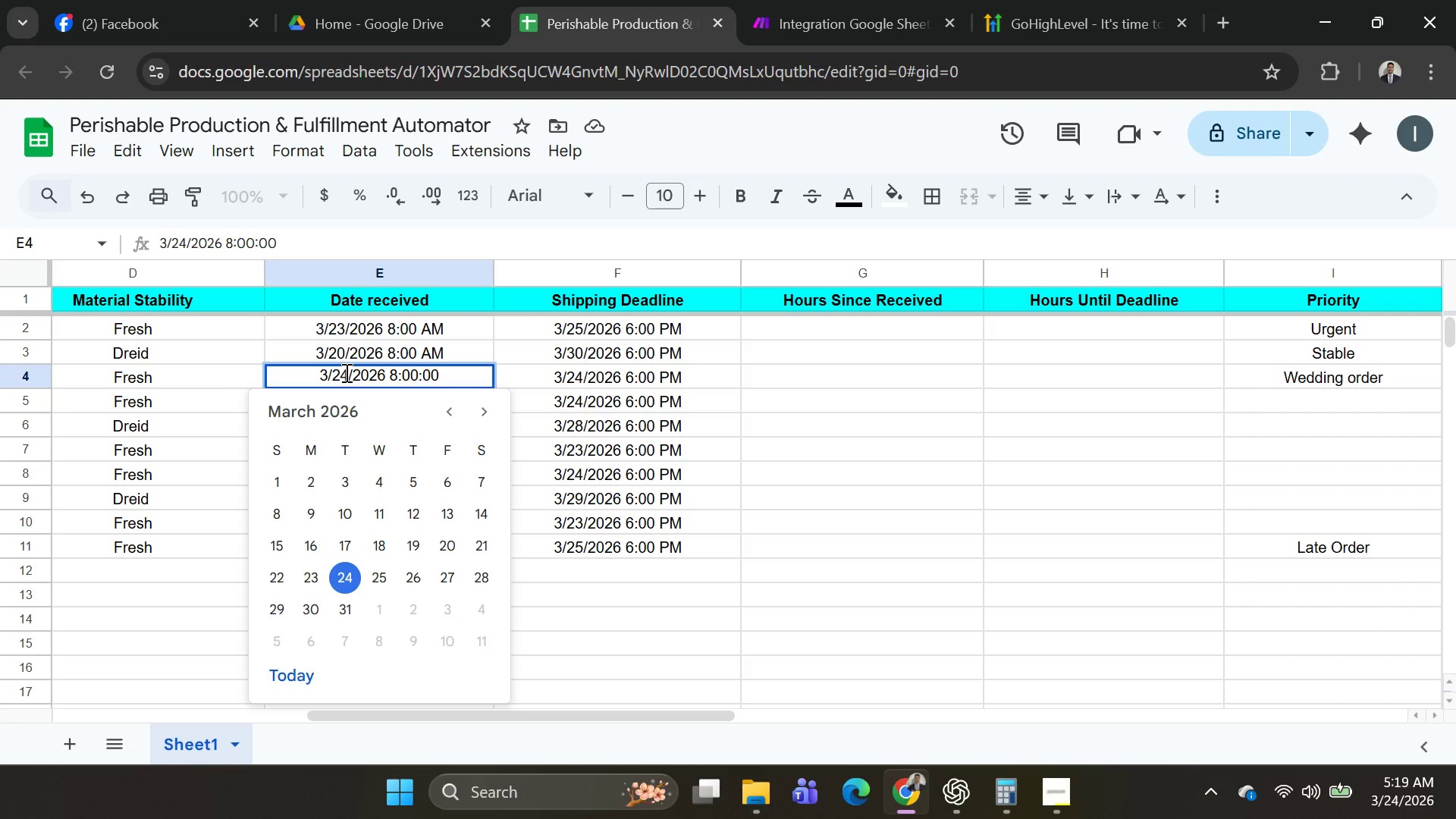 
key(Backspace)
 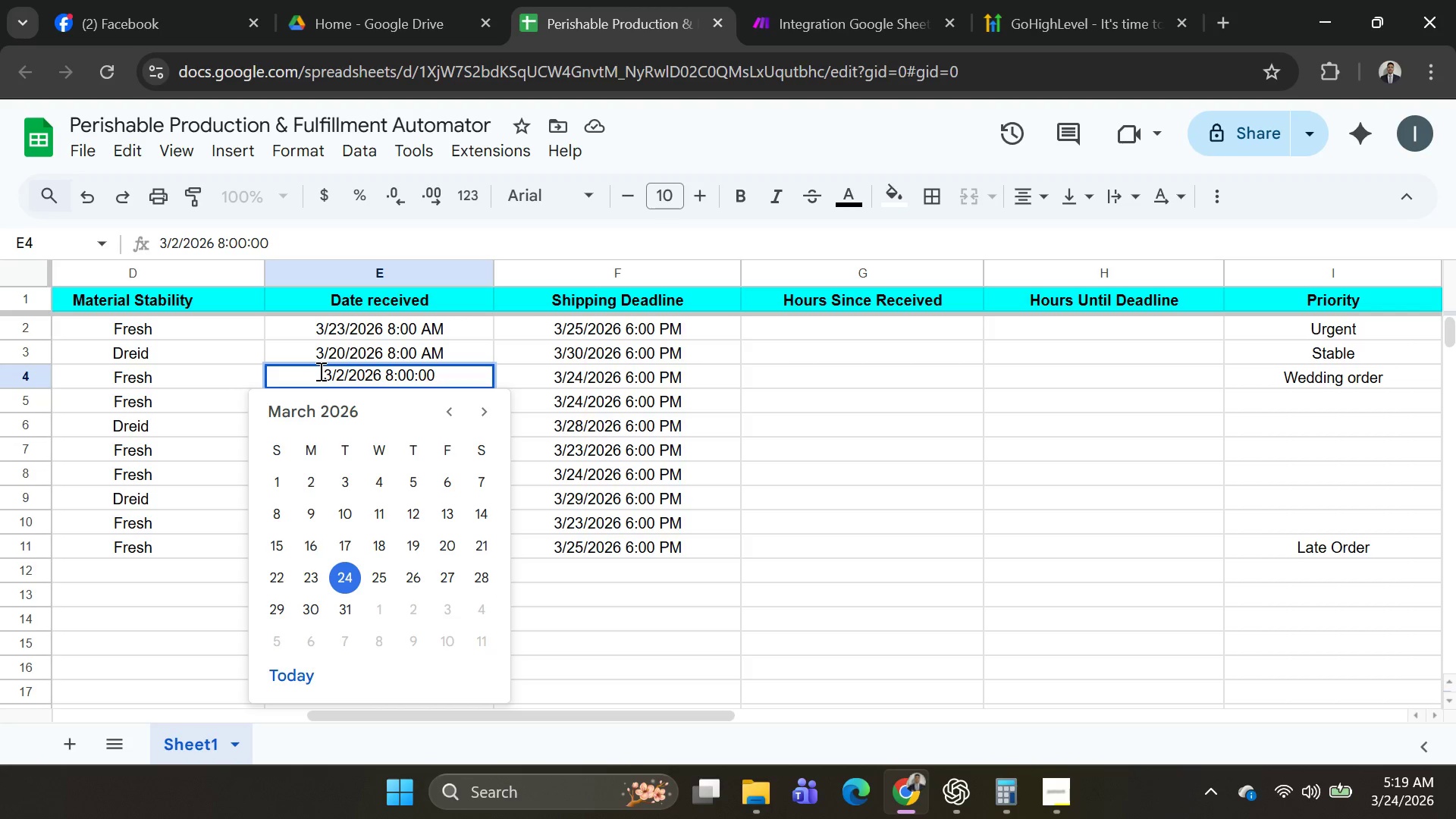 
key(3)
 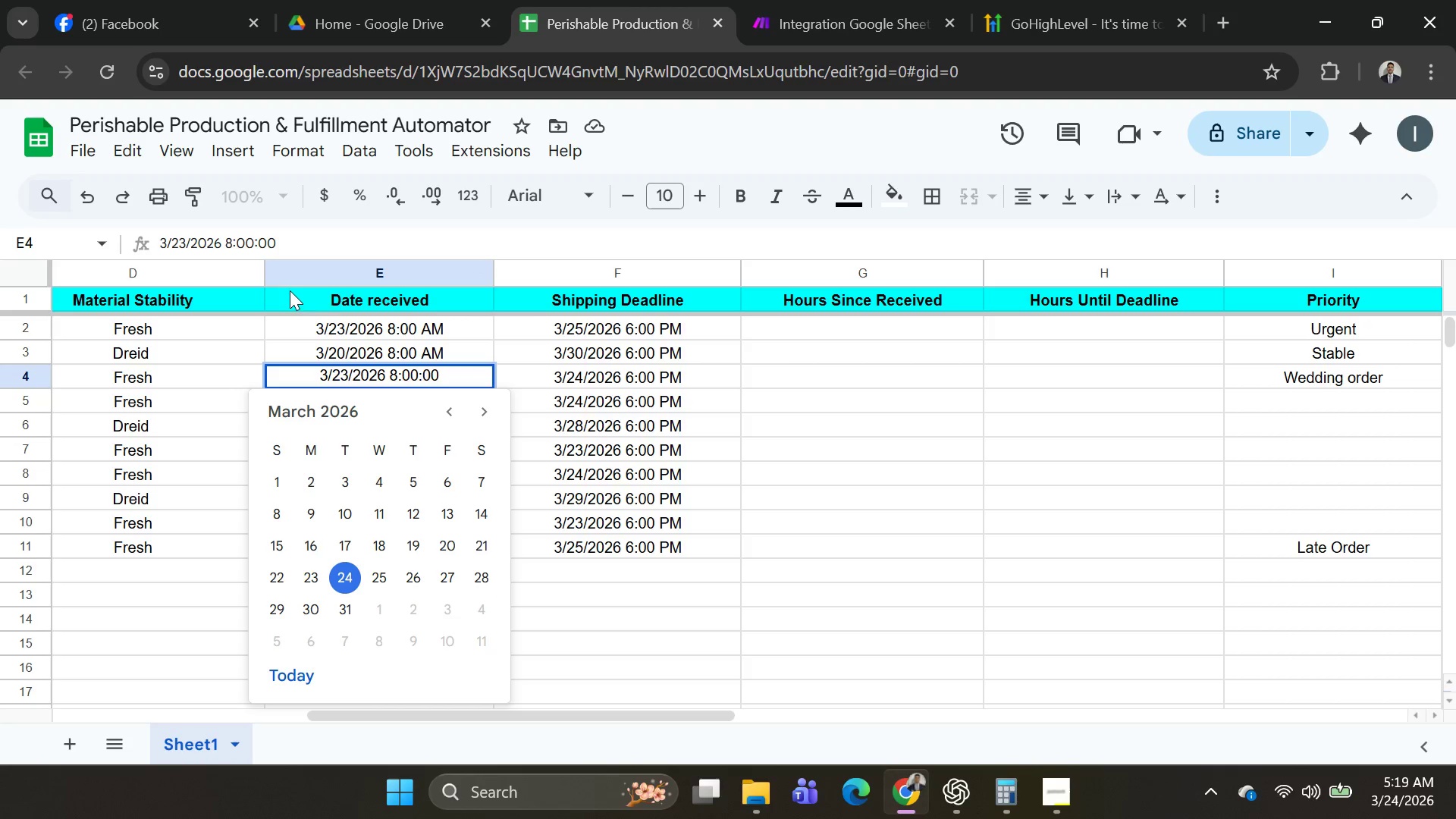 
wait(5.2)
 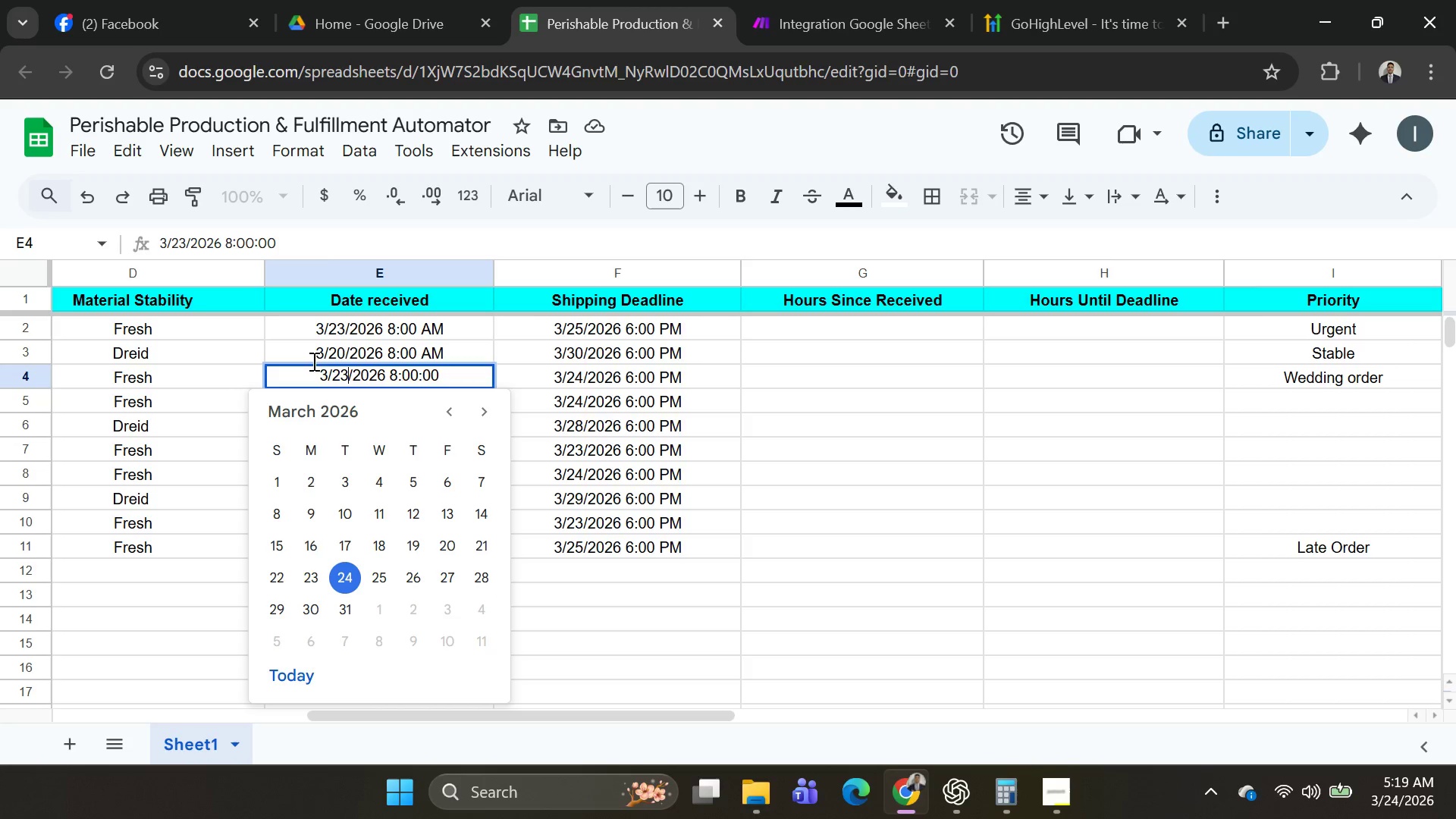 
key(Backspace)
 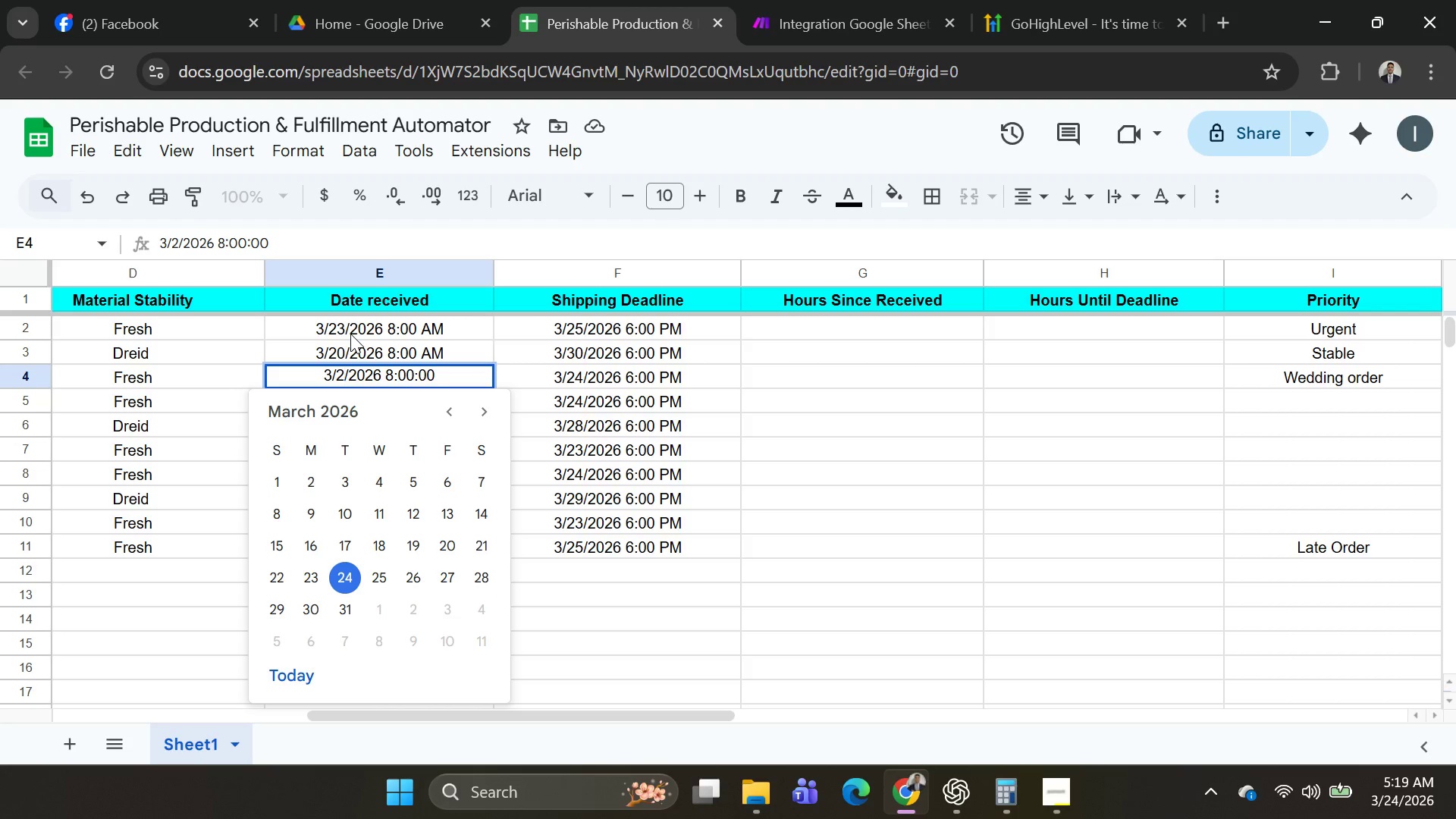 
key(2)
 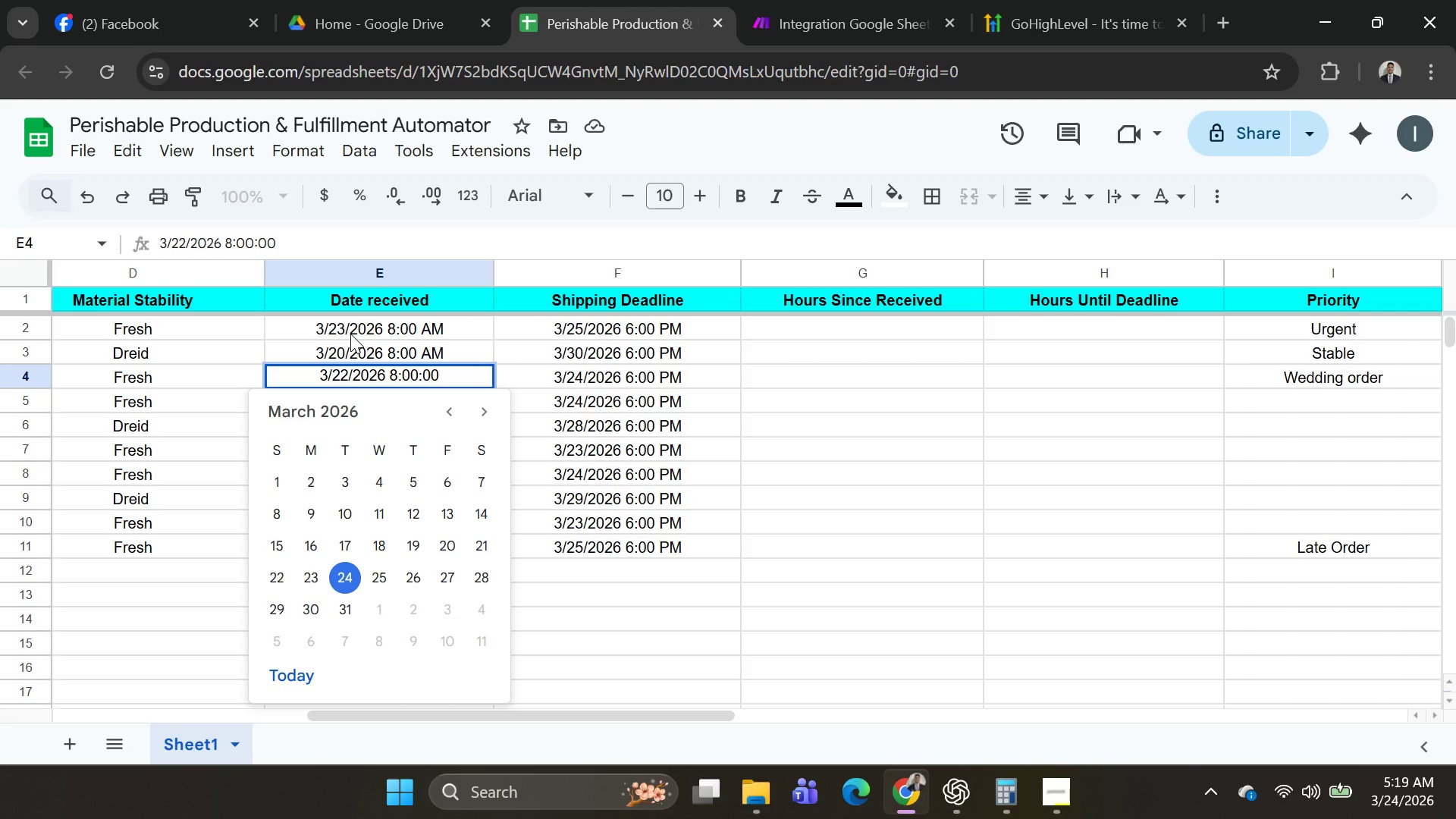 
key(Enter)
 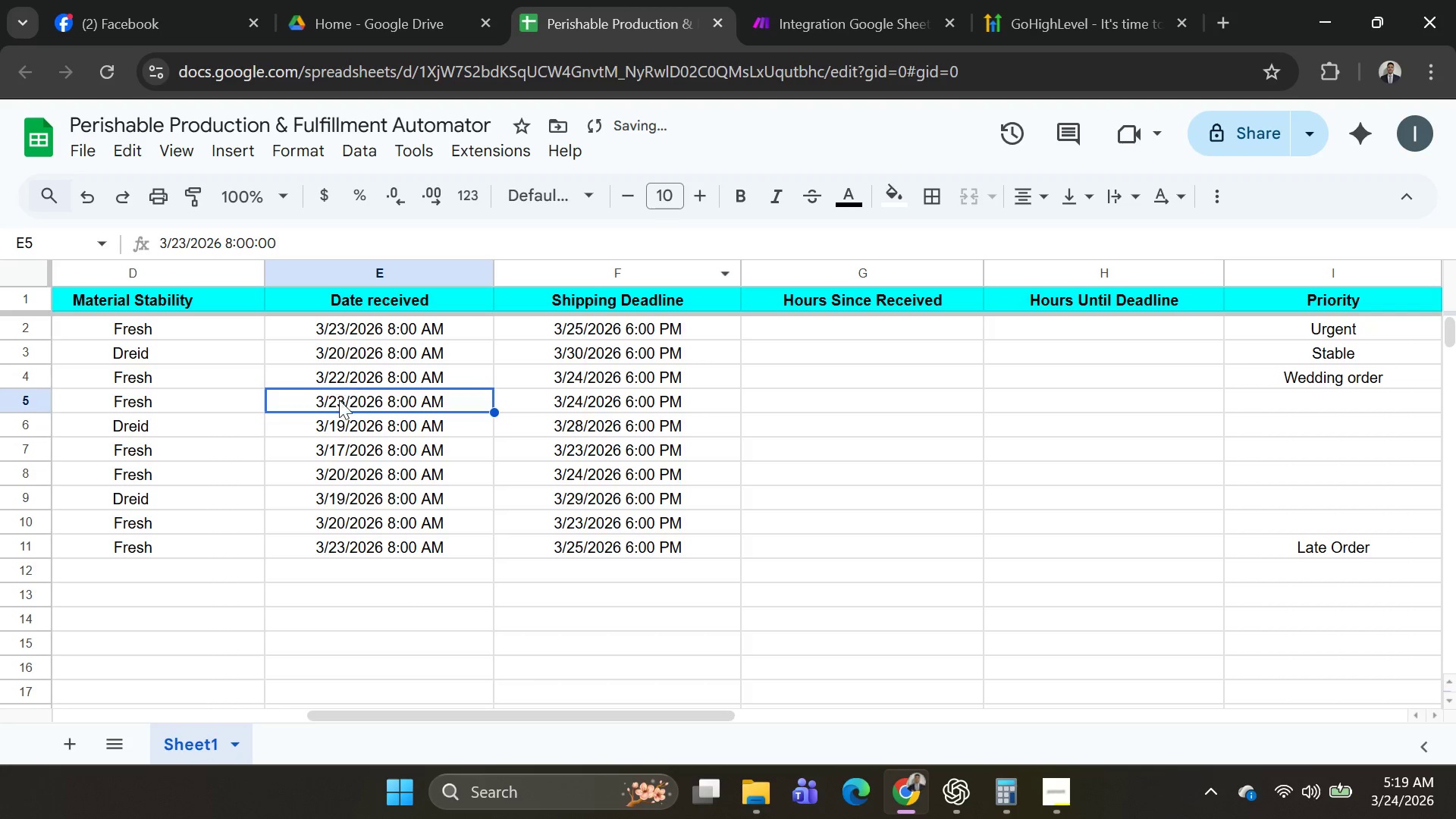 
double_click([339, 400])
 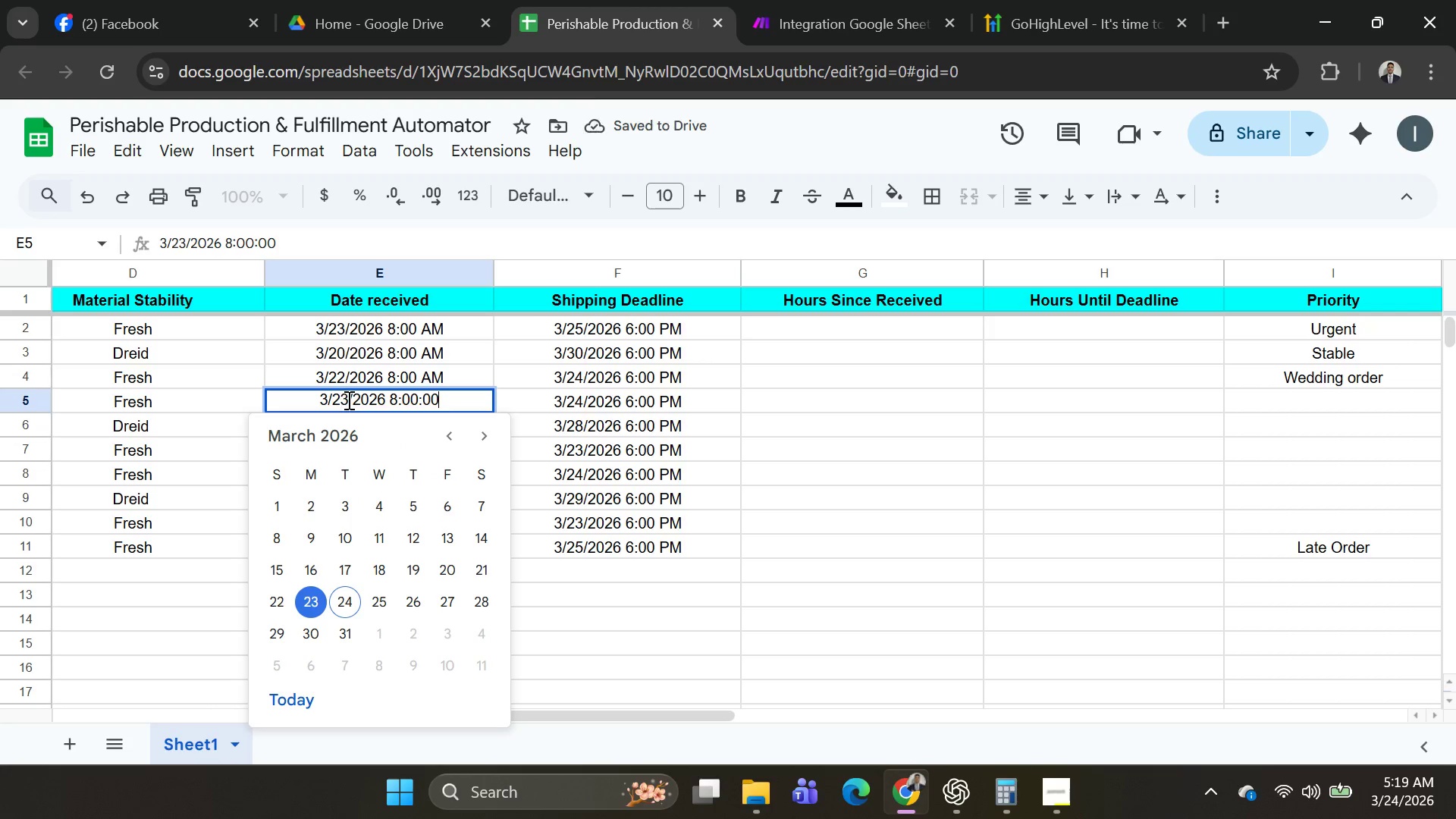 
left_click([347, 400])
 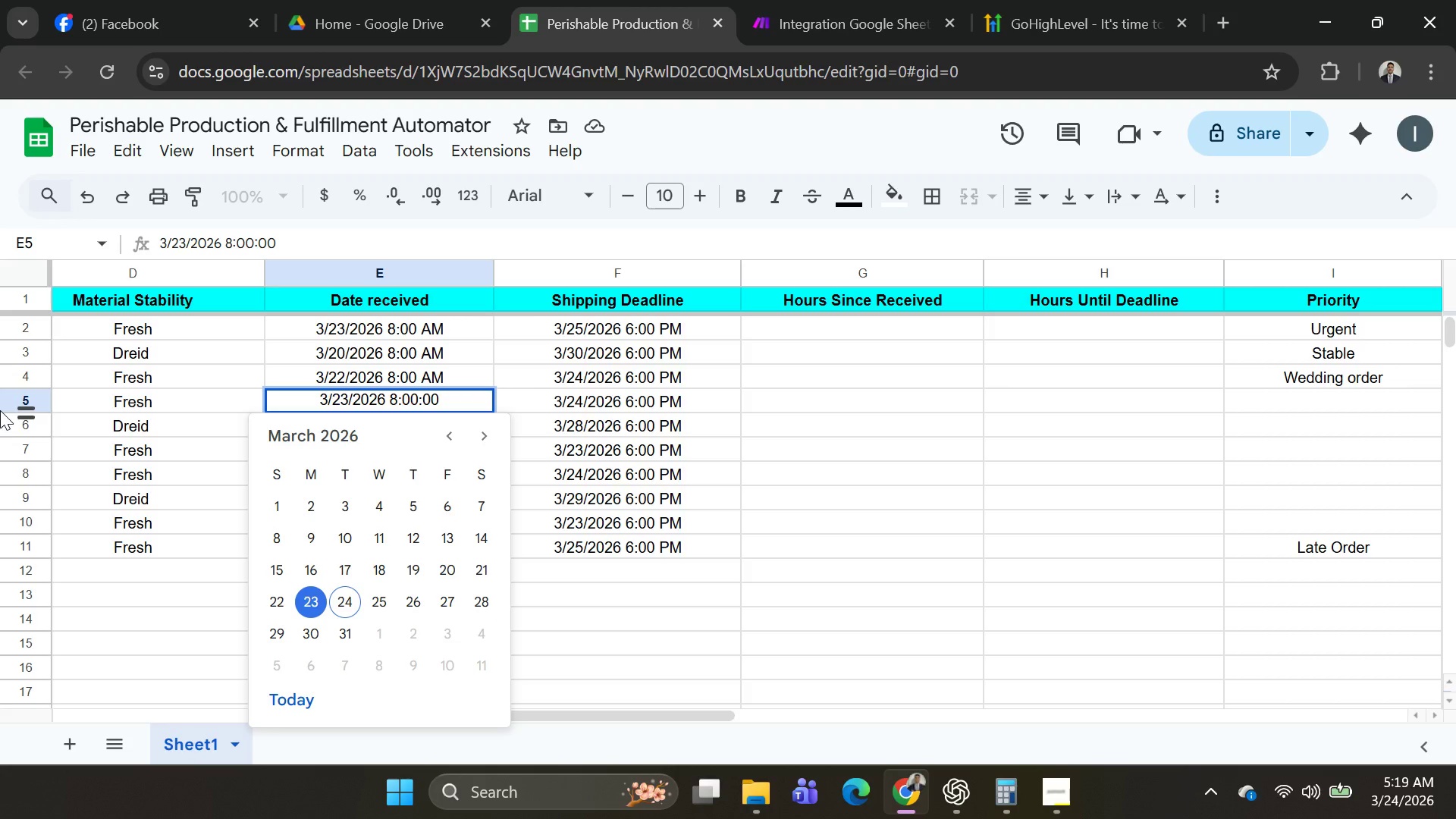 
wait(10.98)
 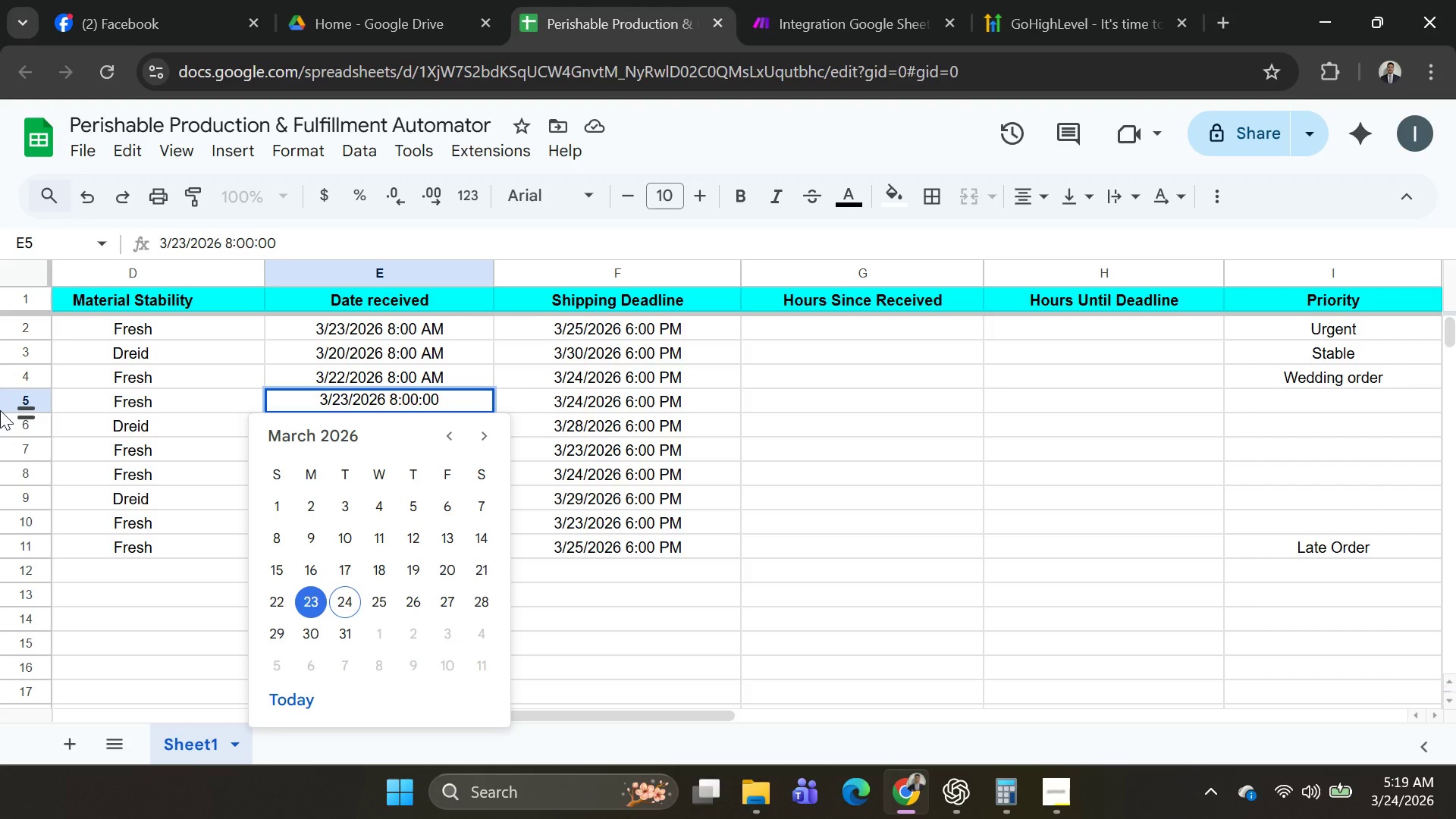 
key(Backspace)
 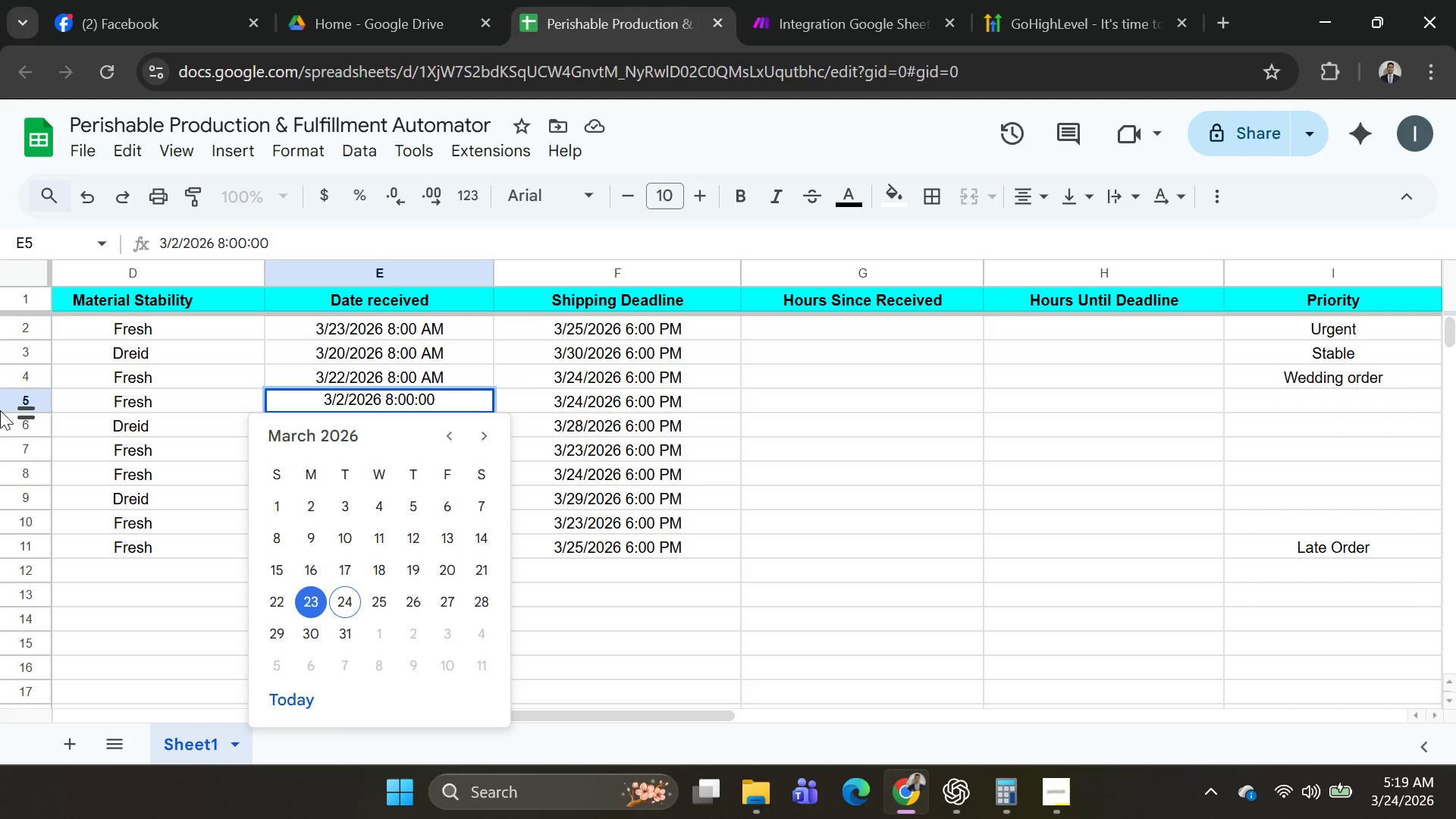 
key(3)
 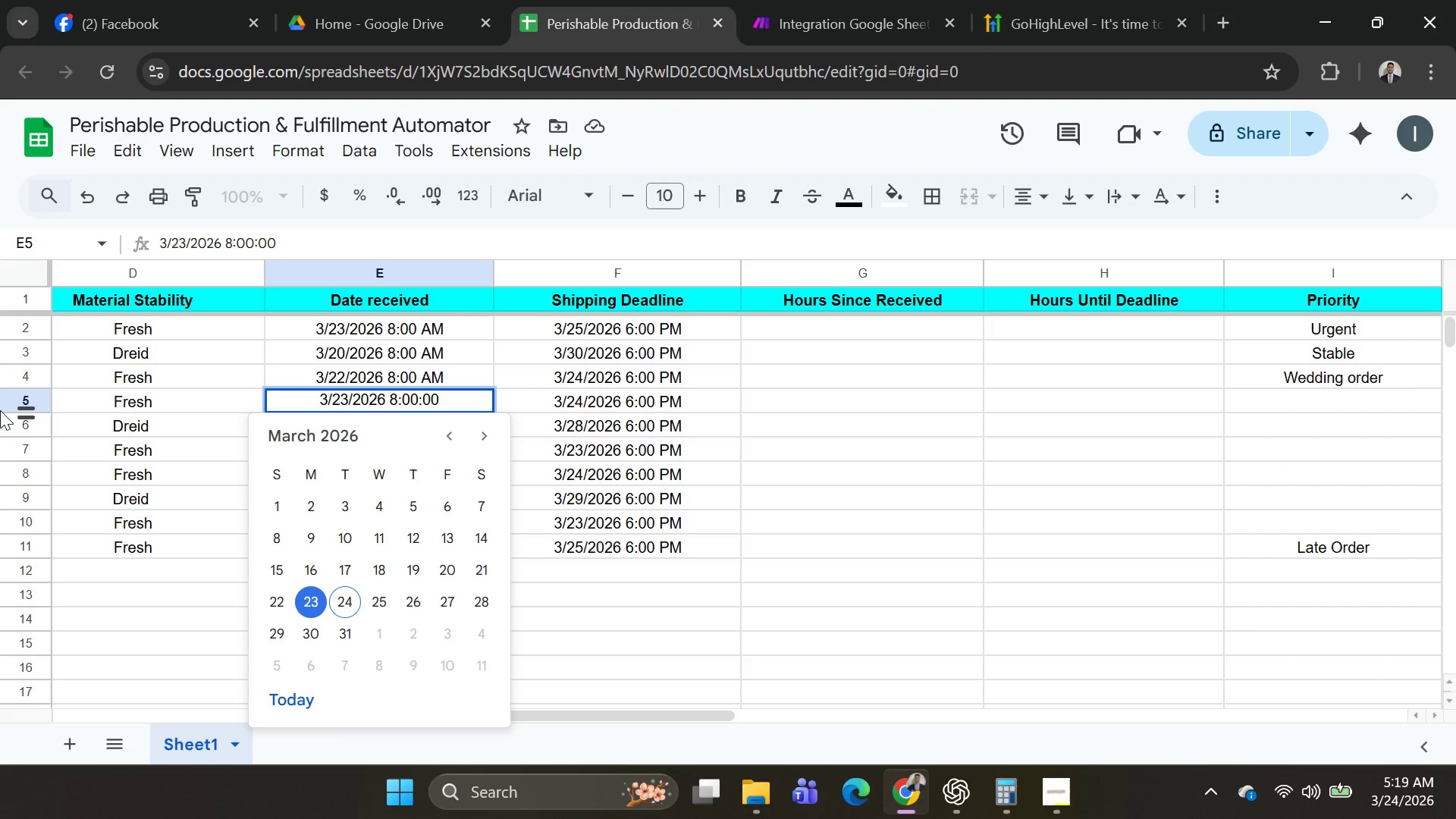 
key(Enter)
 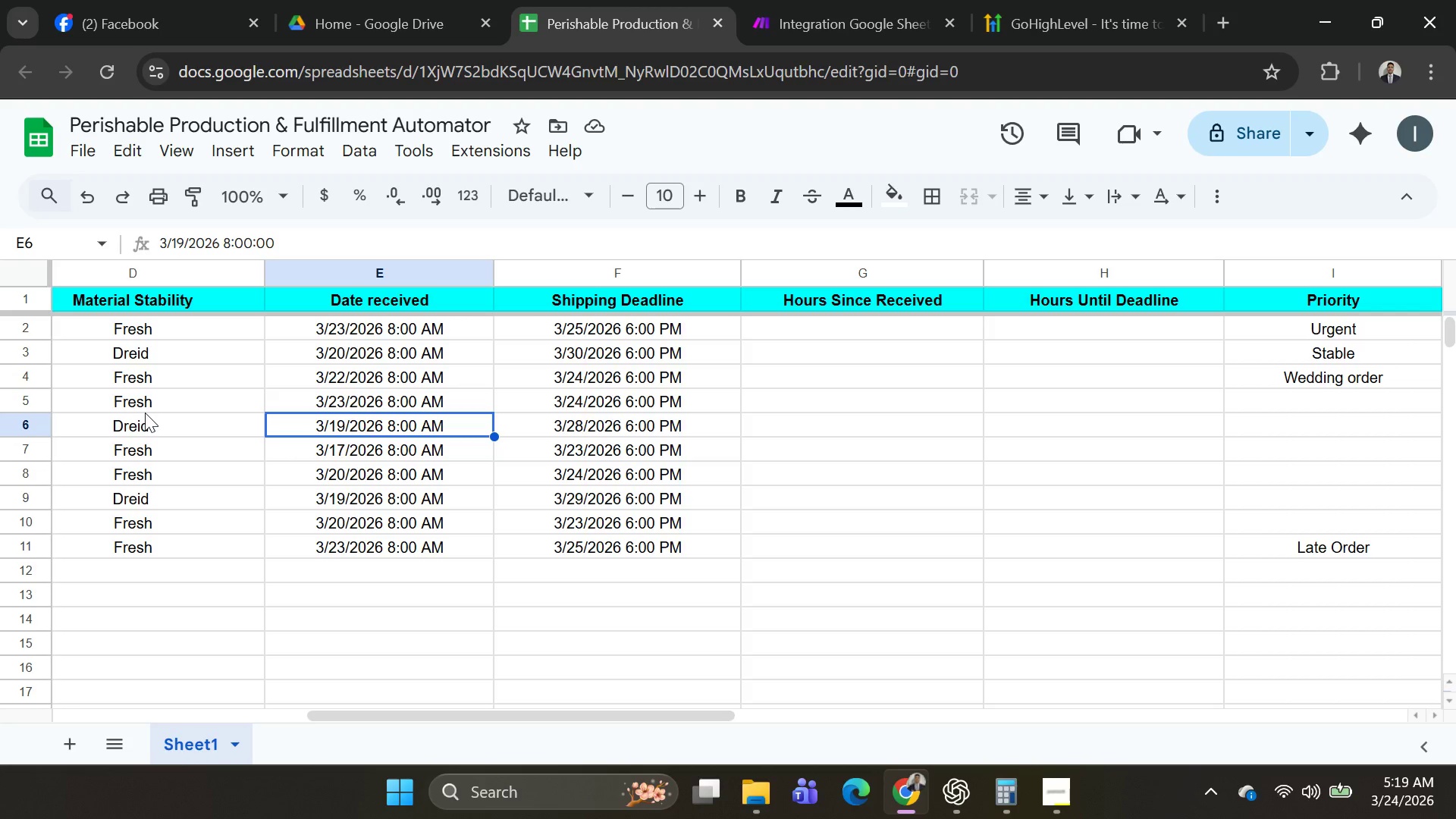 
wait(11.33)
 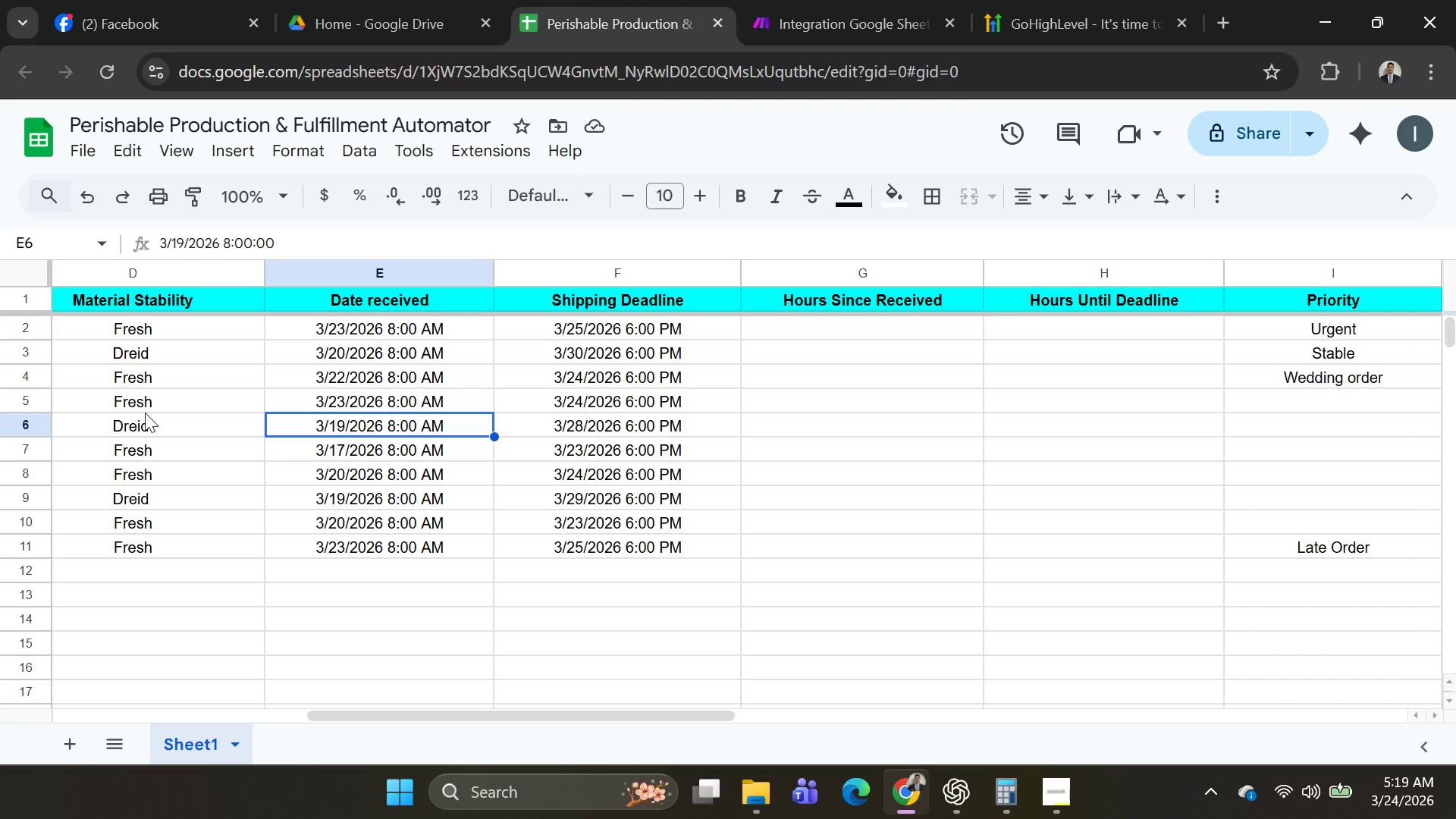 
double_click([343, 419])
 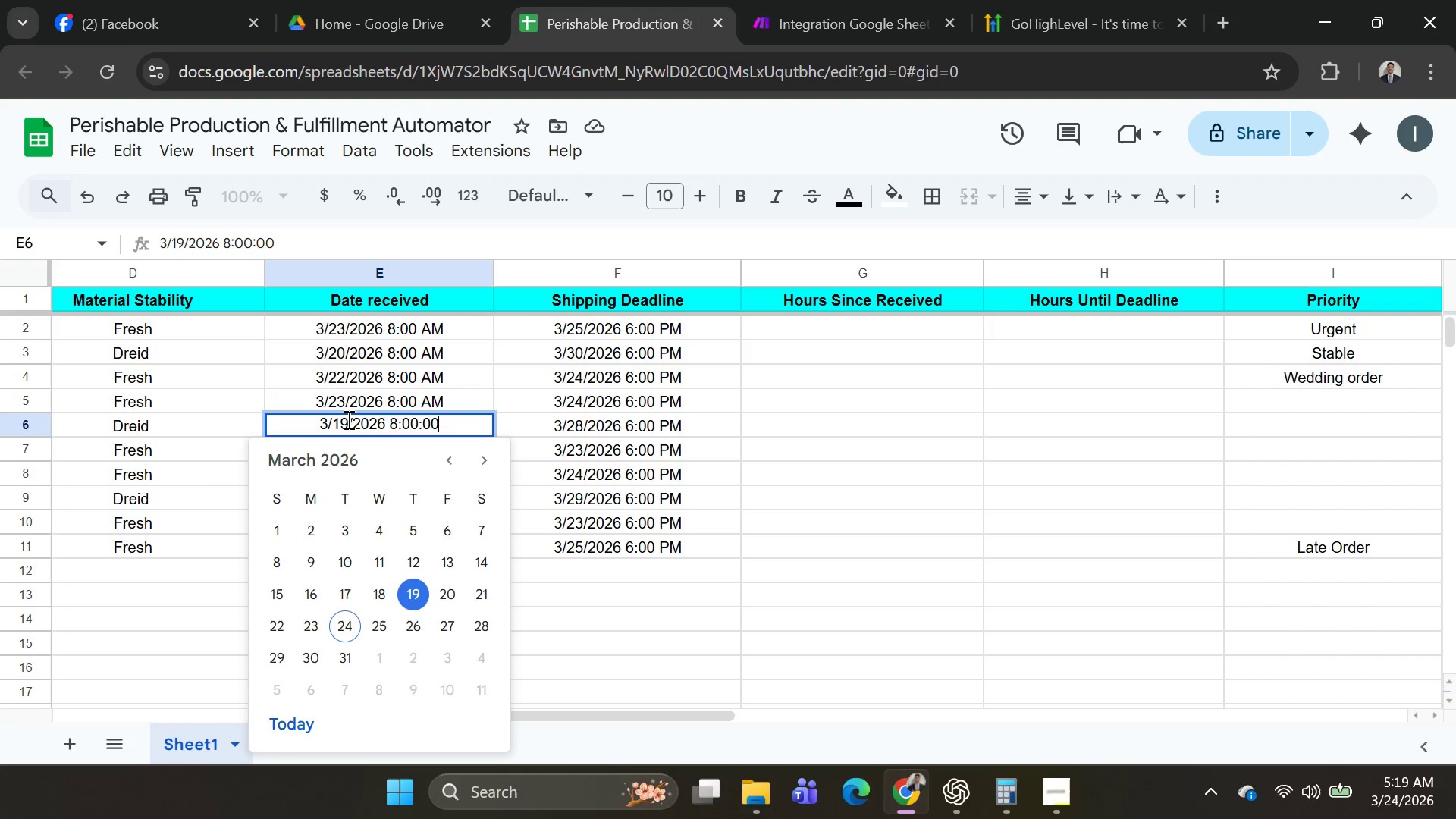 
left_click([347, 419])
 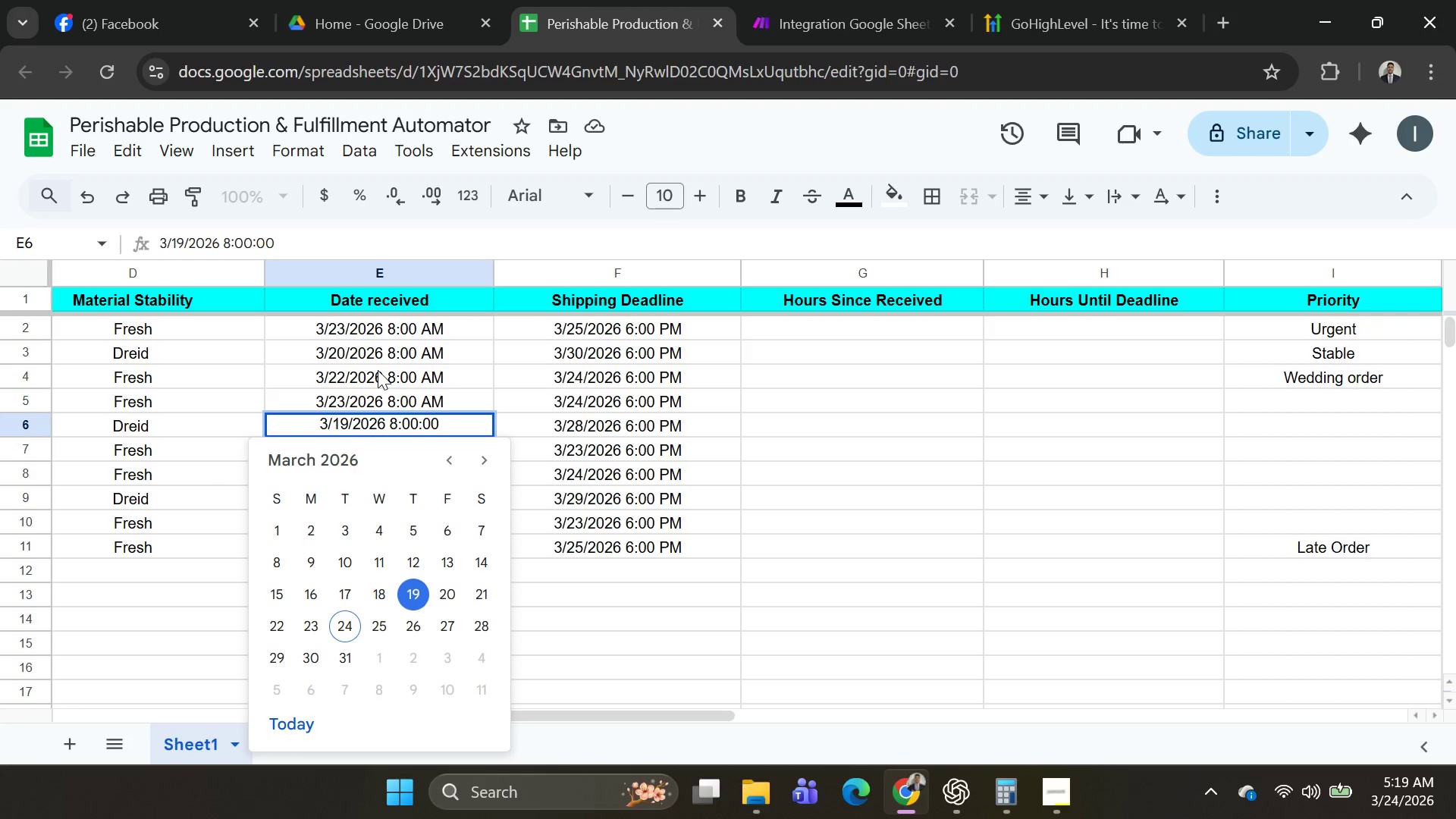 
key(Backspace)
 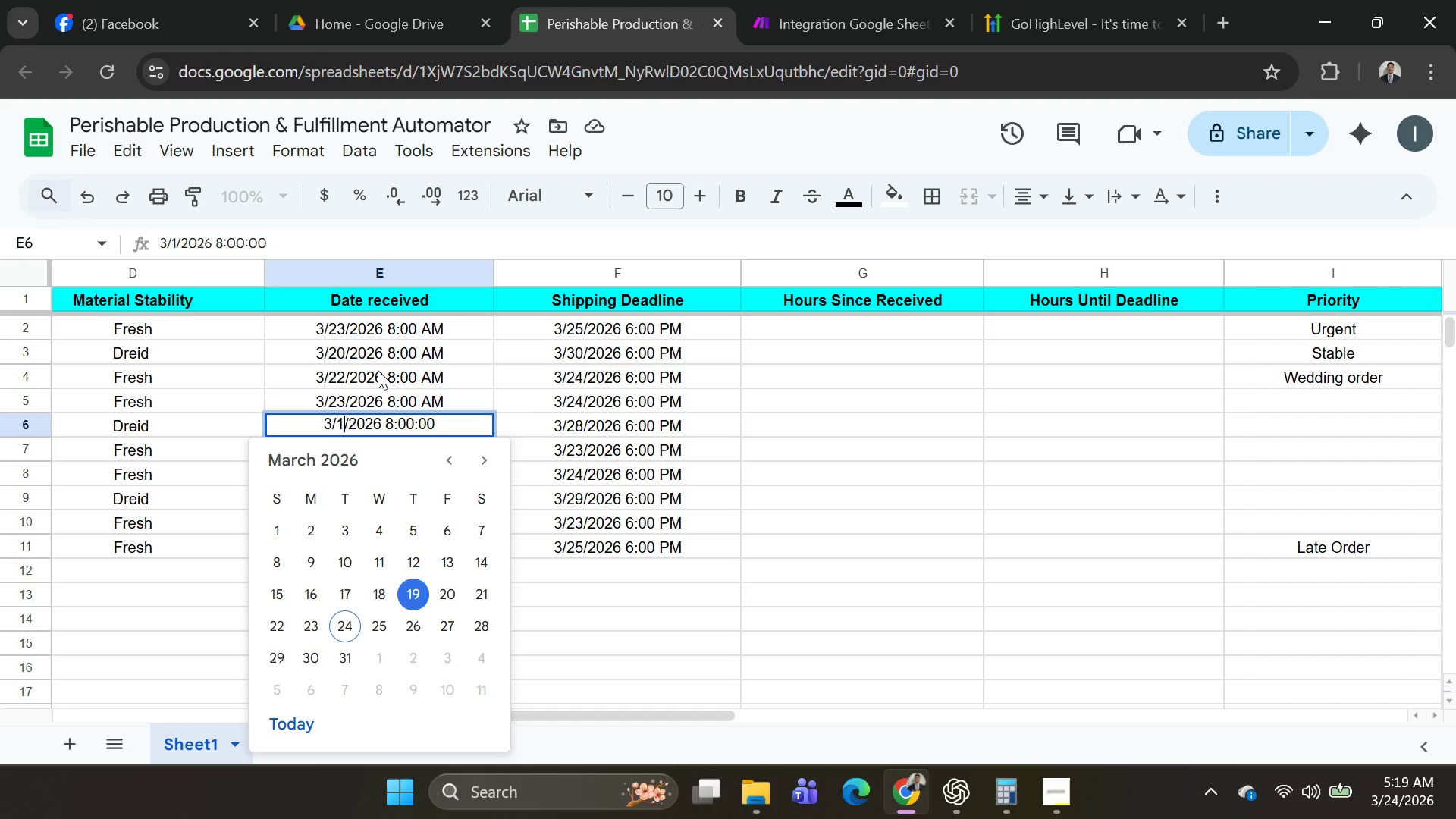 
key(8)
 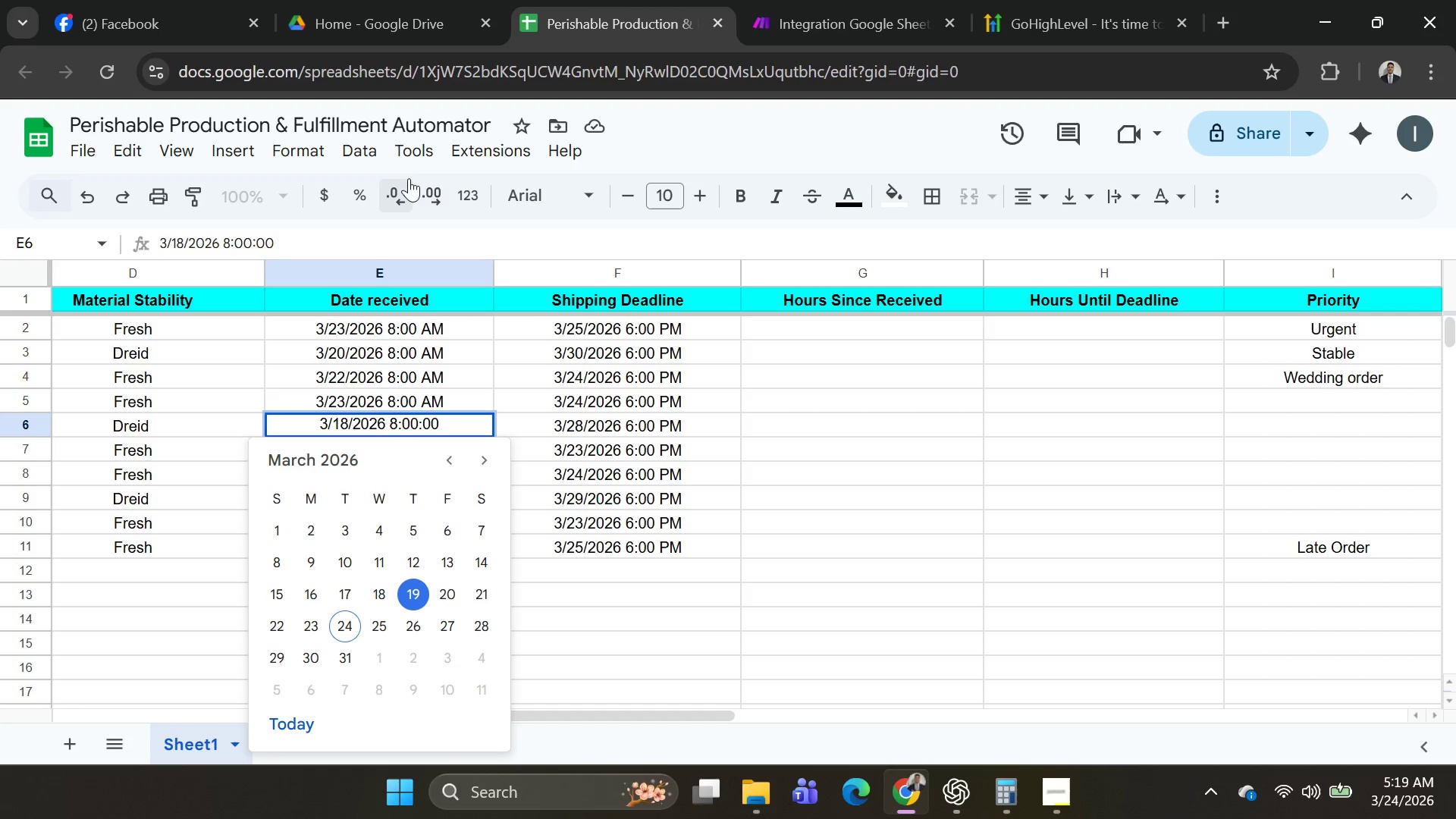 
key(Enter)
 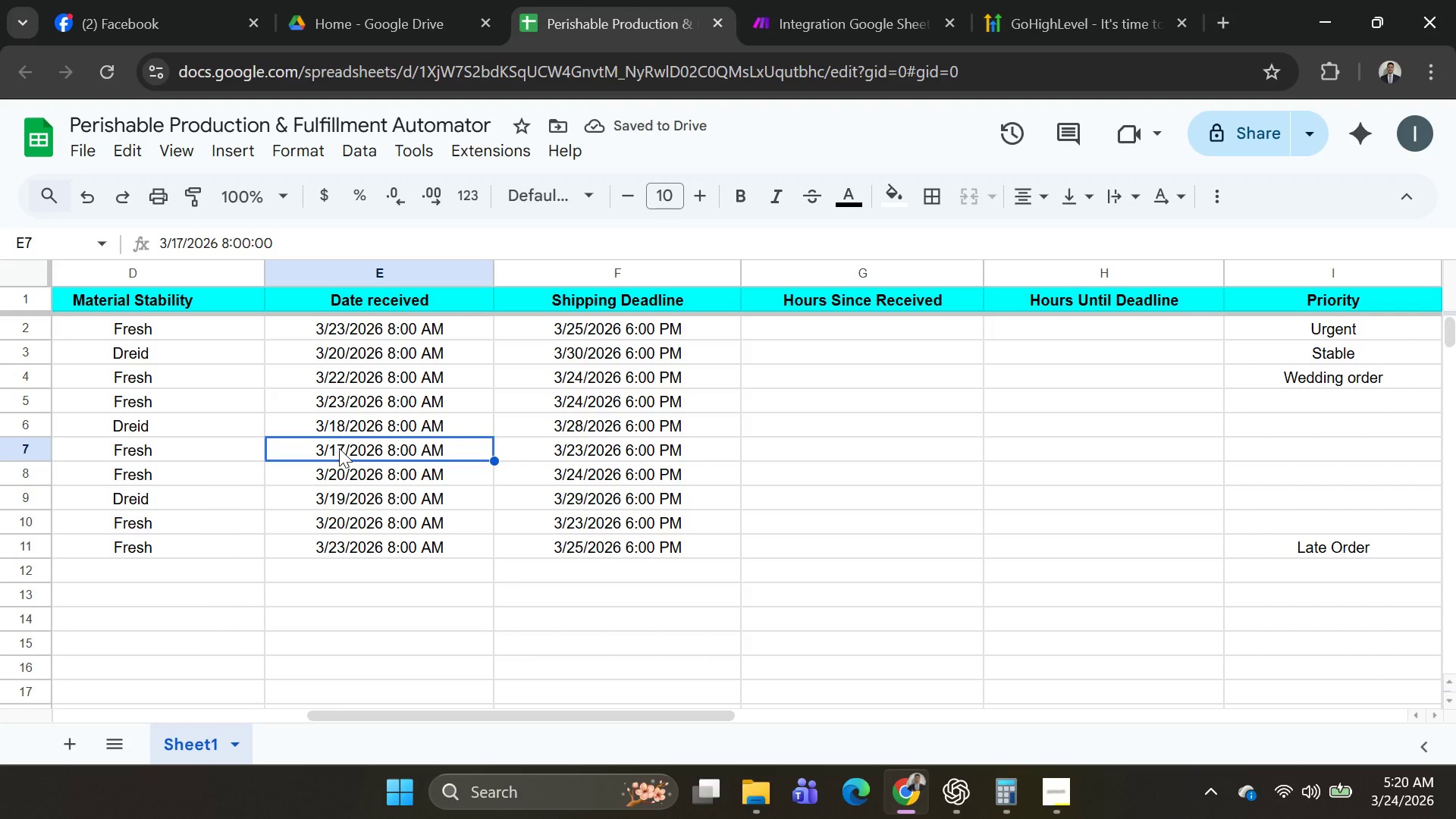 
double_click([343, 448])
 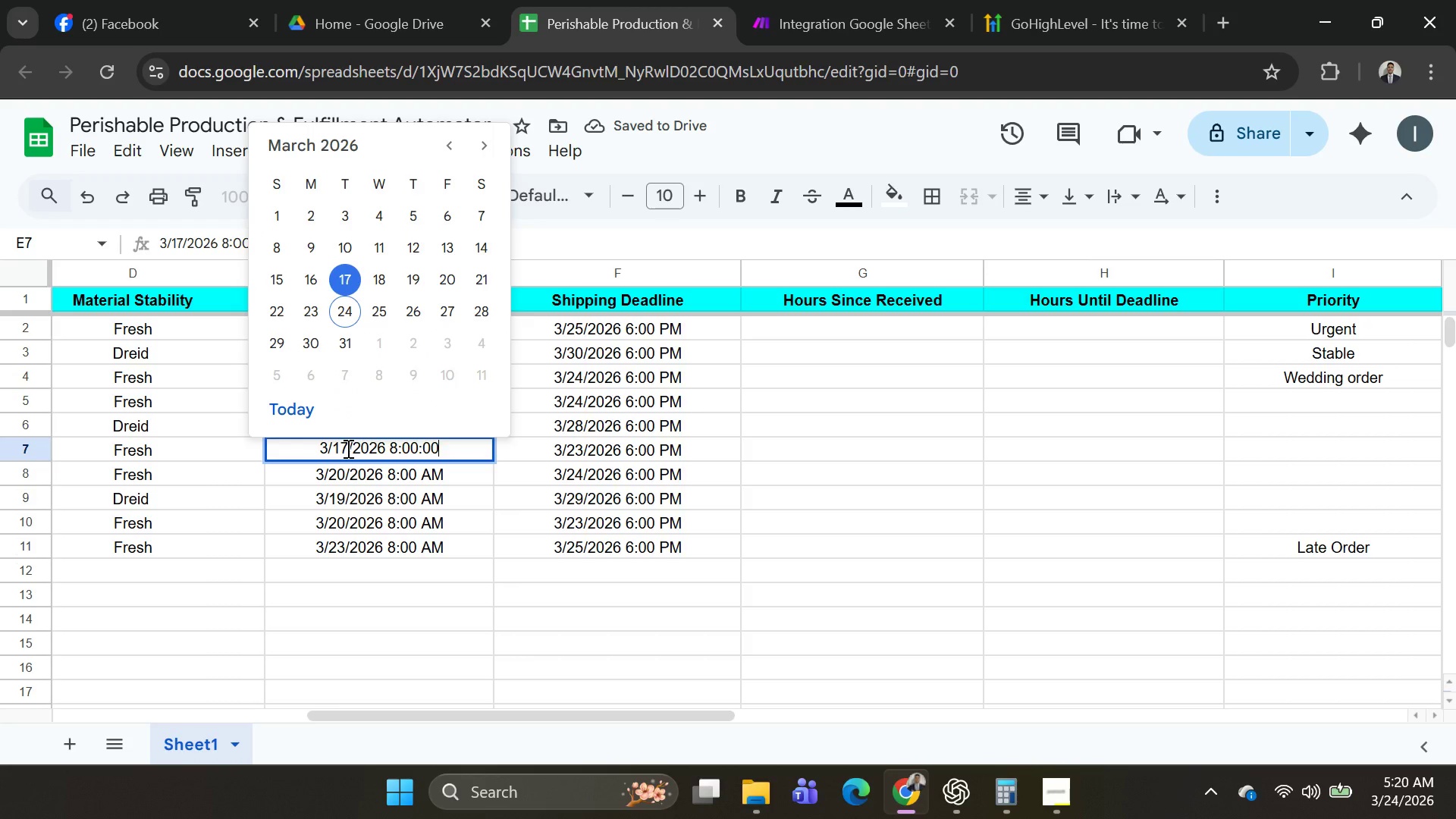 
left_click([347, 448])
 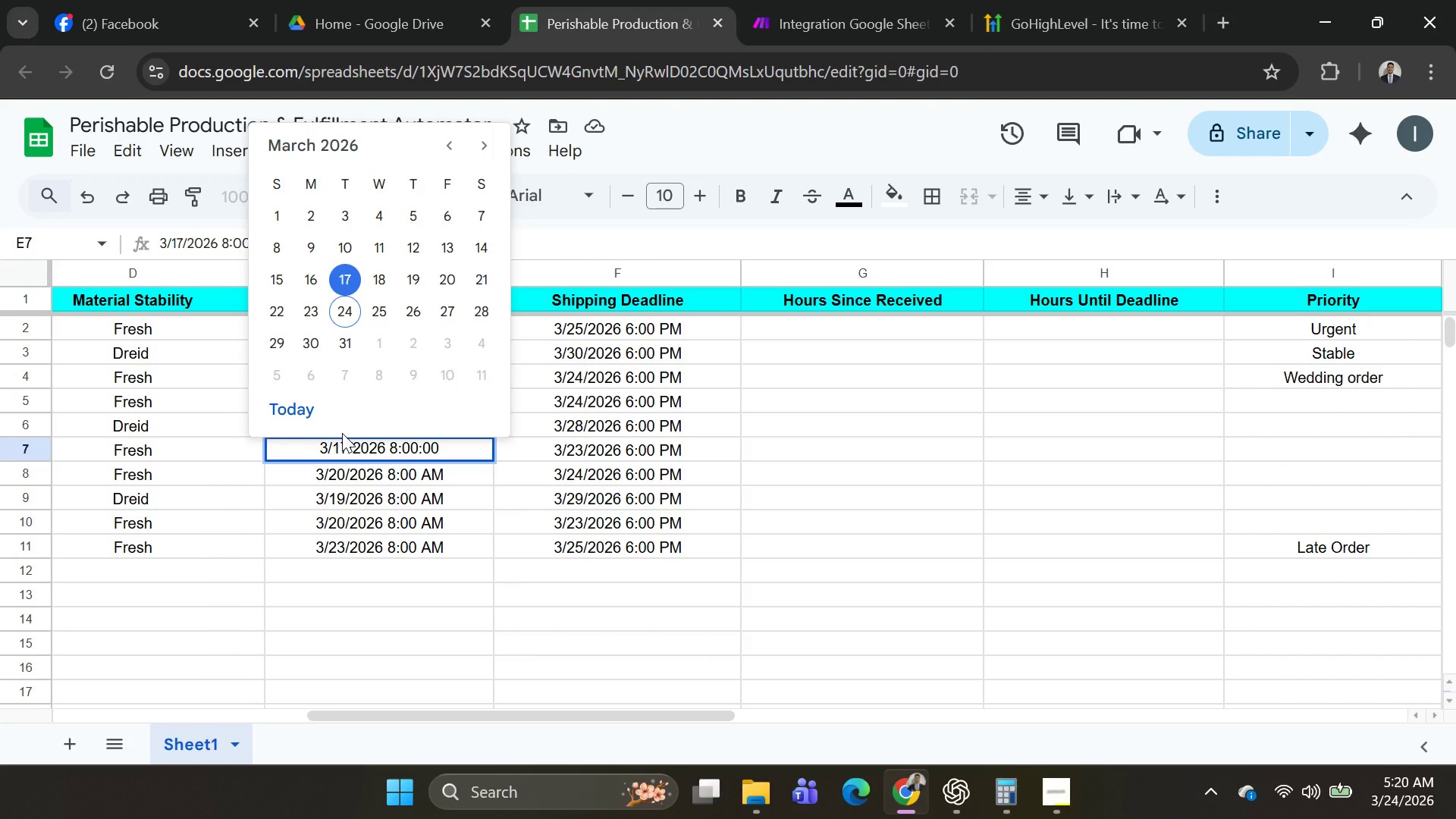 
key(Backspace)
 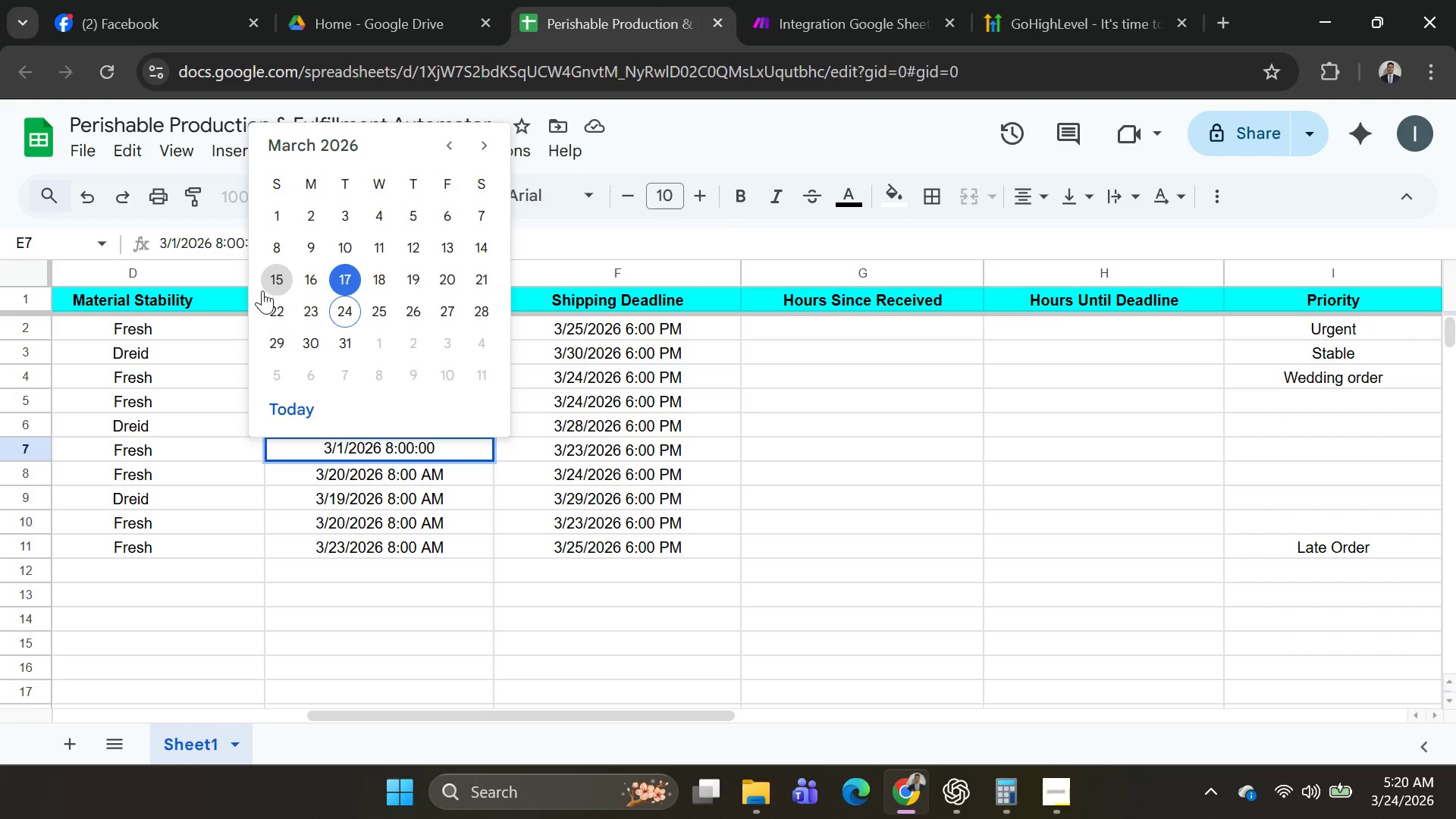 
wait(6.27)
 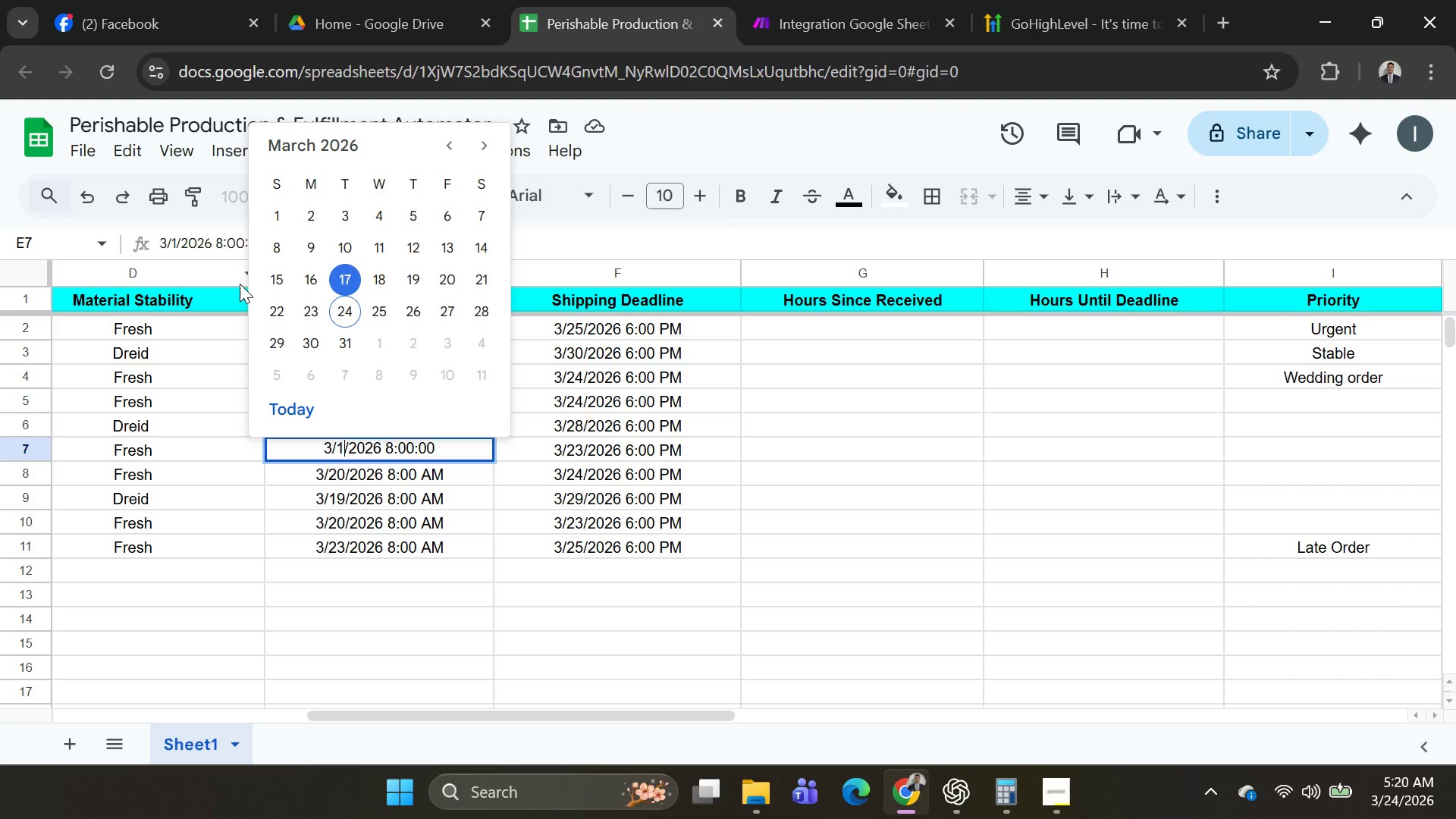 
key(Backspace)
type(22)
 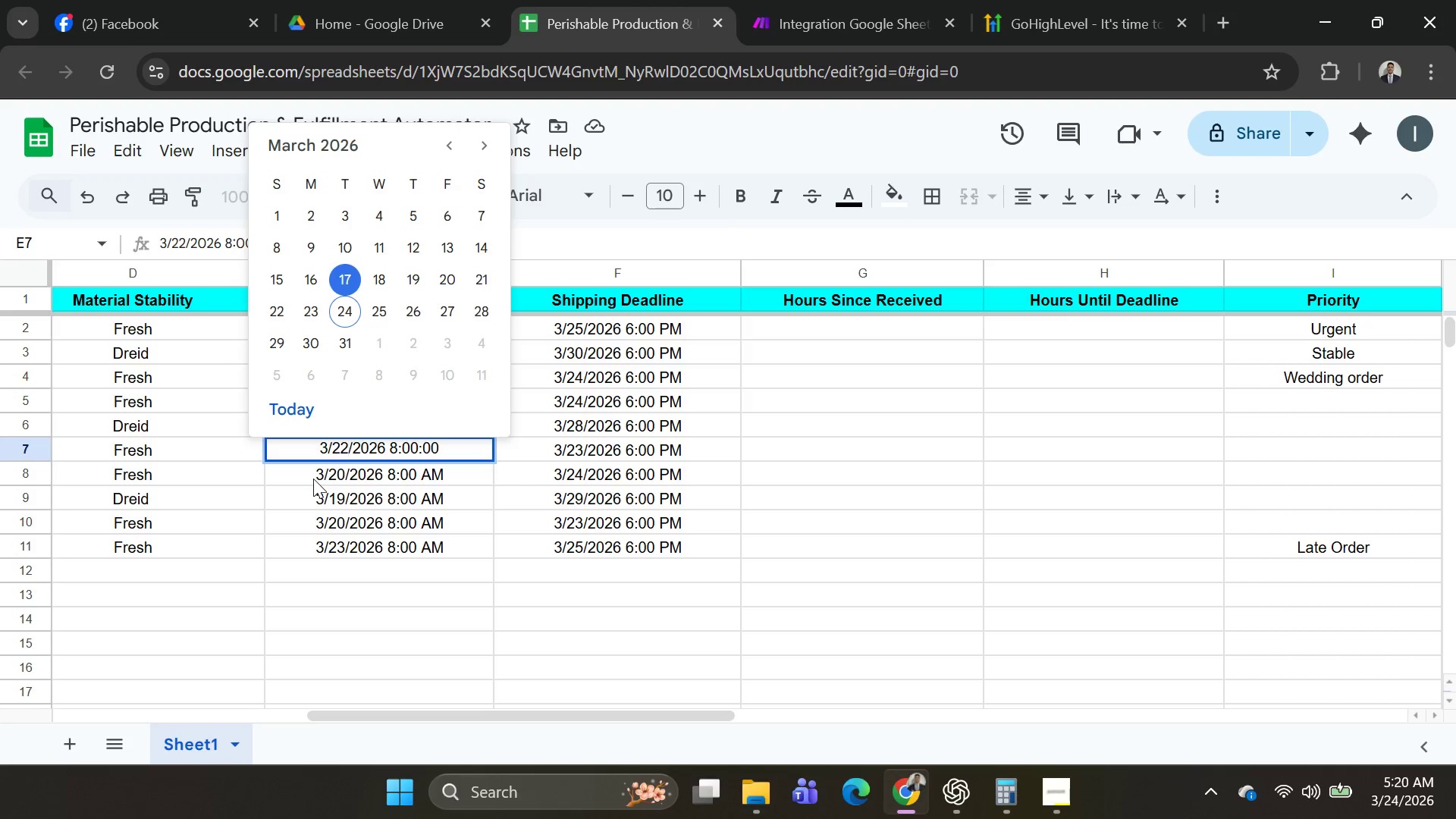 
left_click([331, 478])
 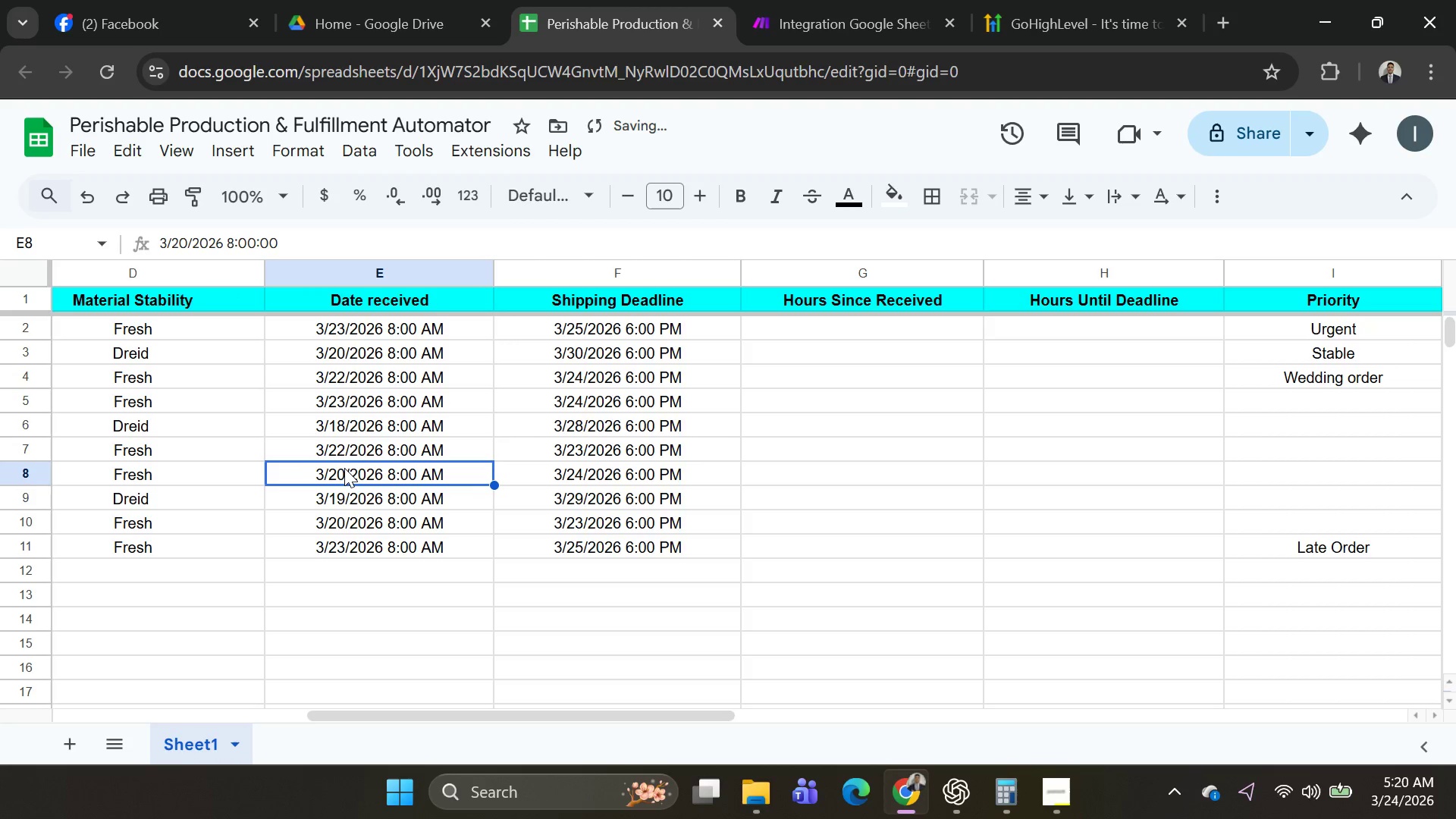 
double_click([344, 468])
 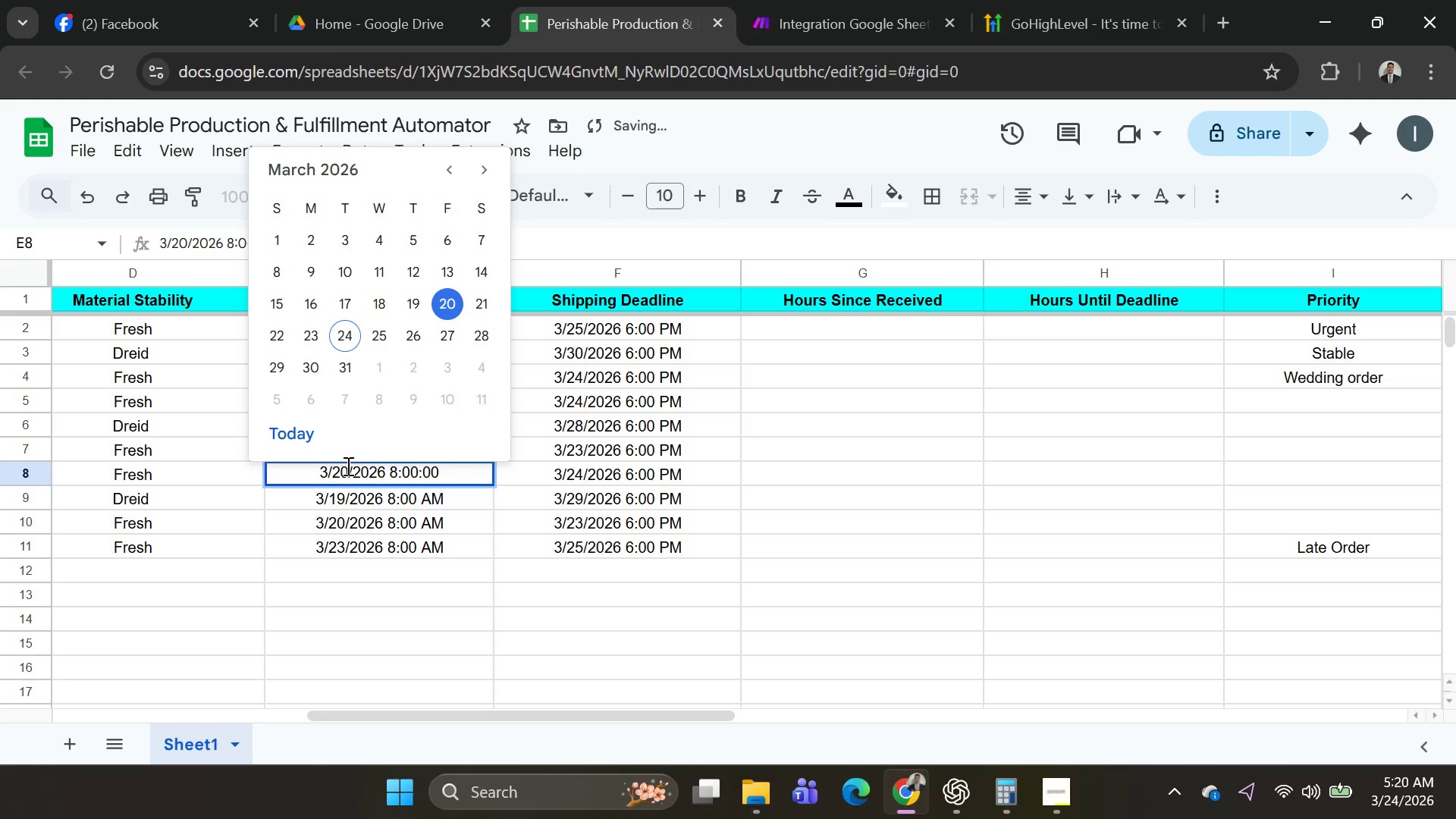 
left_click([347, 466])
 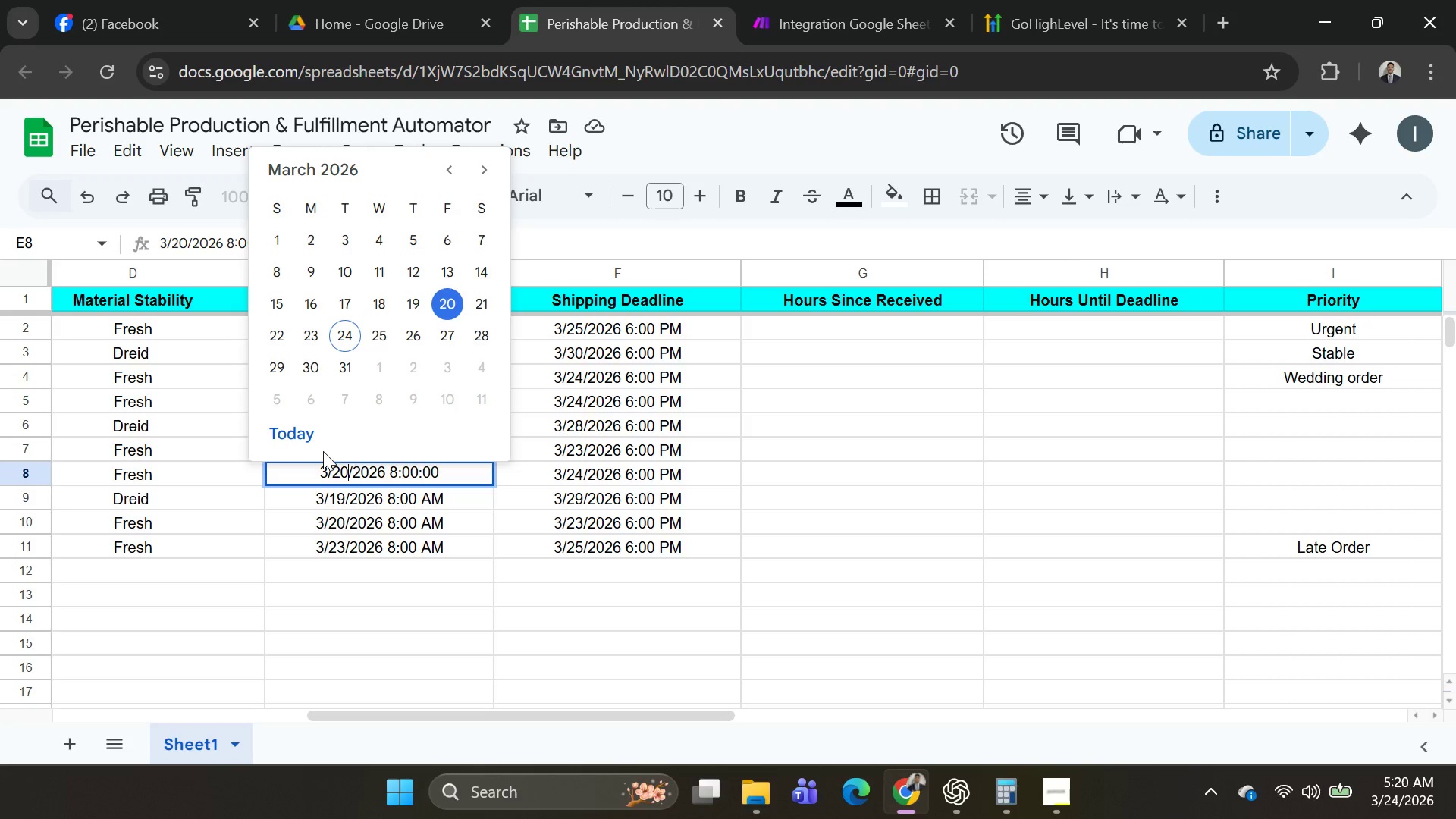 
wait(7.03)
 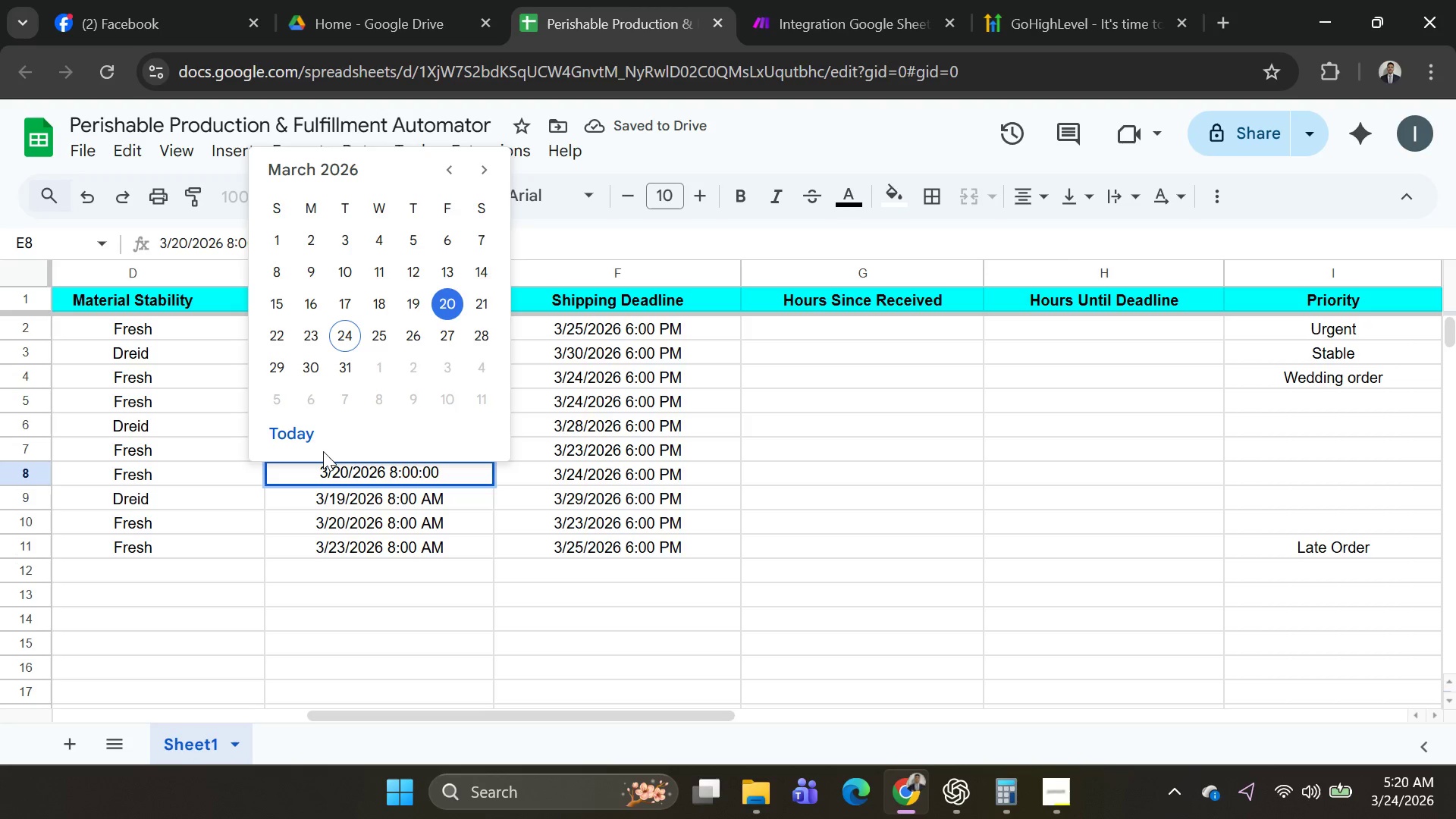 
key(Backspace)
 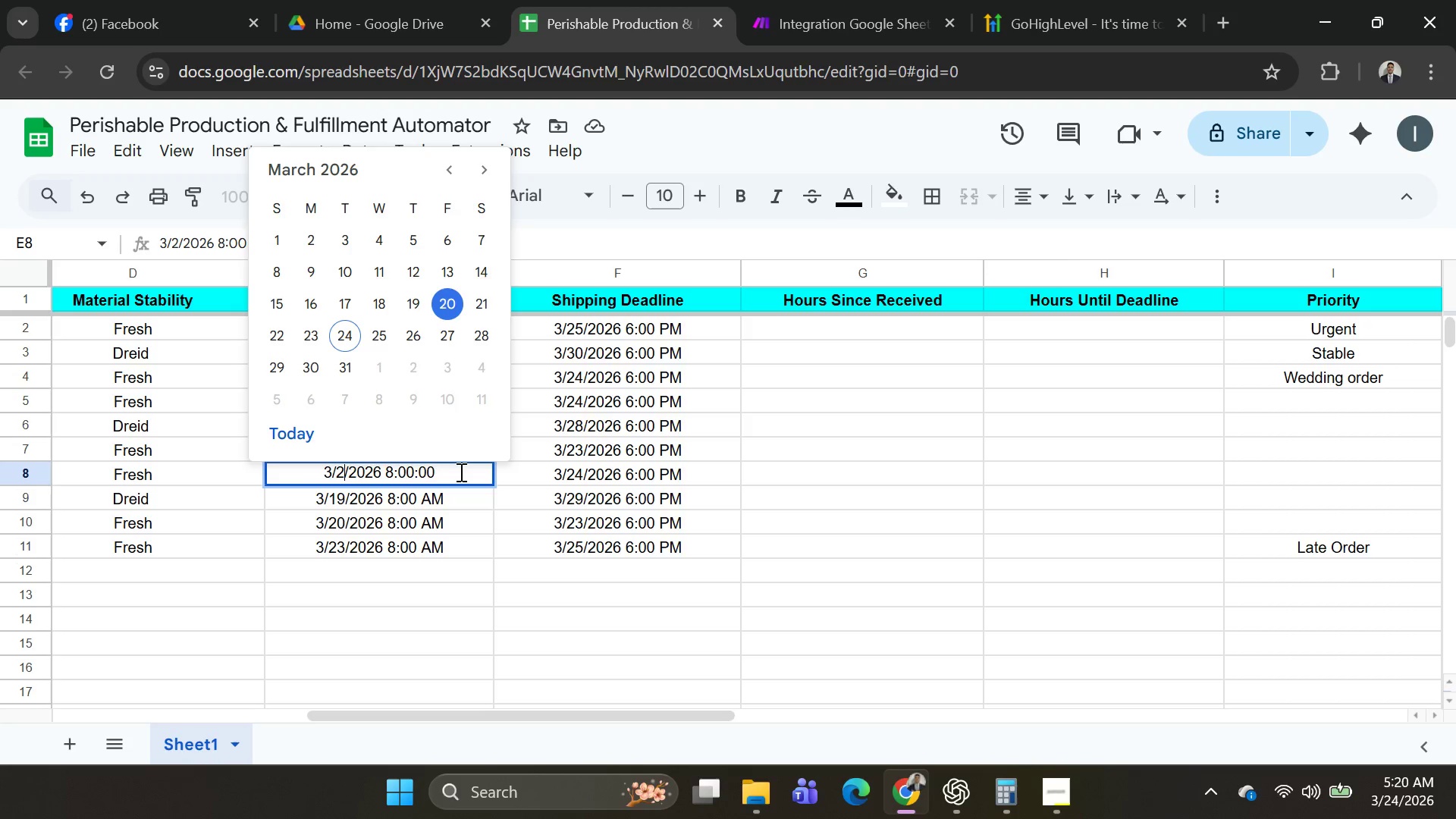 
key(2)
 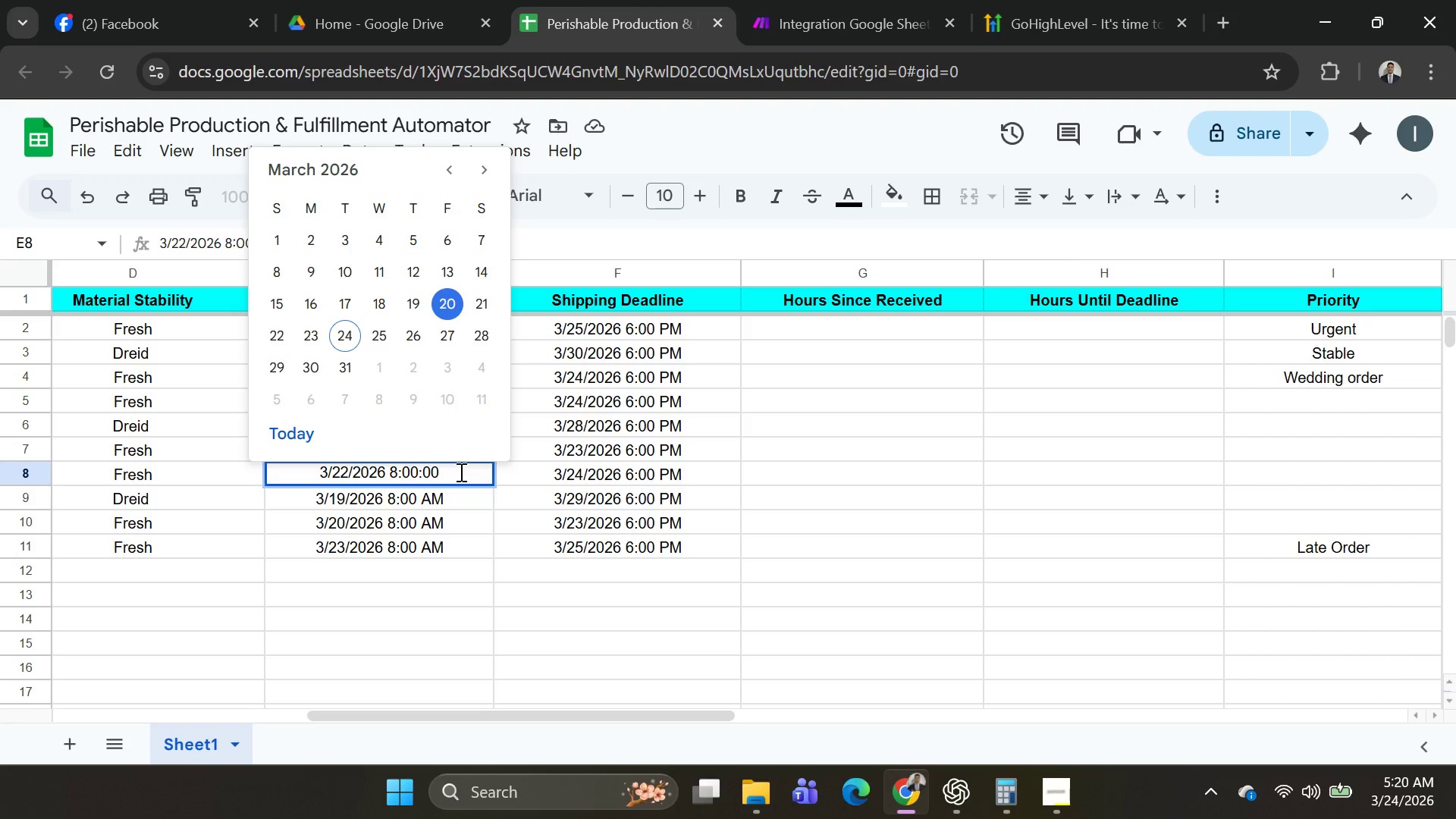 
key(Enter)
 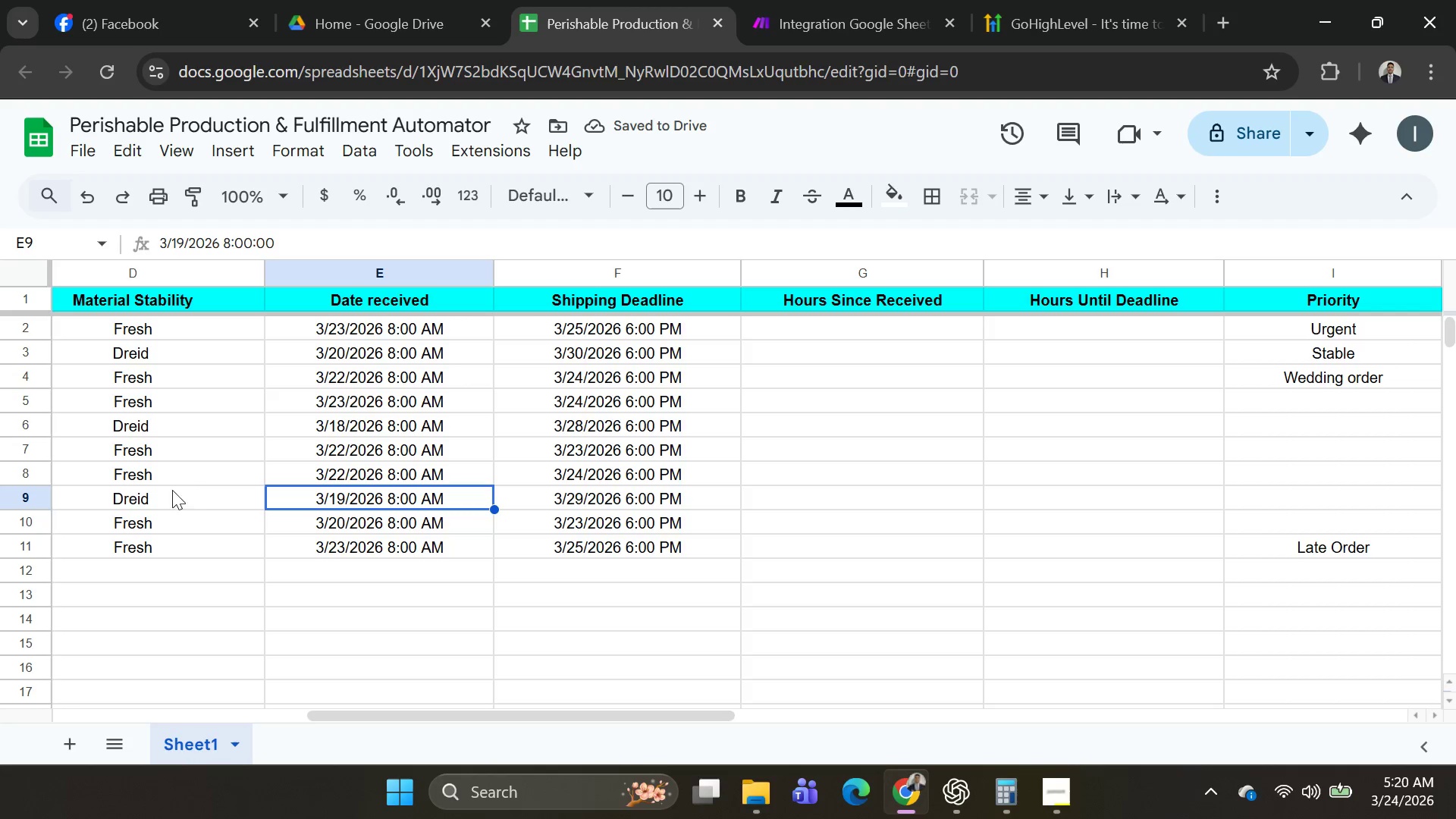 
left_click([324, 472])
 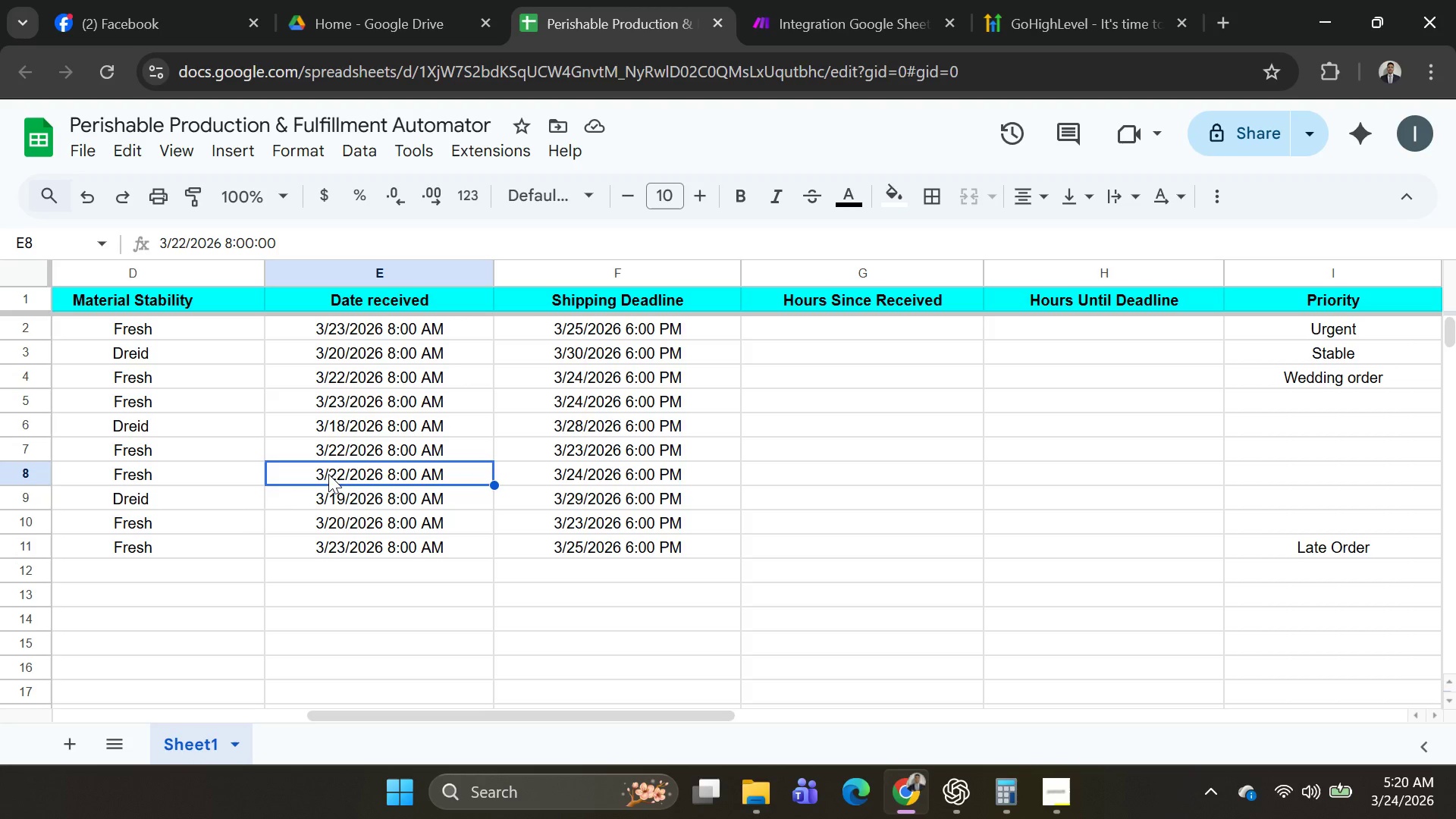 
wait(5.16)
 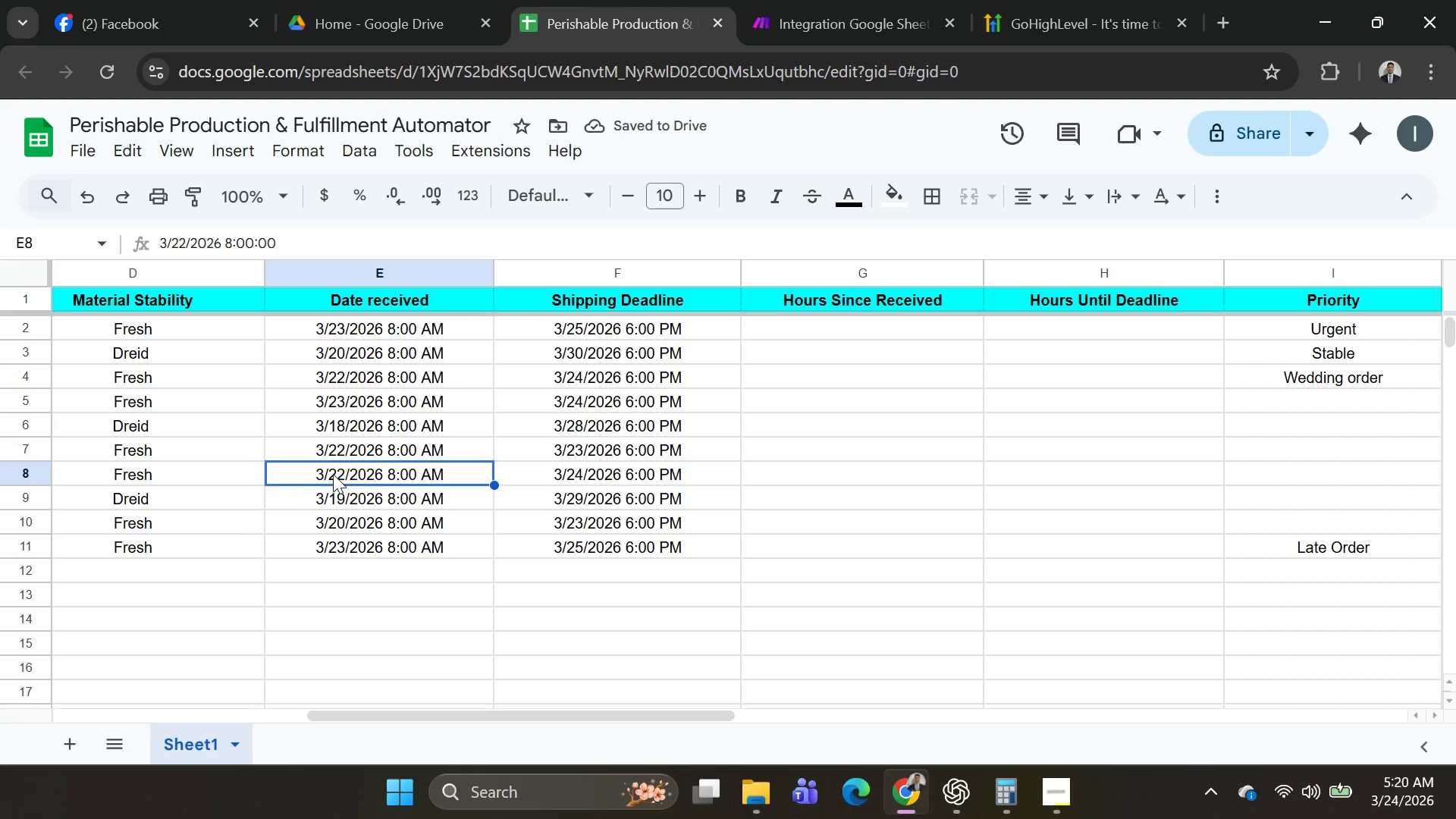 
double_click([346, 477])
 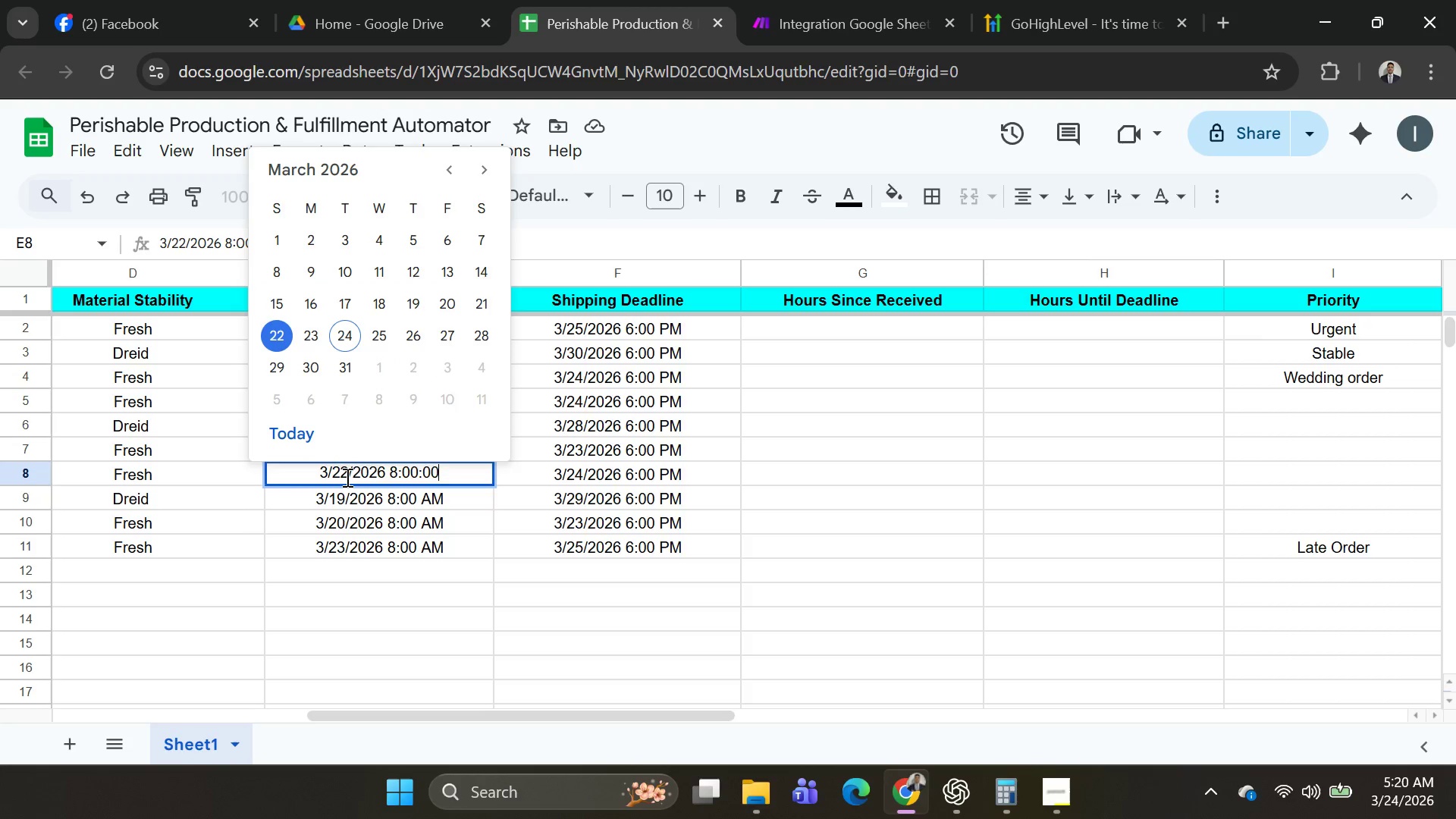 
left_click([346, 477])
 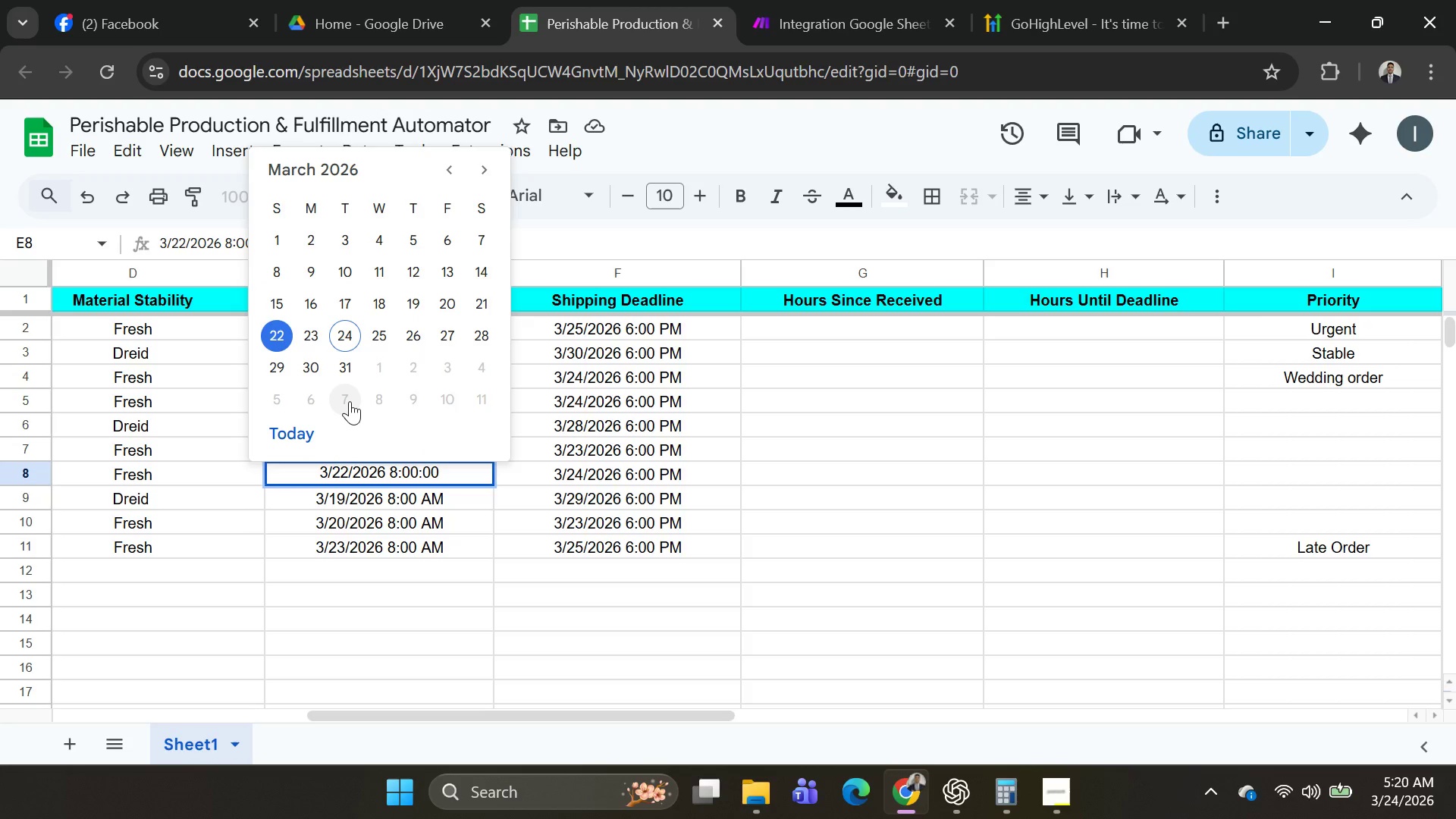 
key(Backspace)
 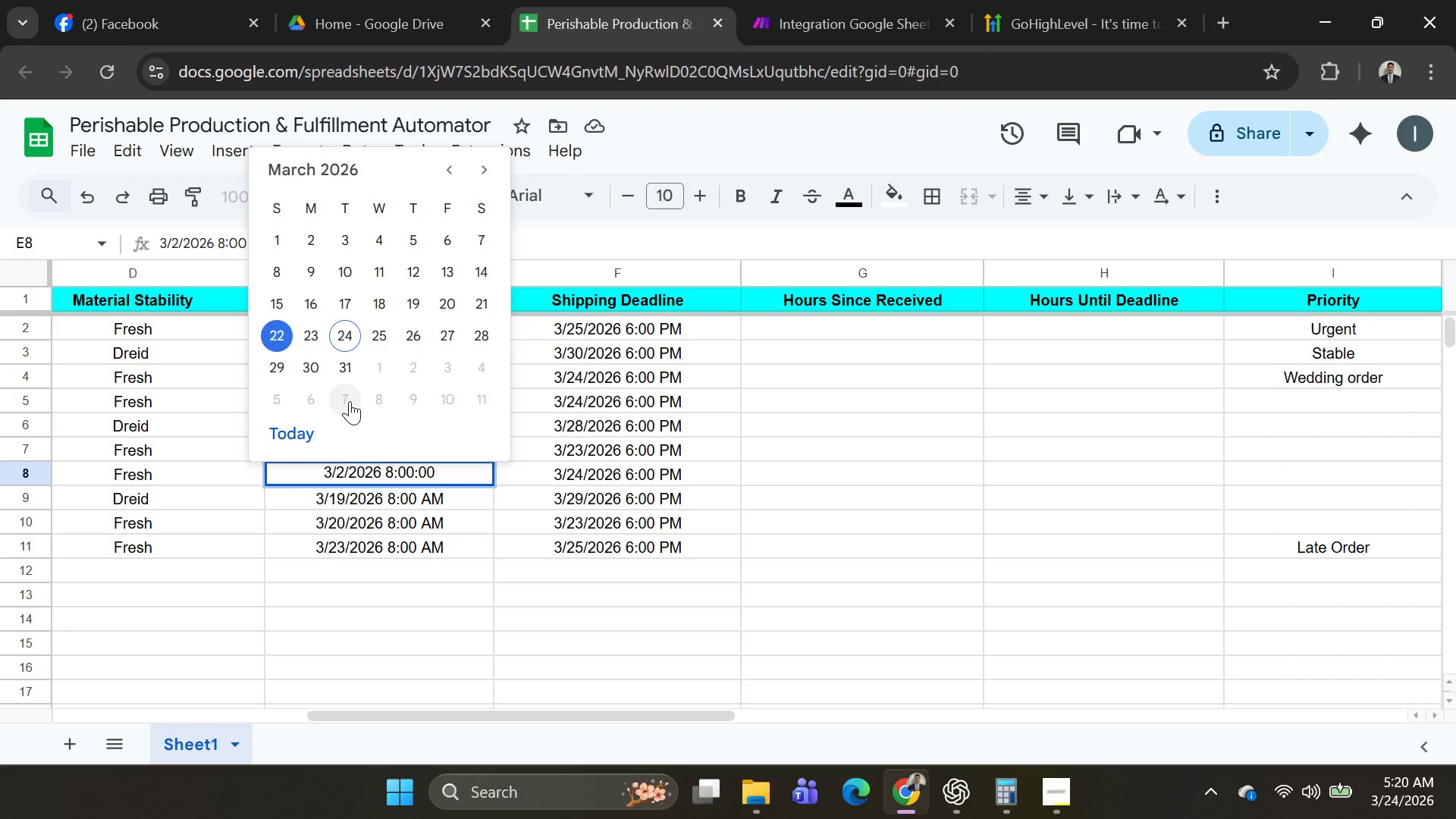 
key(3)
 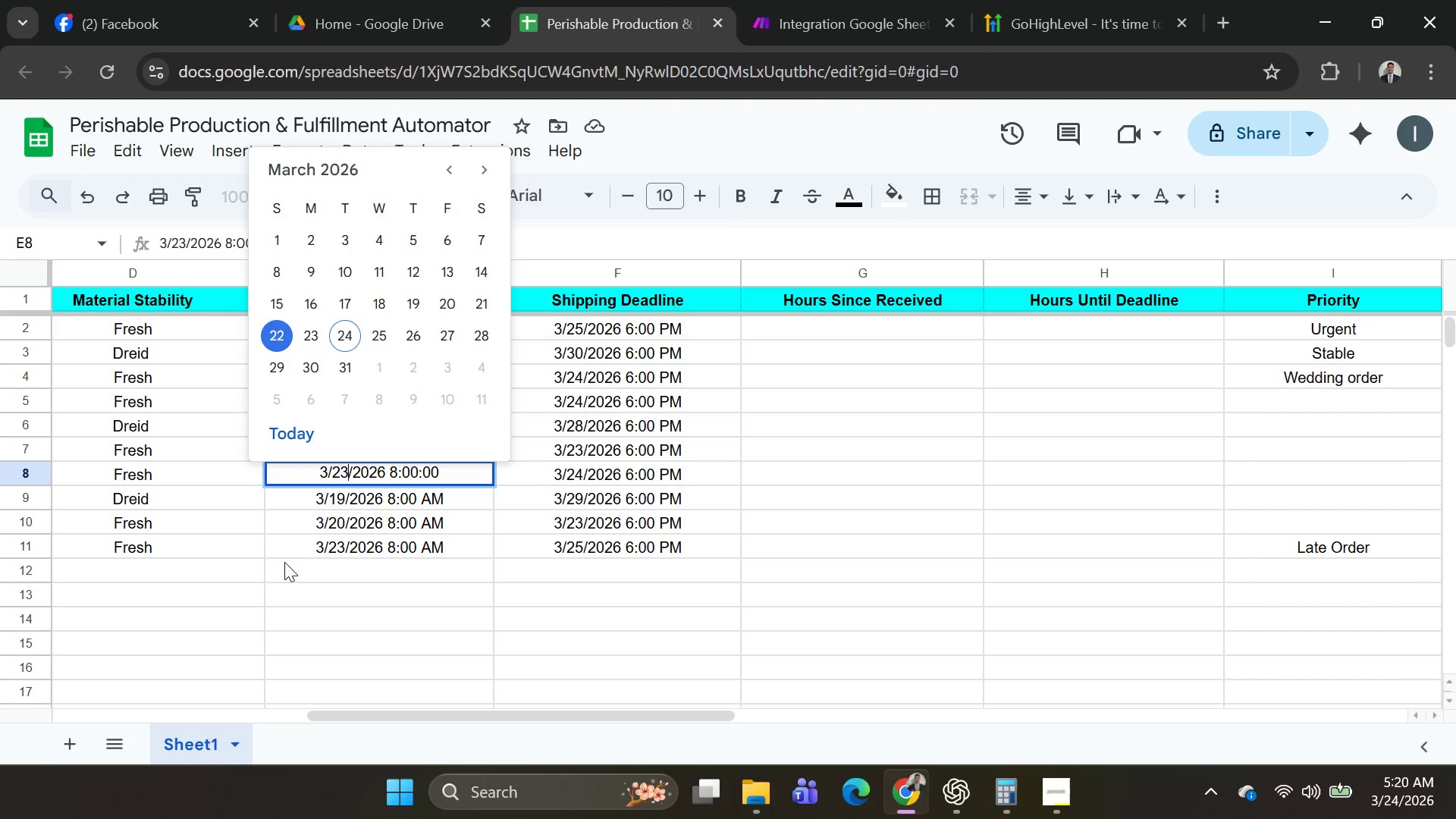 
wait(5.98)
 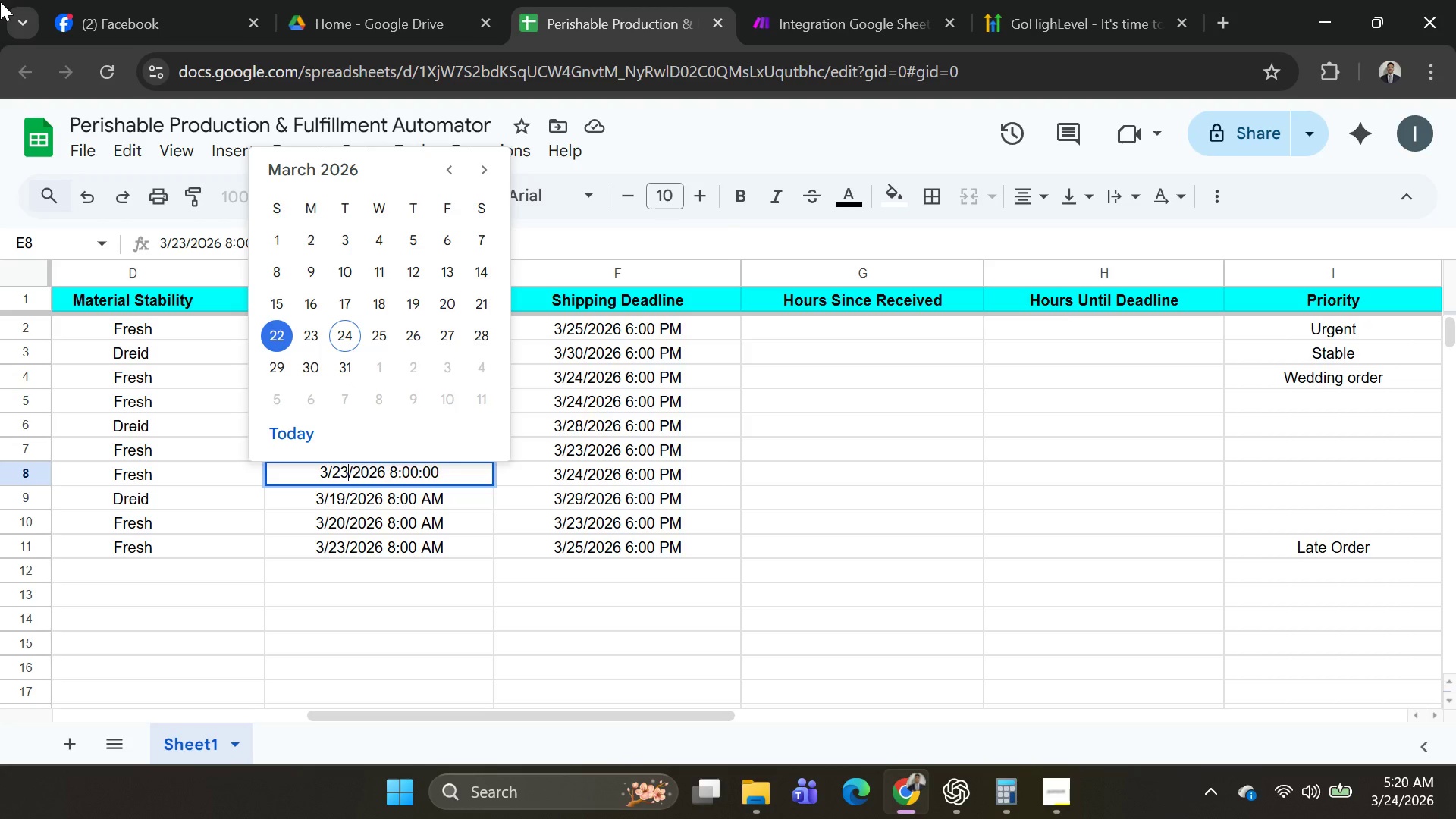 
key(Enter)
 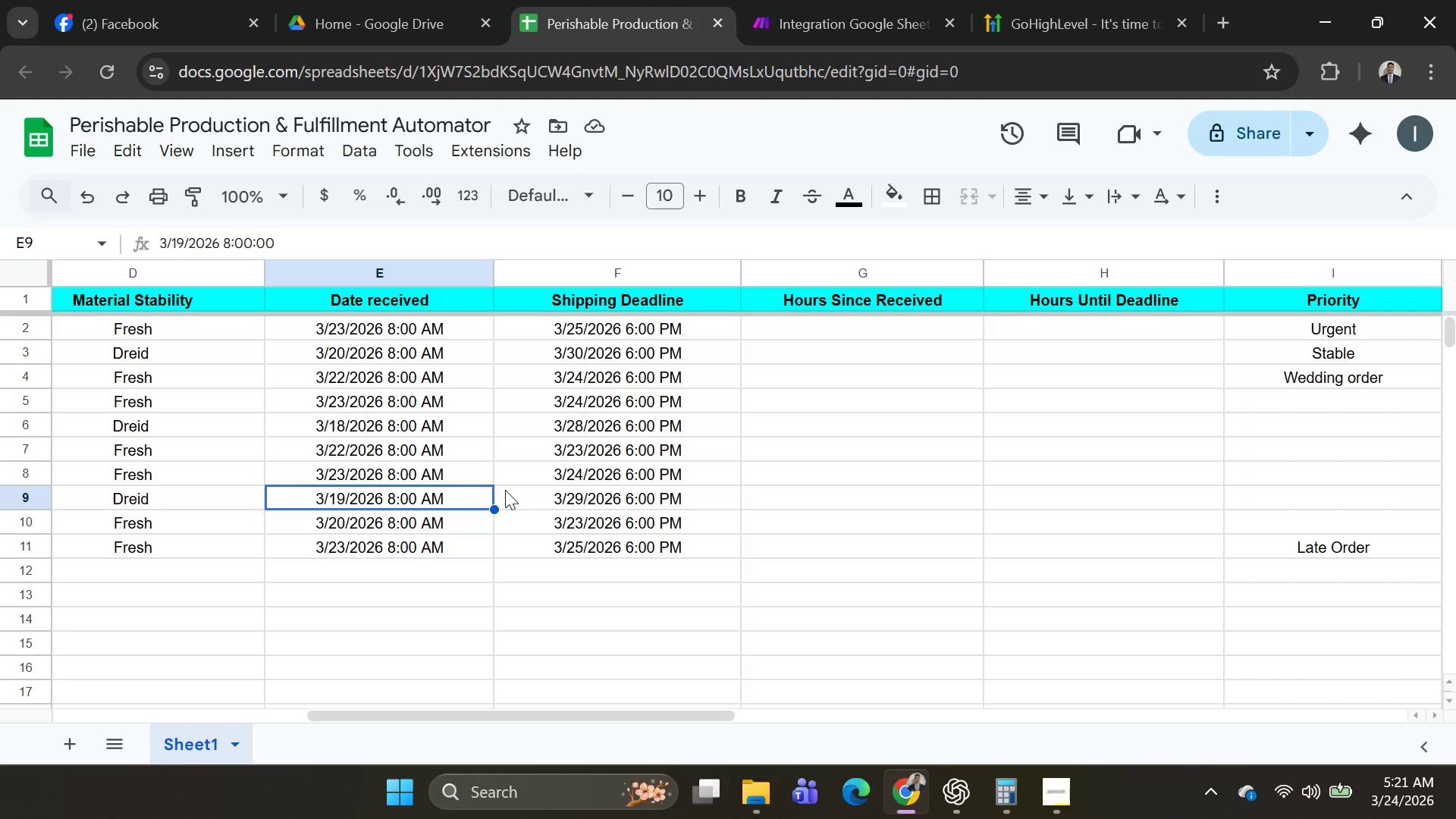 
wait(43.52)
 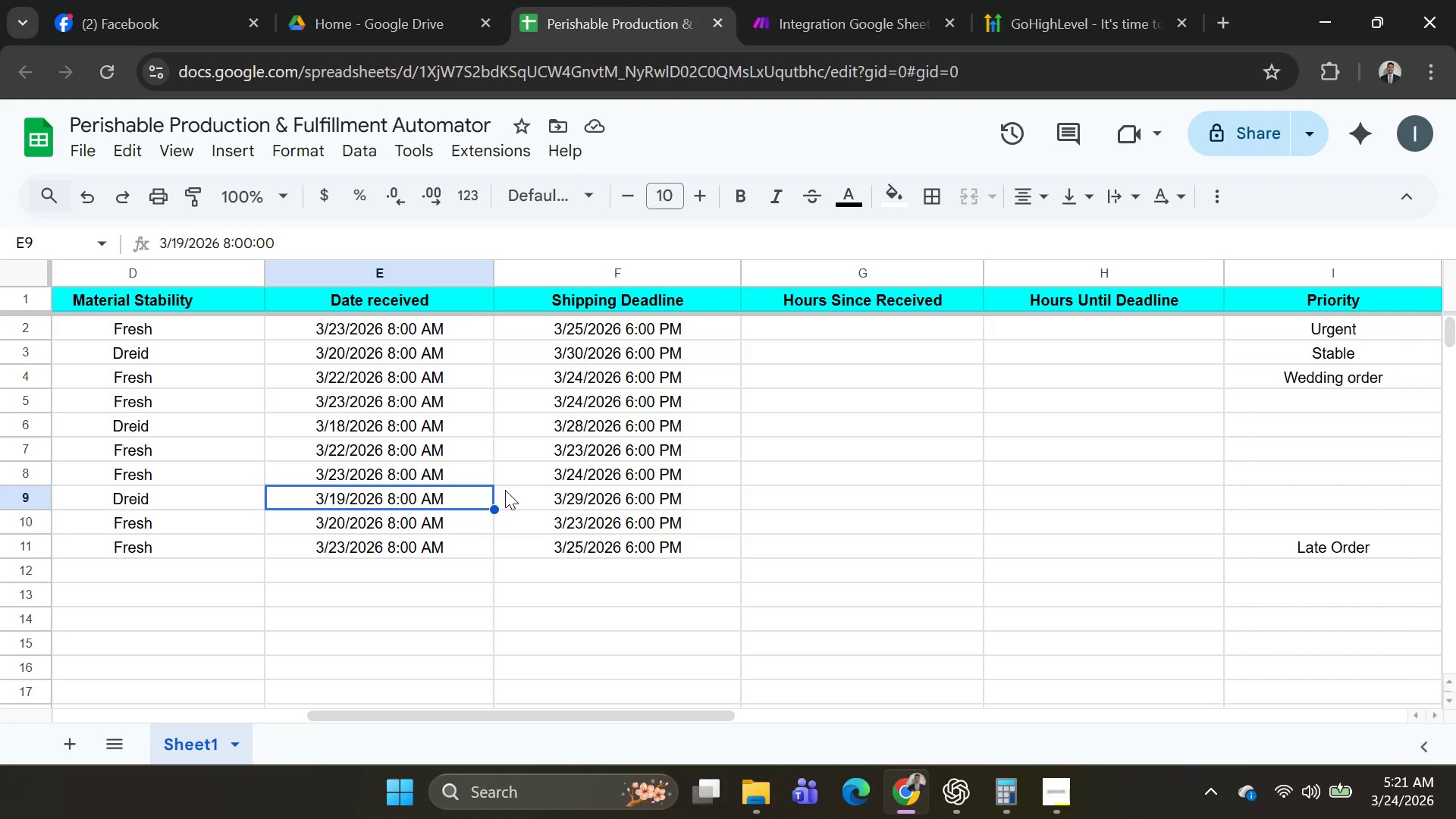 
left_click([385, 528])
 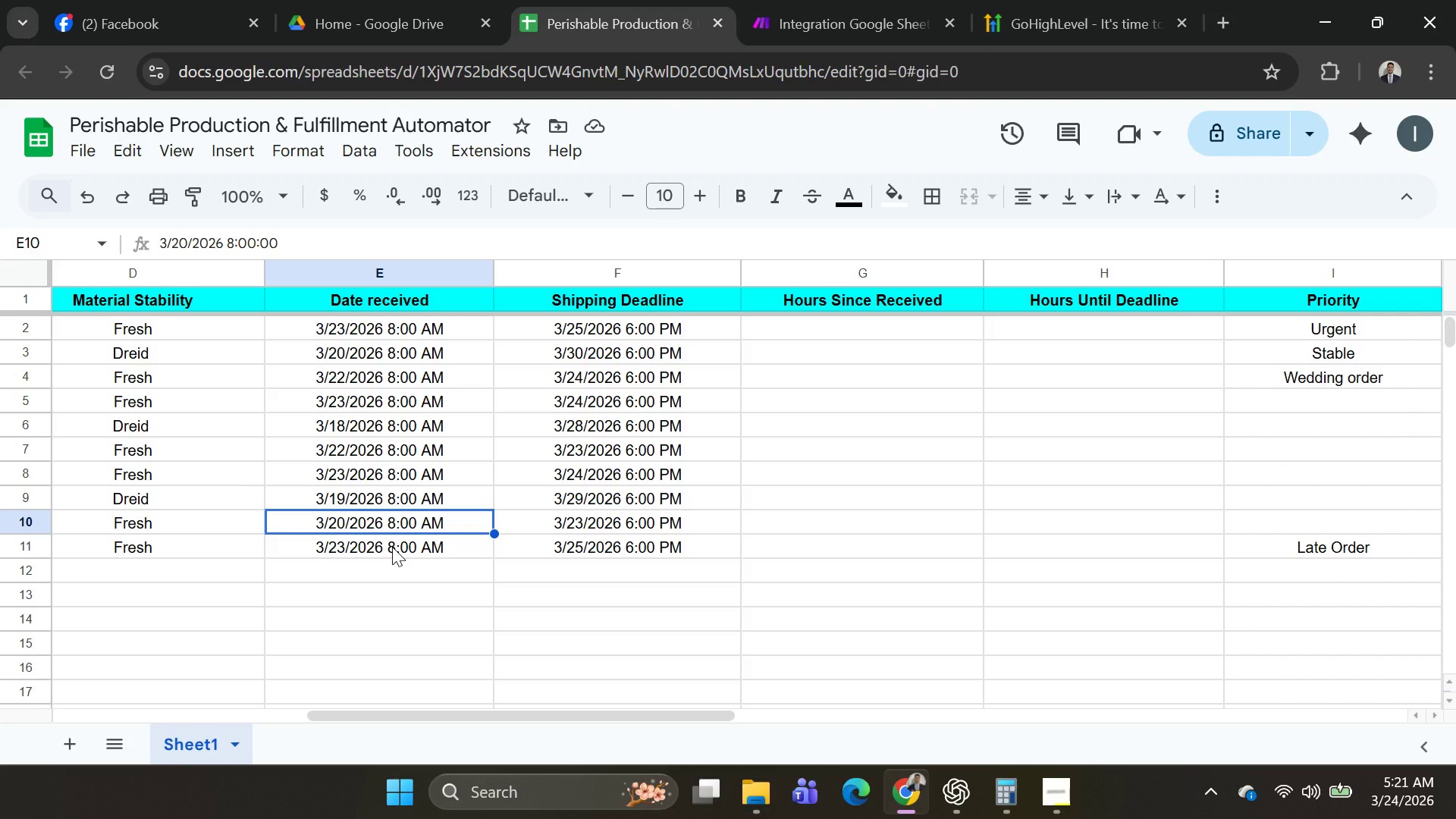 
wait(9.62)
 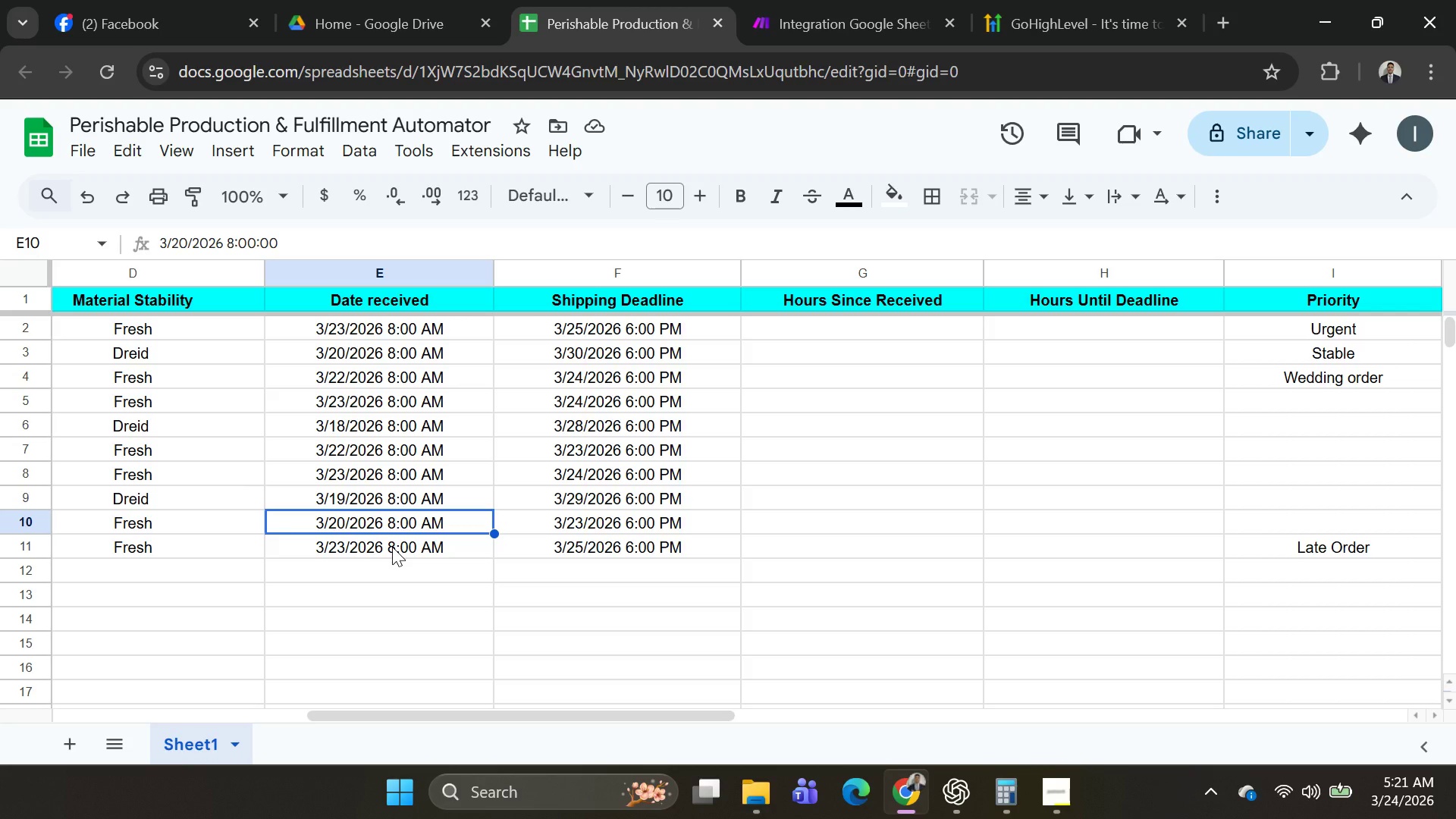 
double_click([338, 522])
 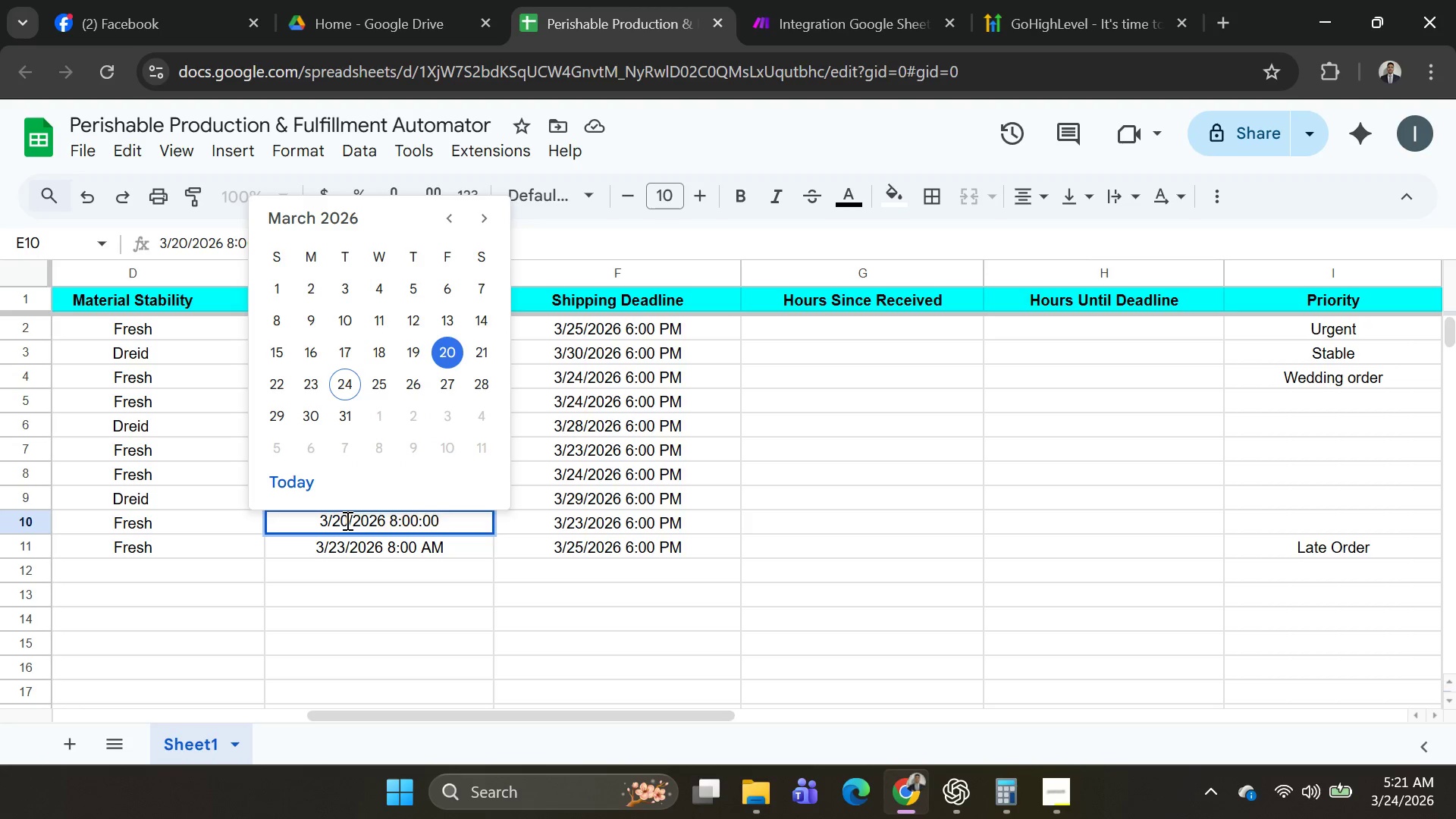 
left_click([346, 520])
 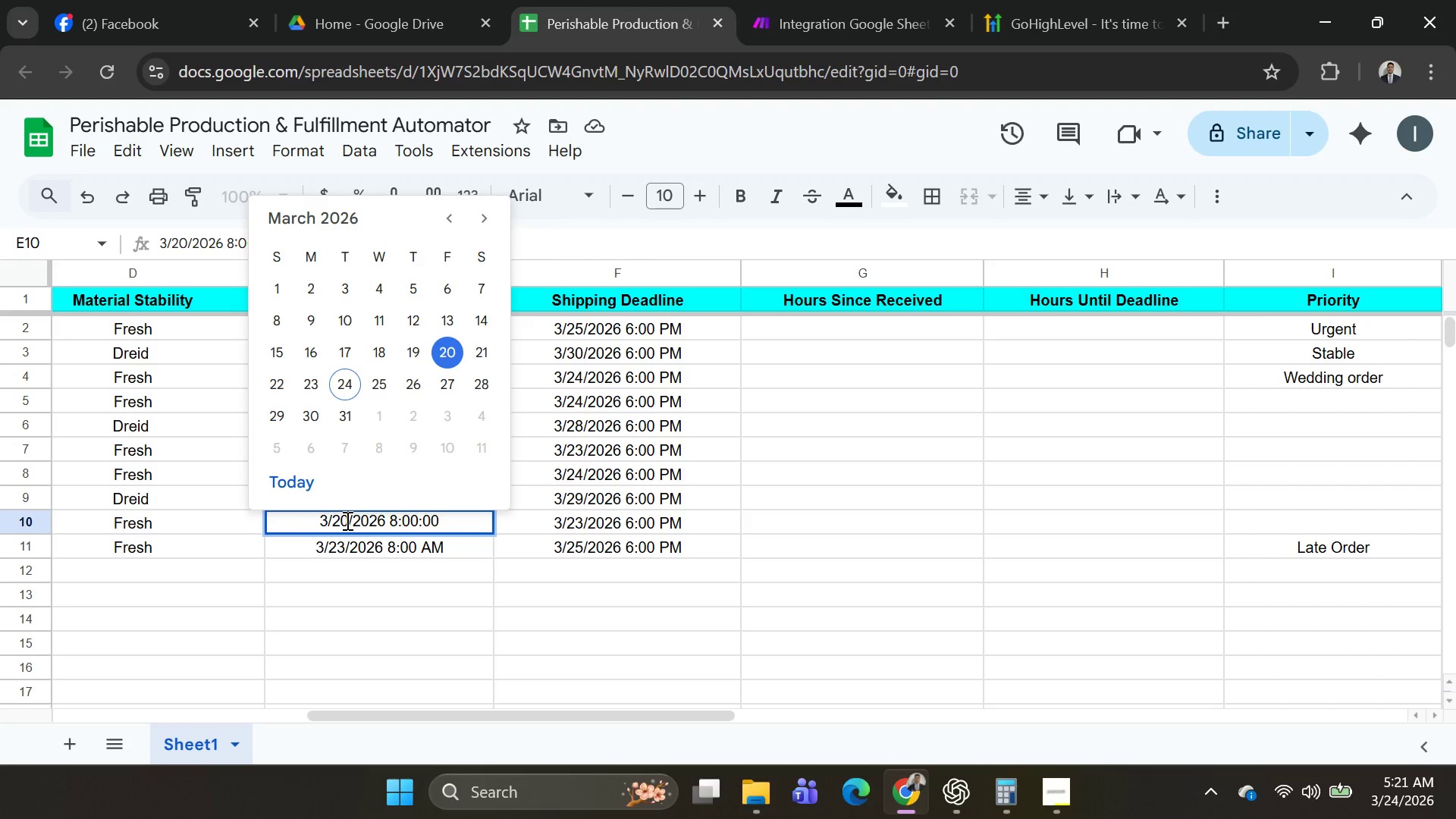 
key(Backspace)
 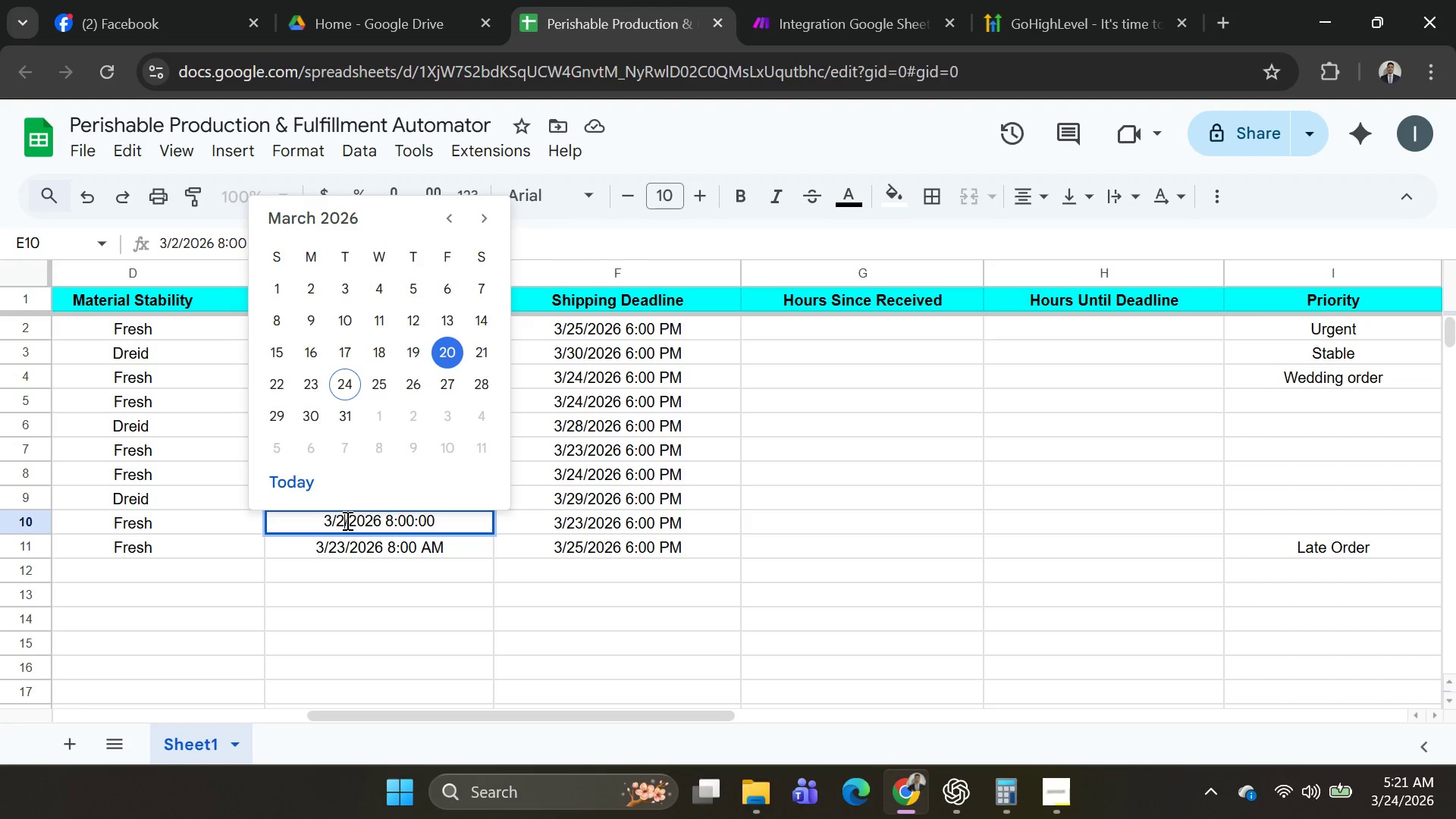 
key(2)
 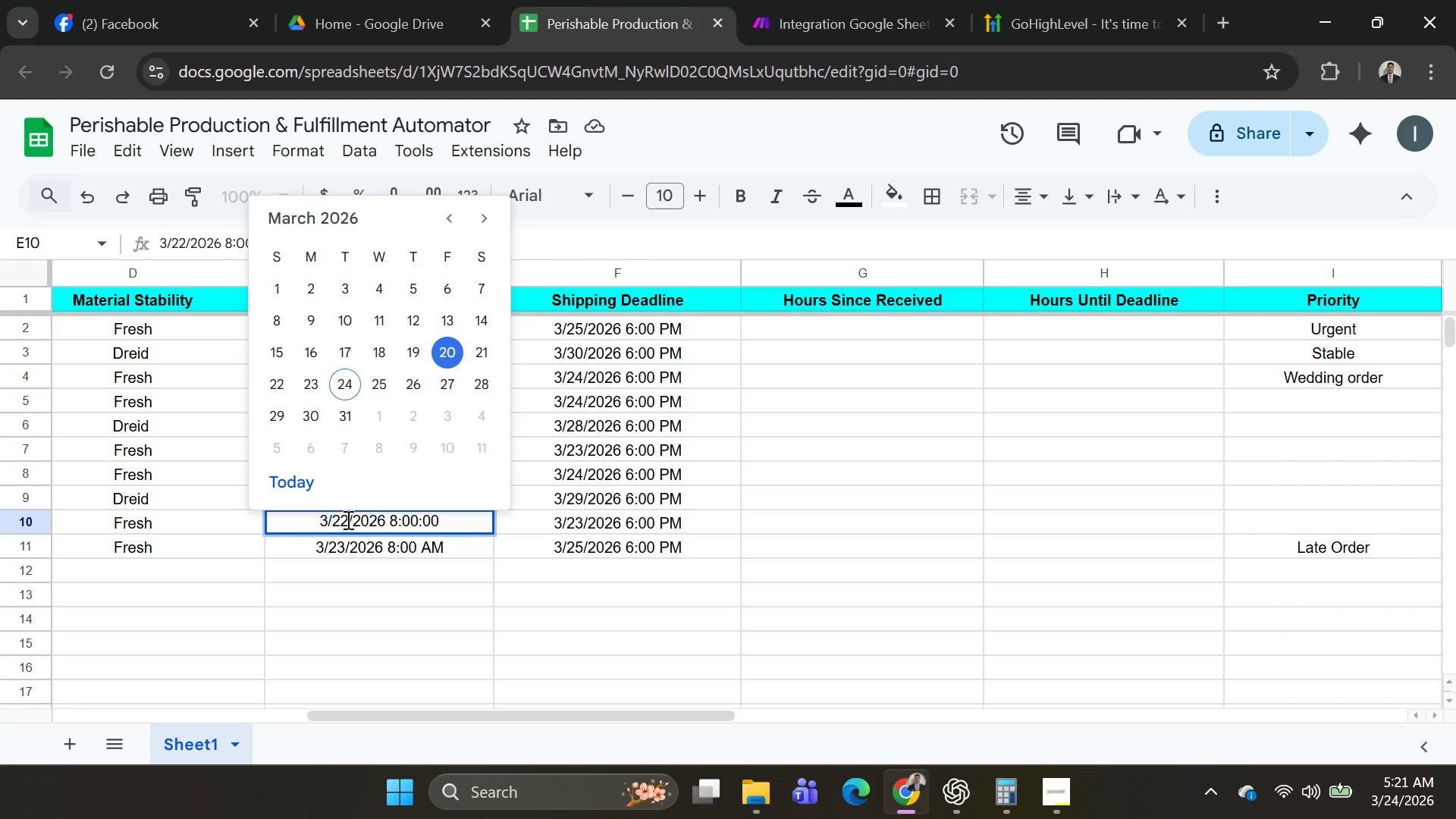 
key(Enter)
 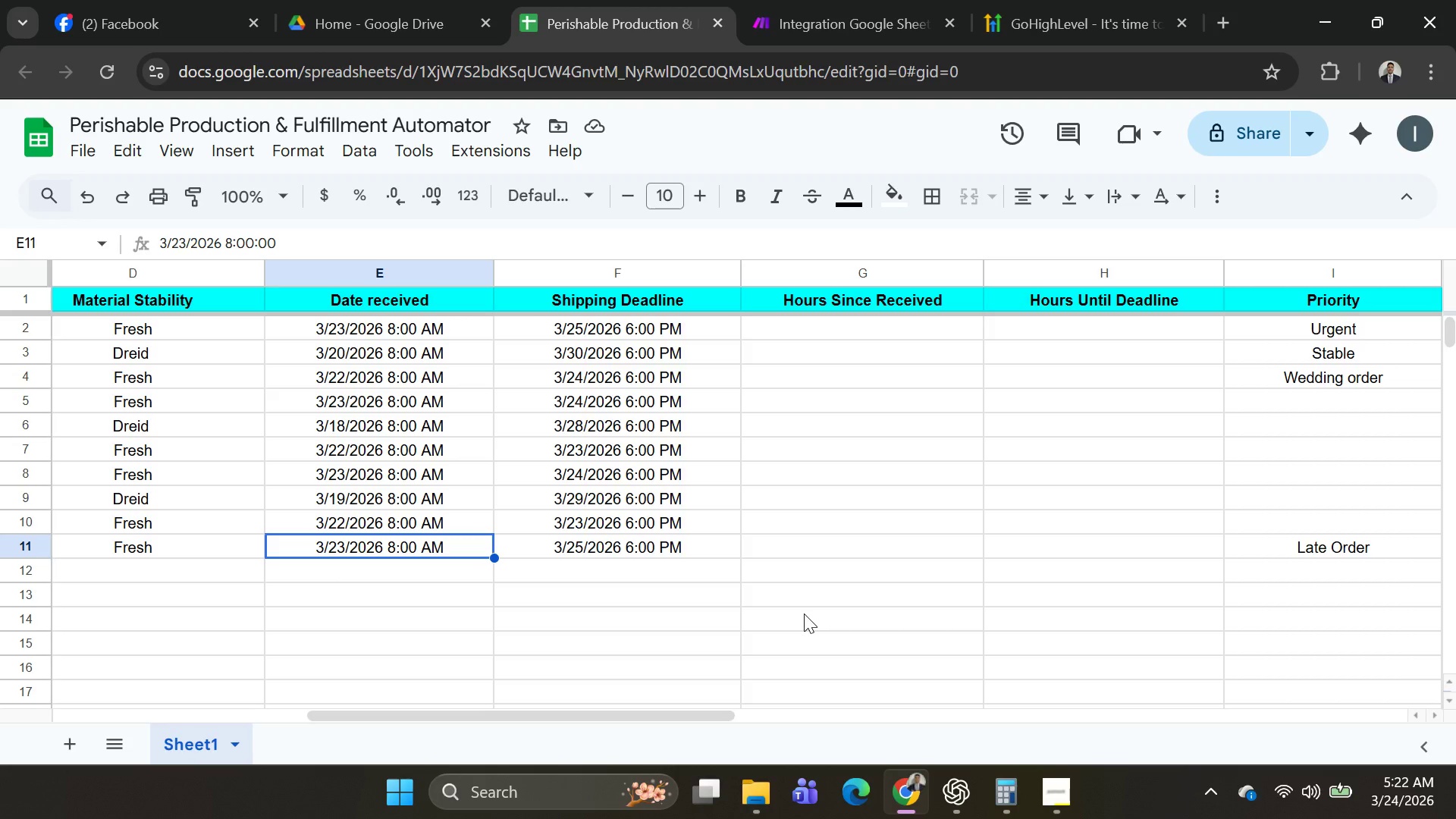 
wait(43.7)
 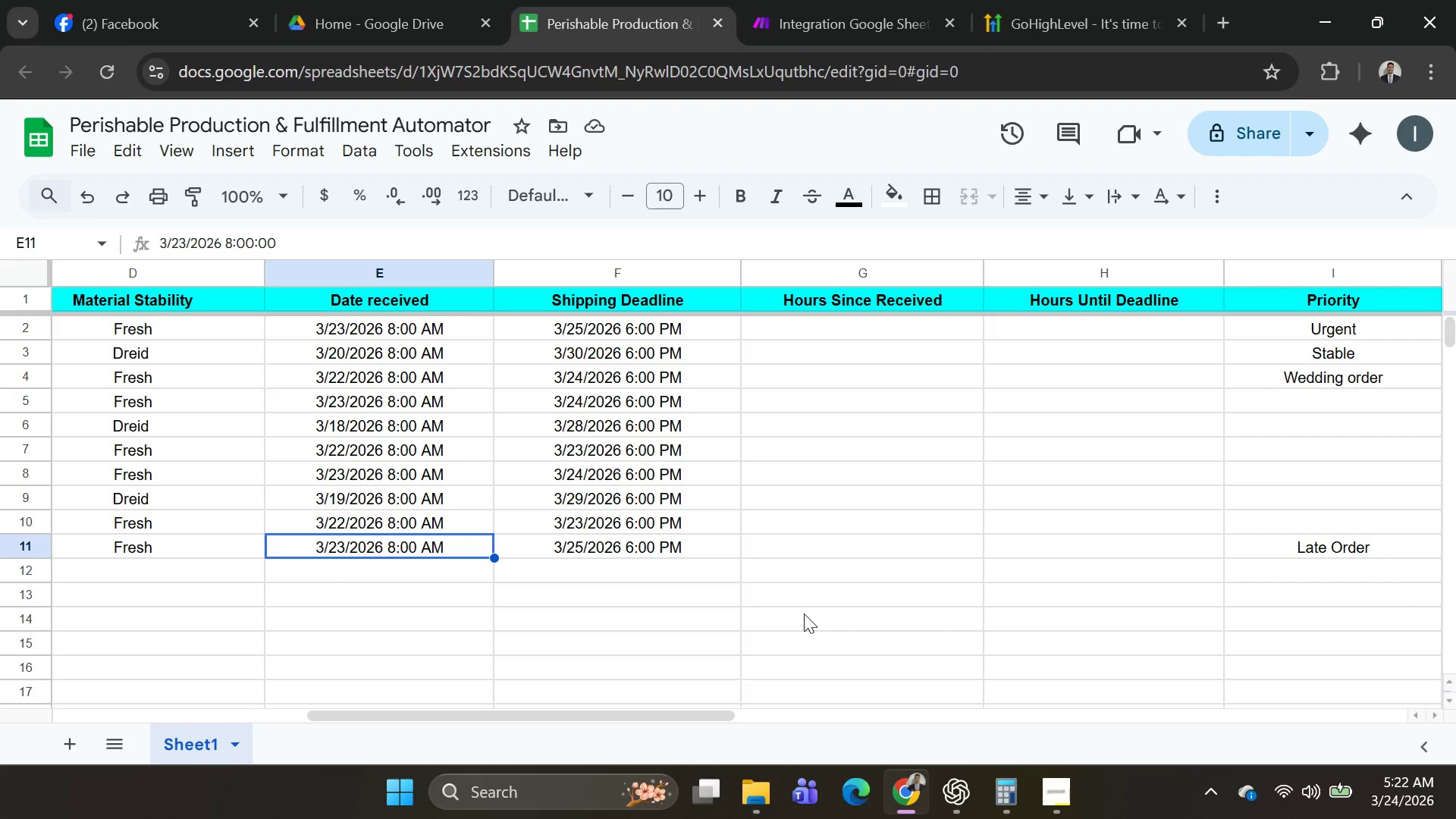 
left_click([1087, 353])
 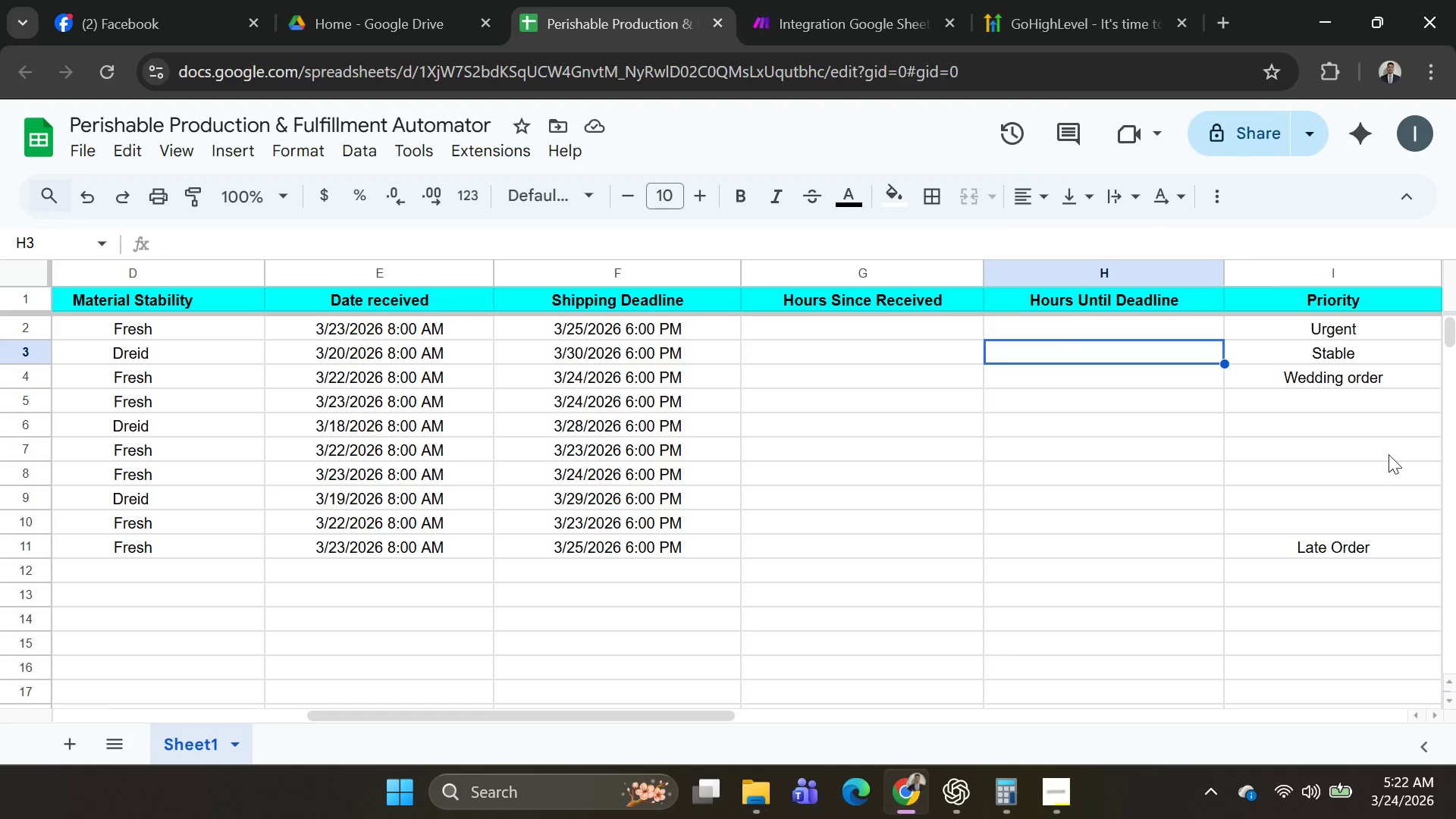 
left_click([1335, 391])
 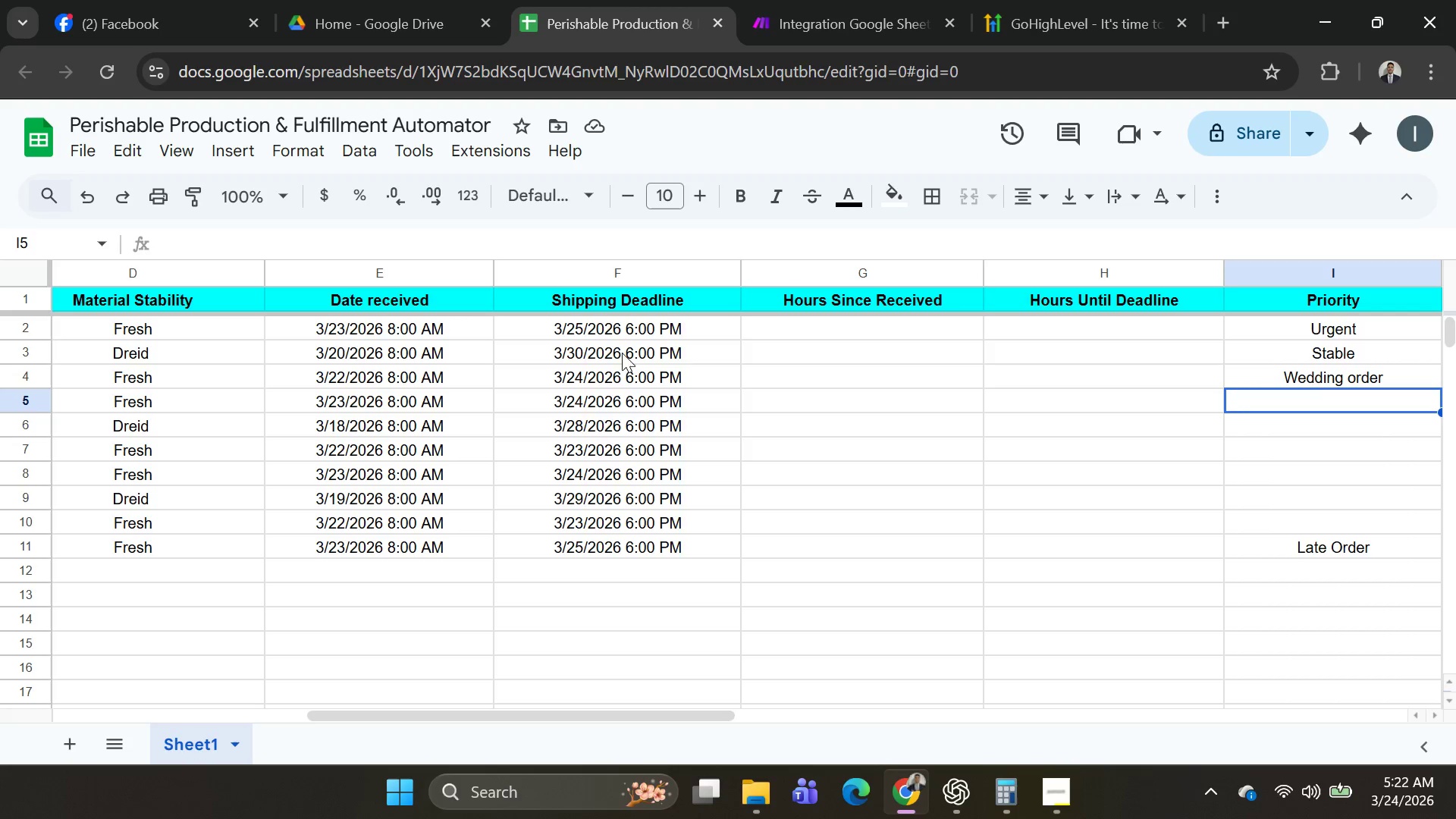 
wait(11.39)
 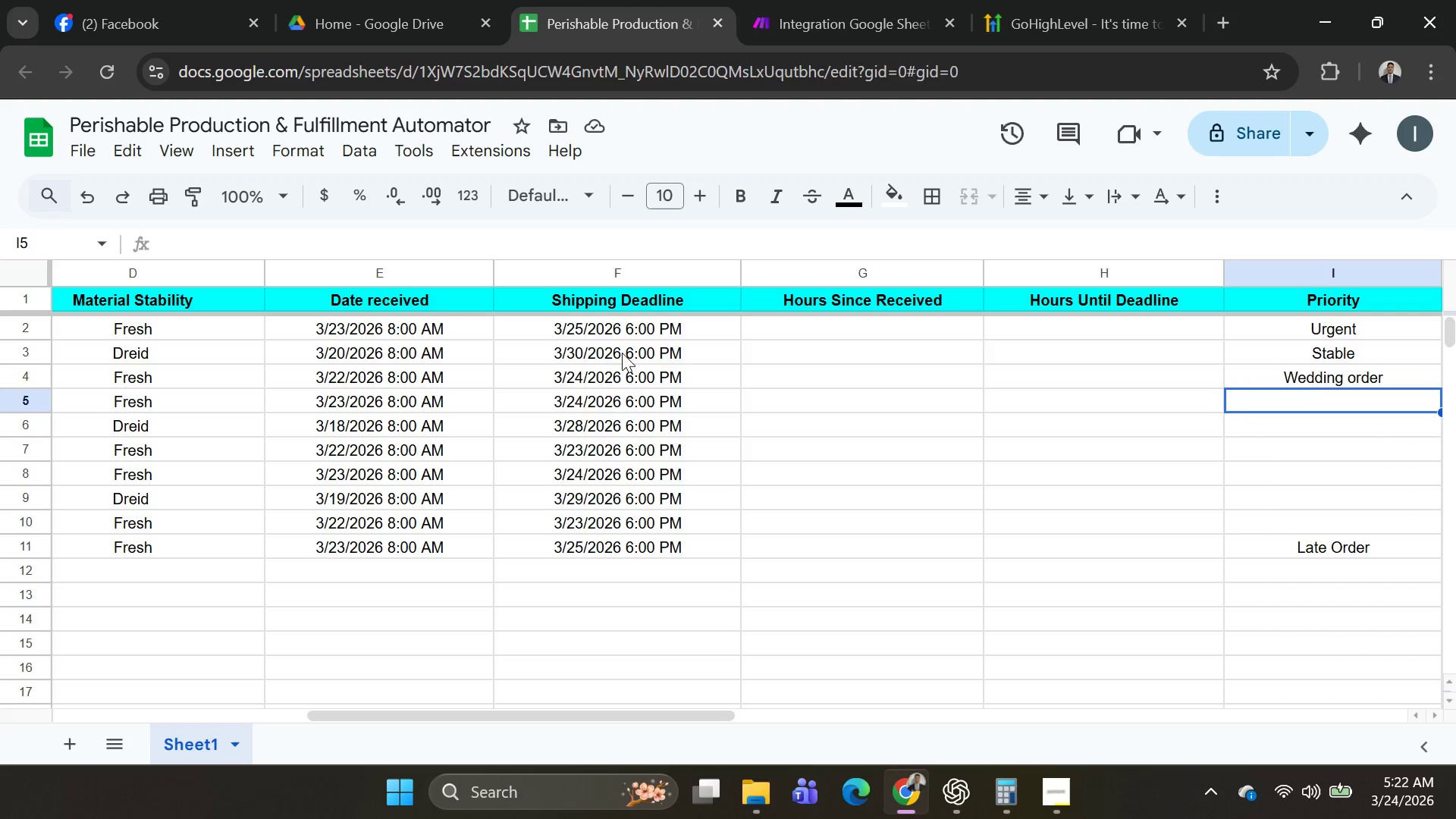 
left_click([1320, 524])
 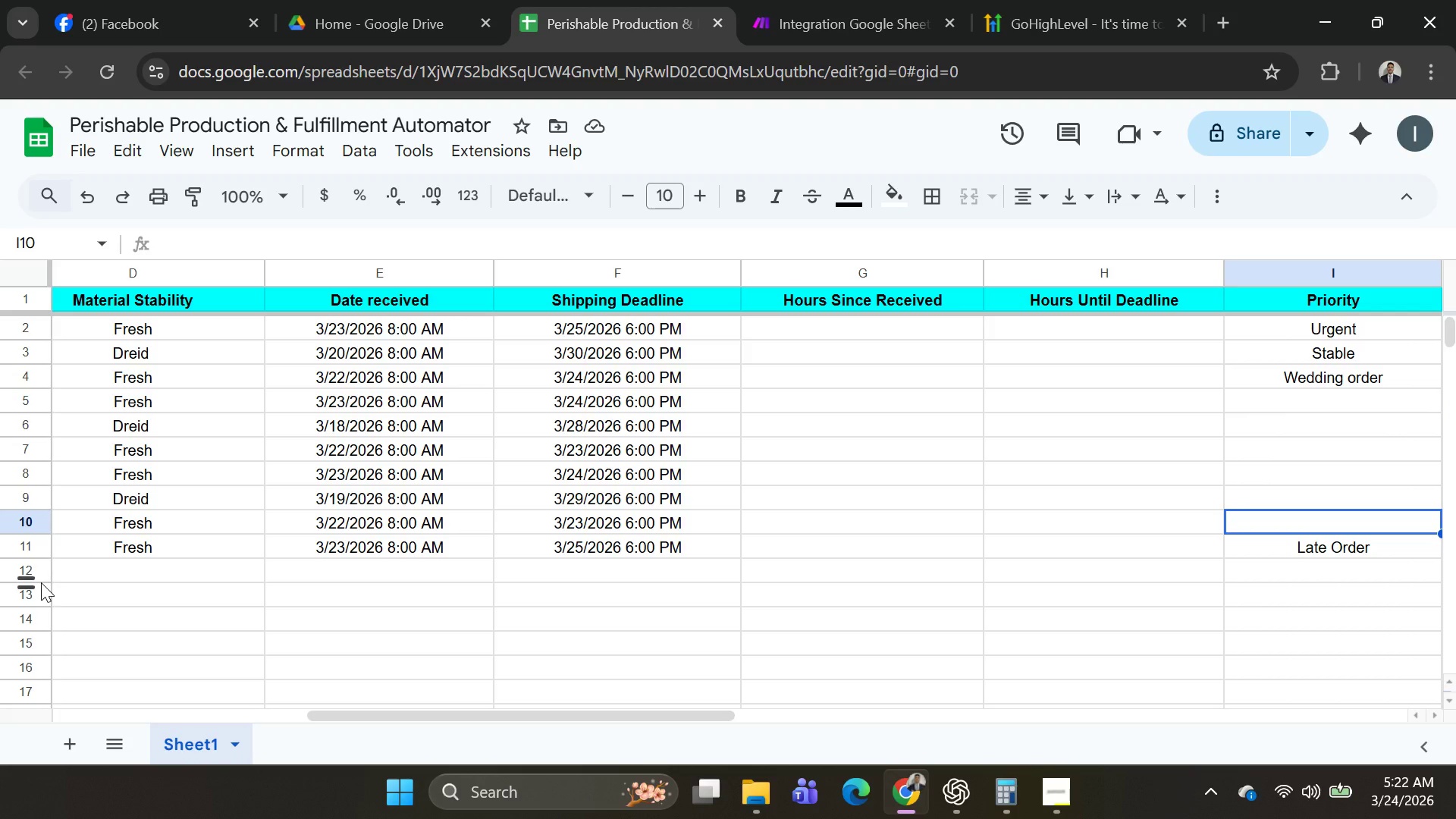 
wait(8.08)
 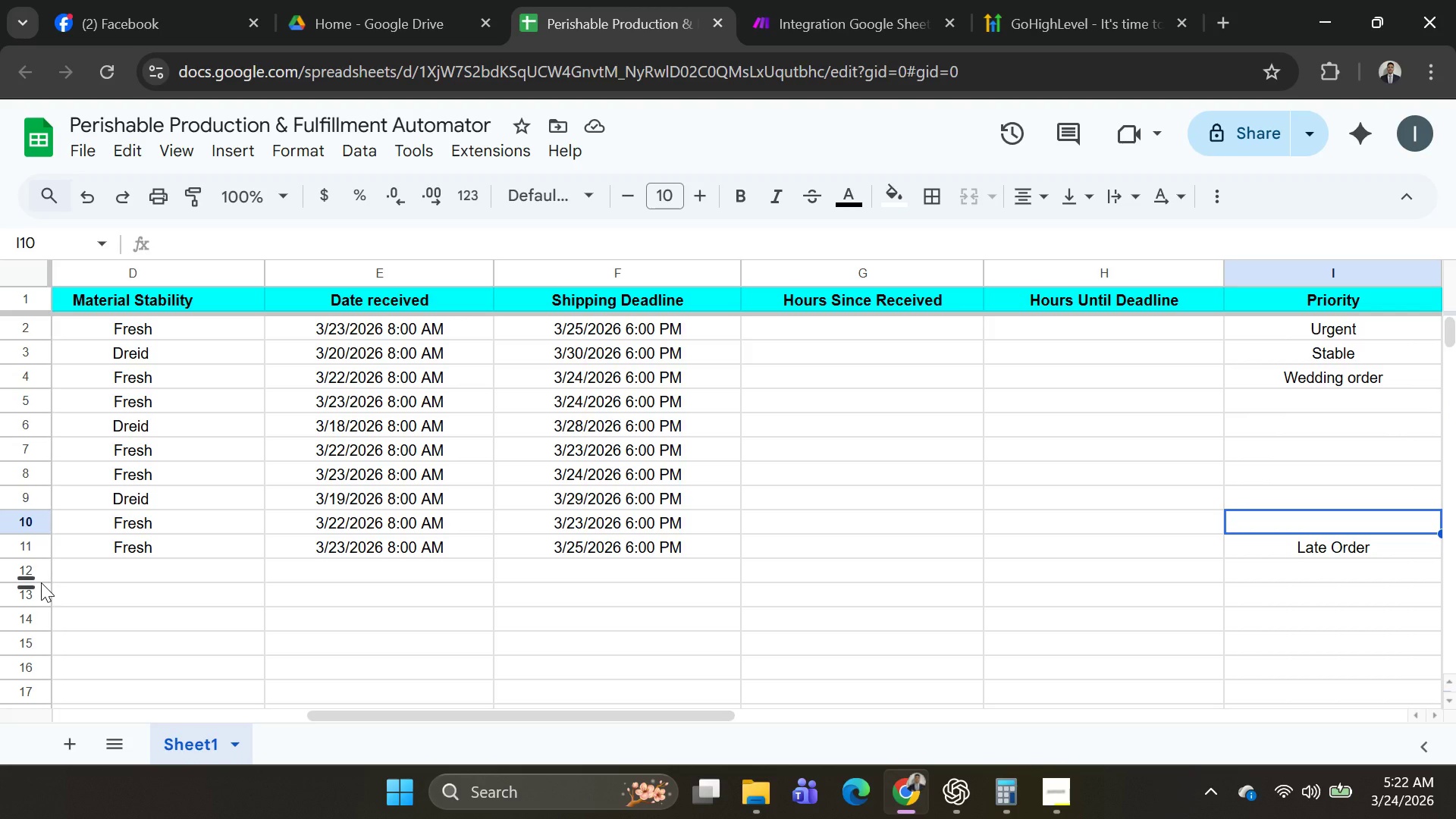 
type(La)
 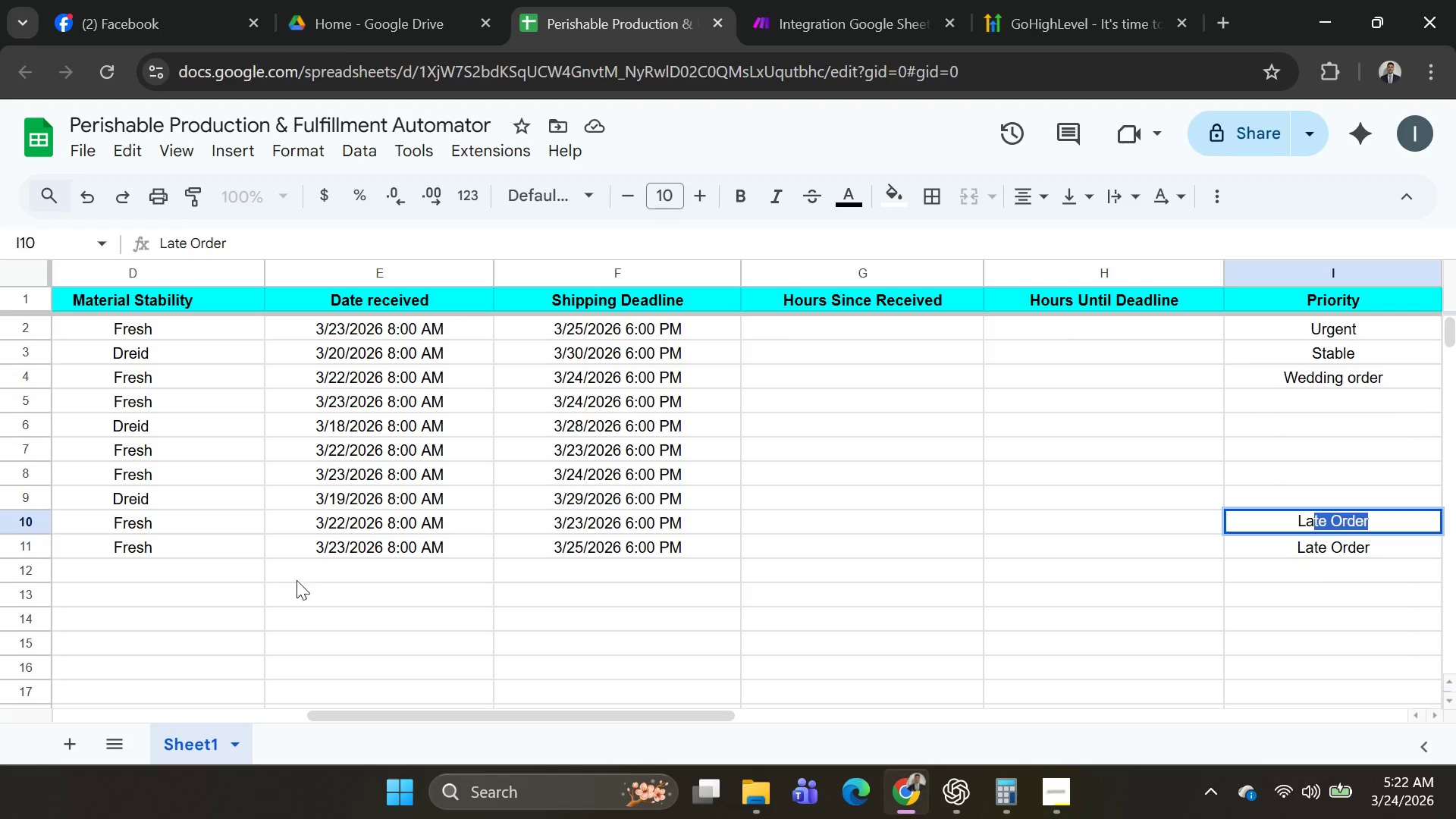 
key(Enter)
 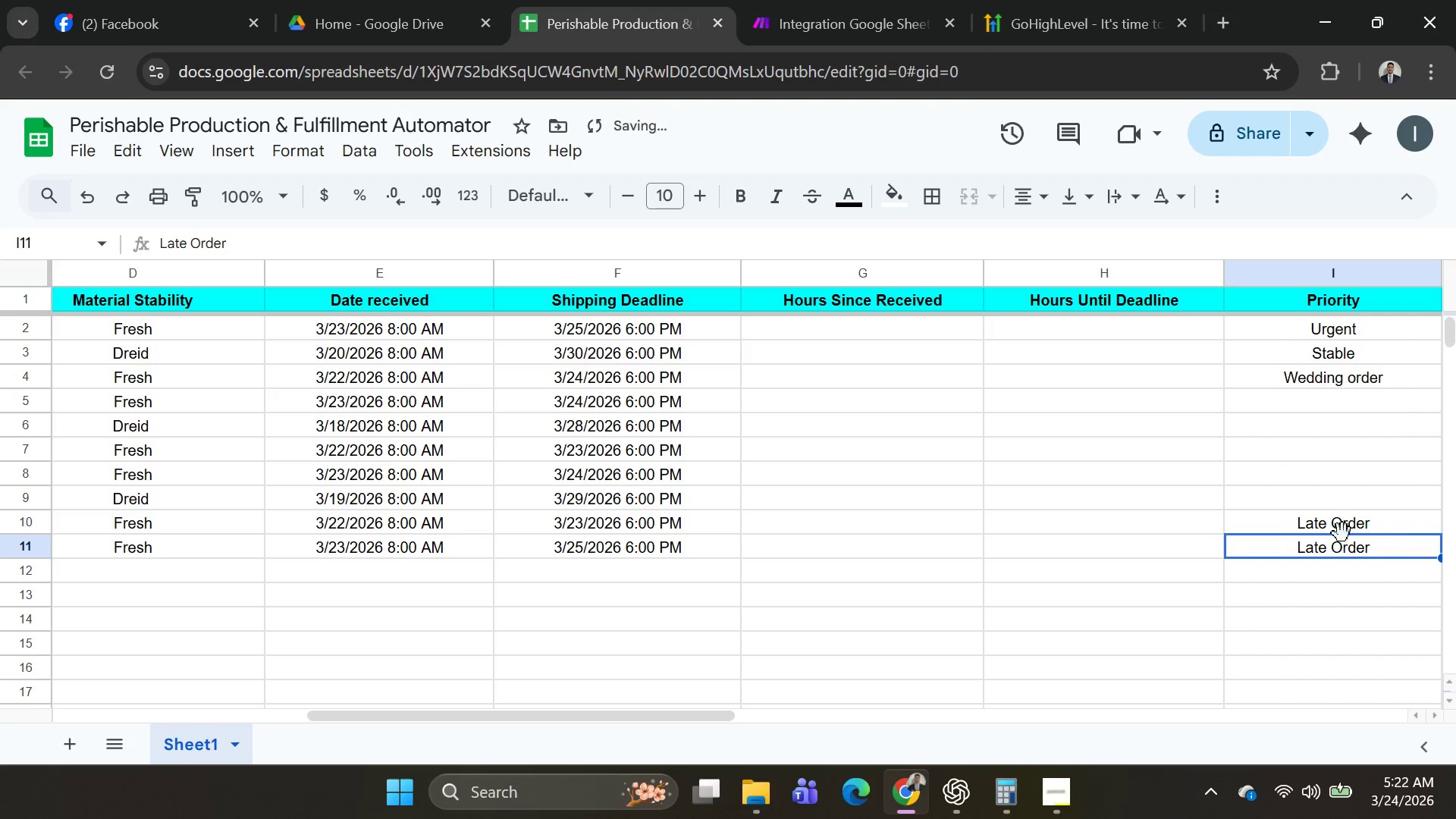 
double_click([1326, 541])
 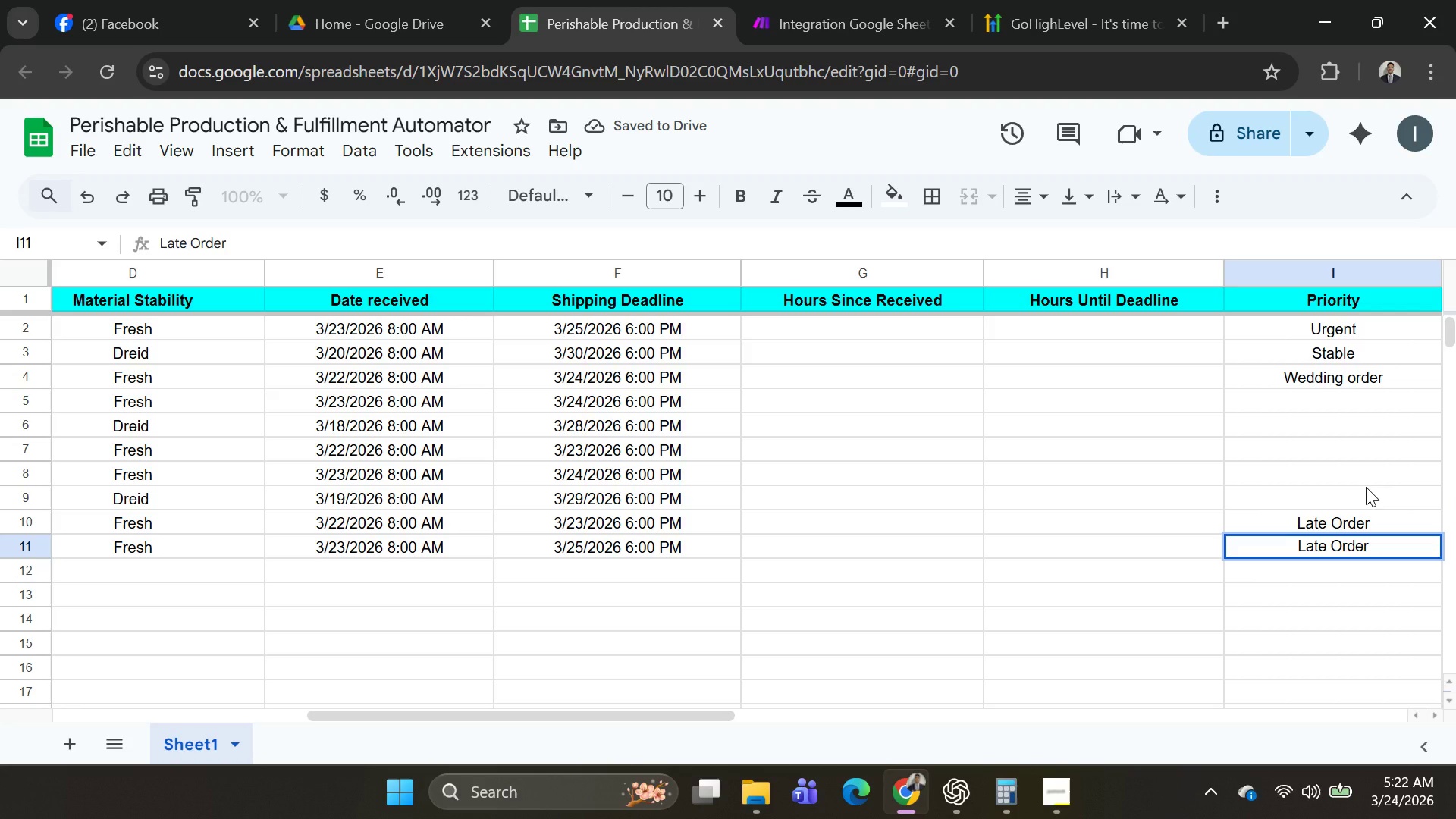 
key(Control+A)
 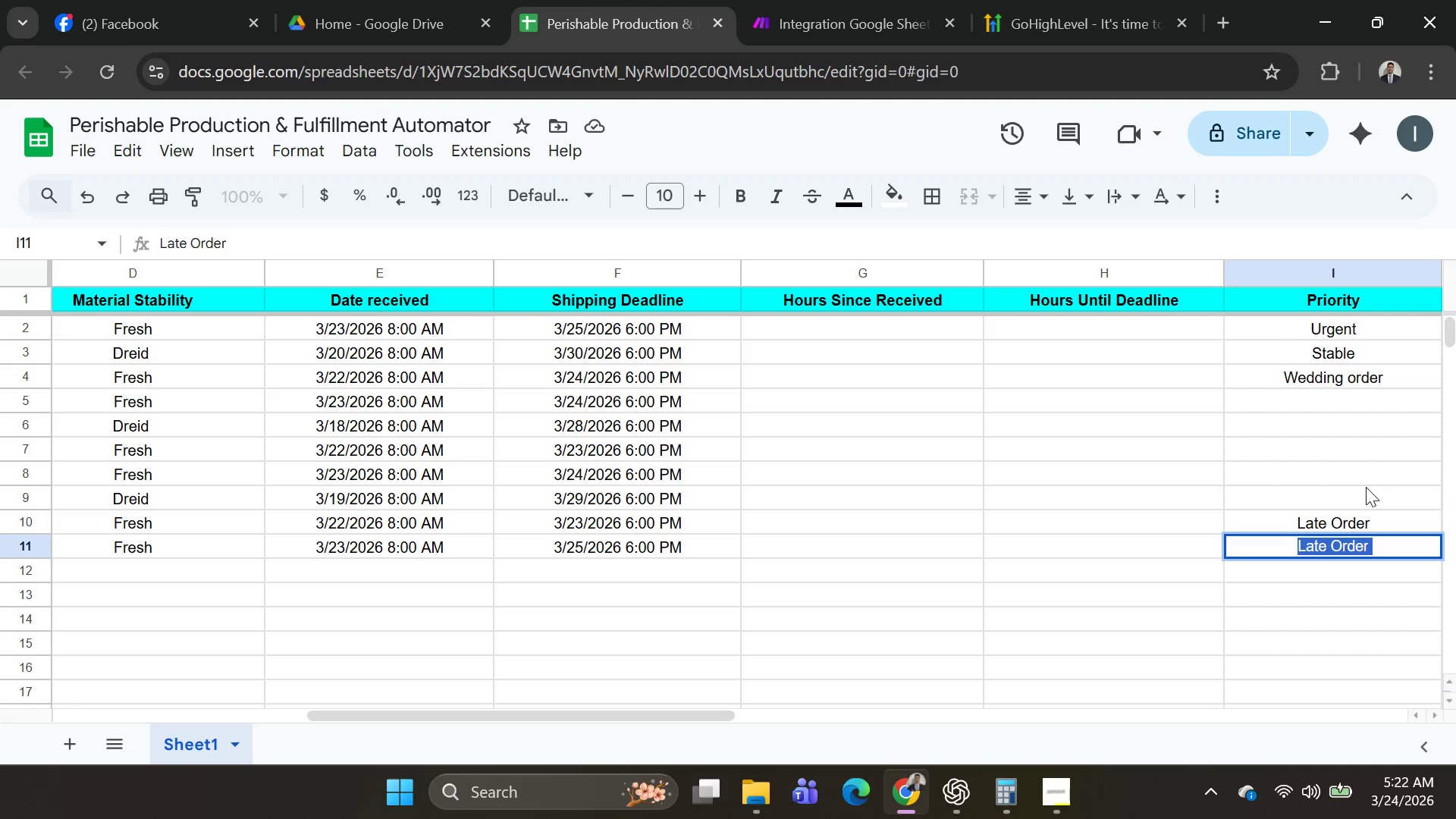 
type(Priority Client)
 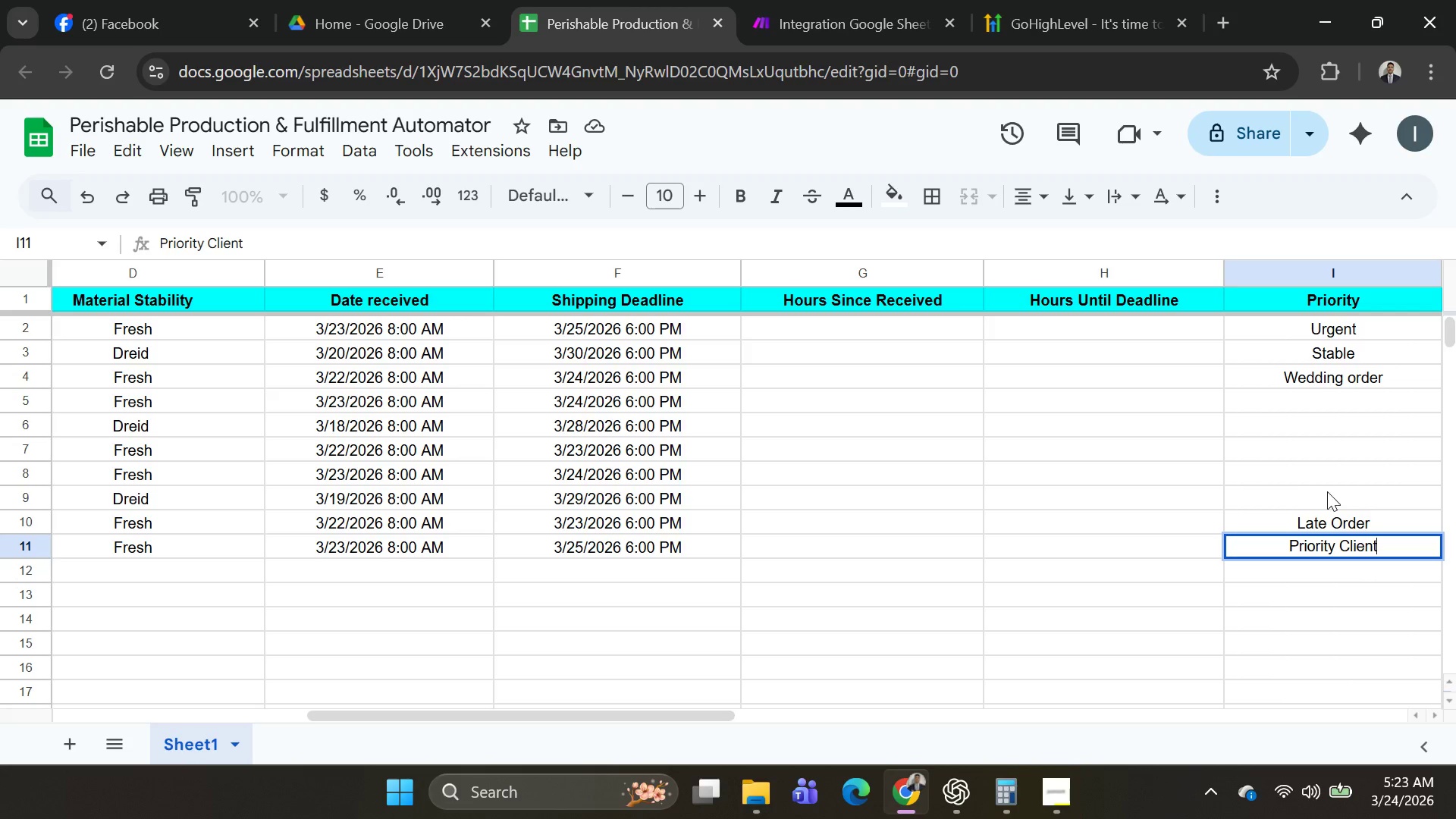 
left_click([1310, 495])
 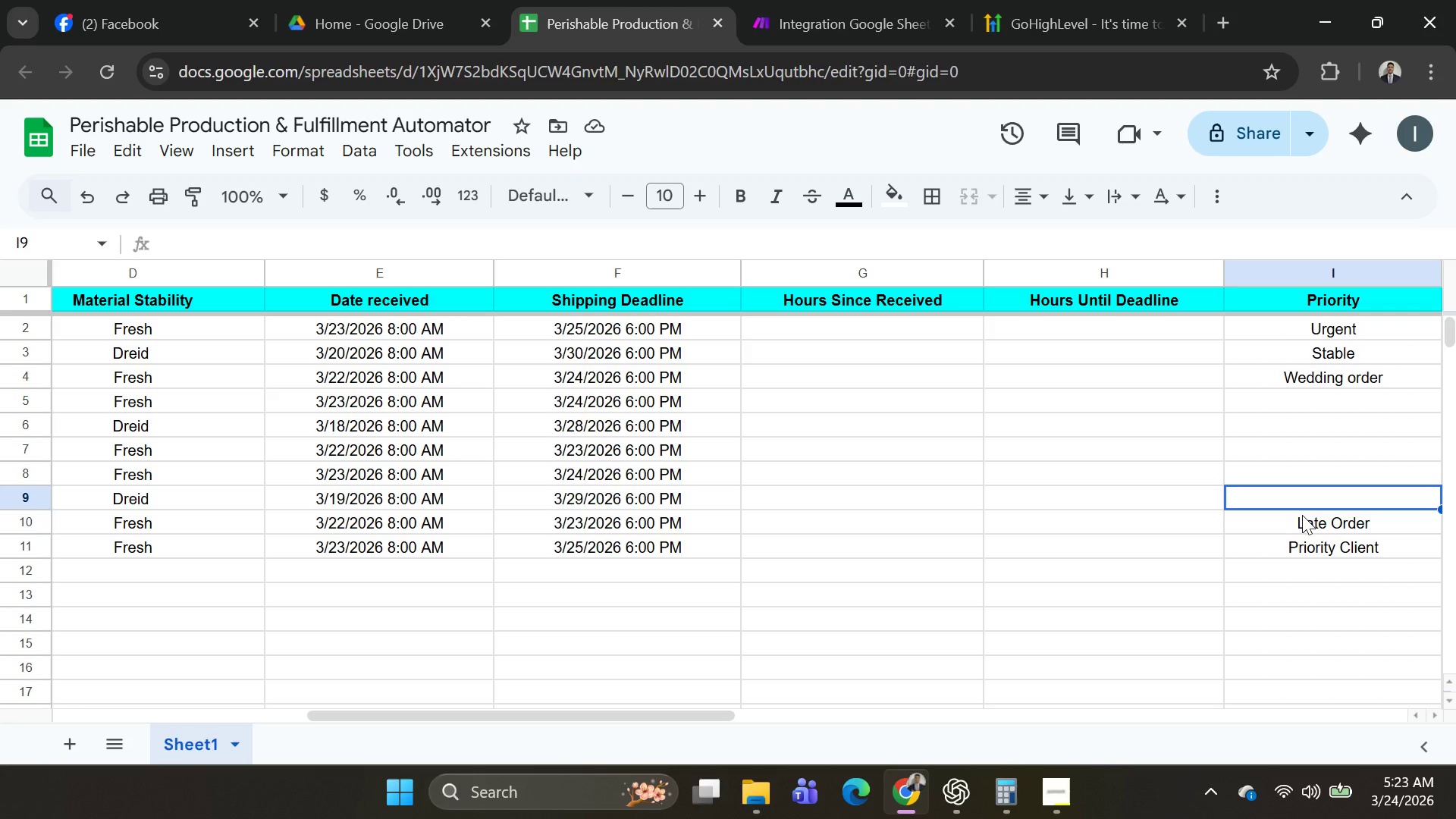 
wait(33.73)
 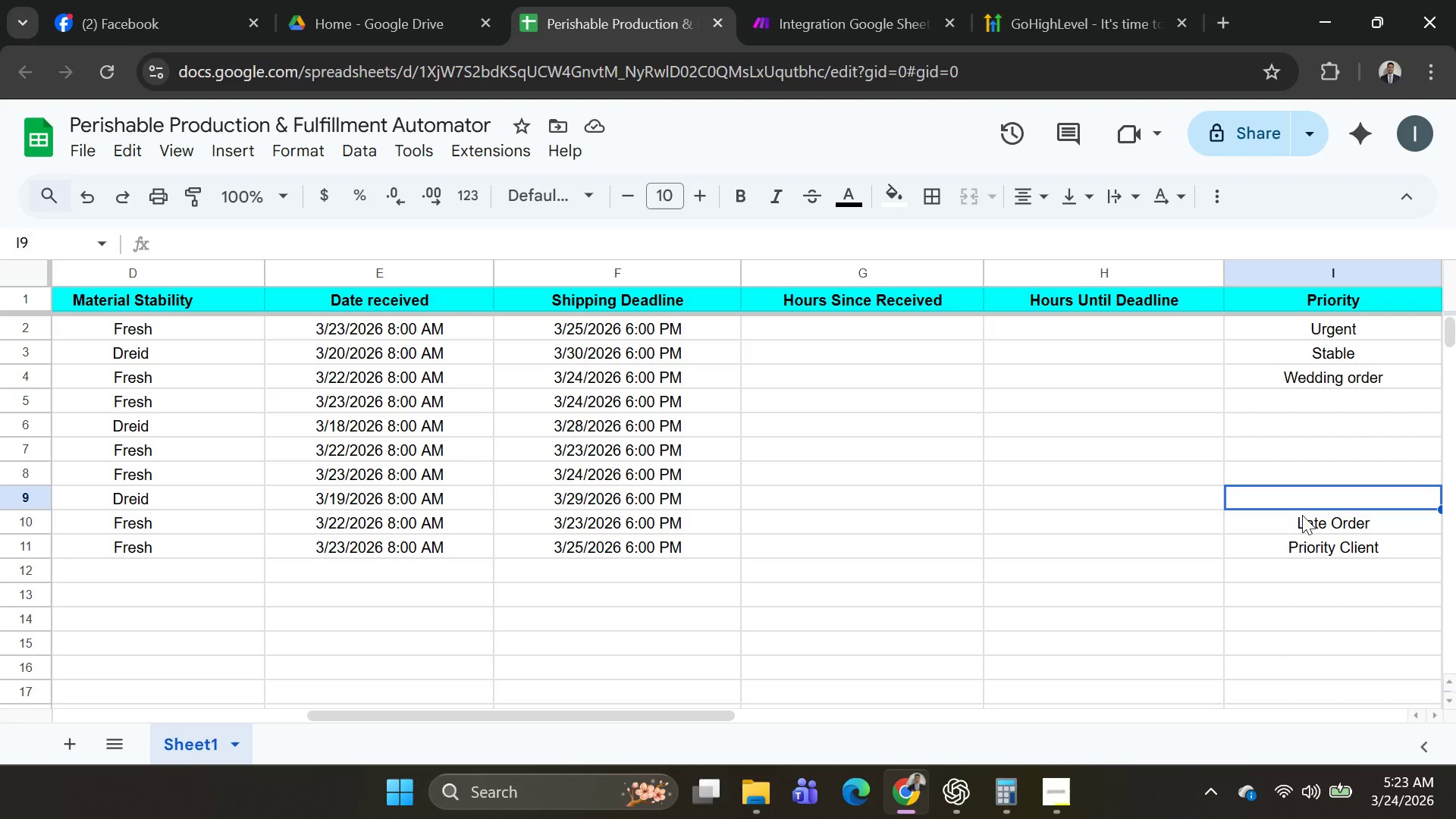 
type(regular)
key(Backspace)
key(Backspace)
key(Backspace)
key(Backspace)
key(Backspace)
key(Backspace)
key(Backspace)
type(Regular)
 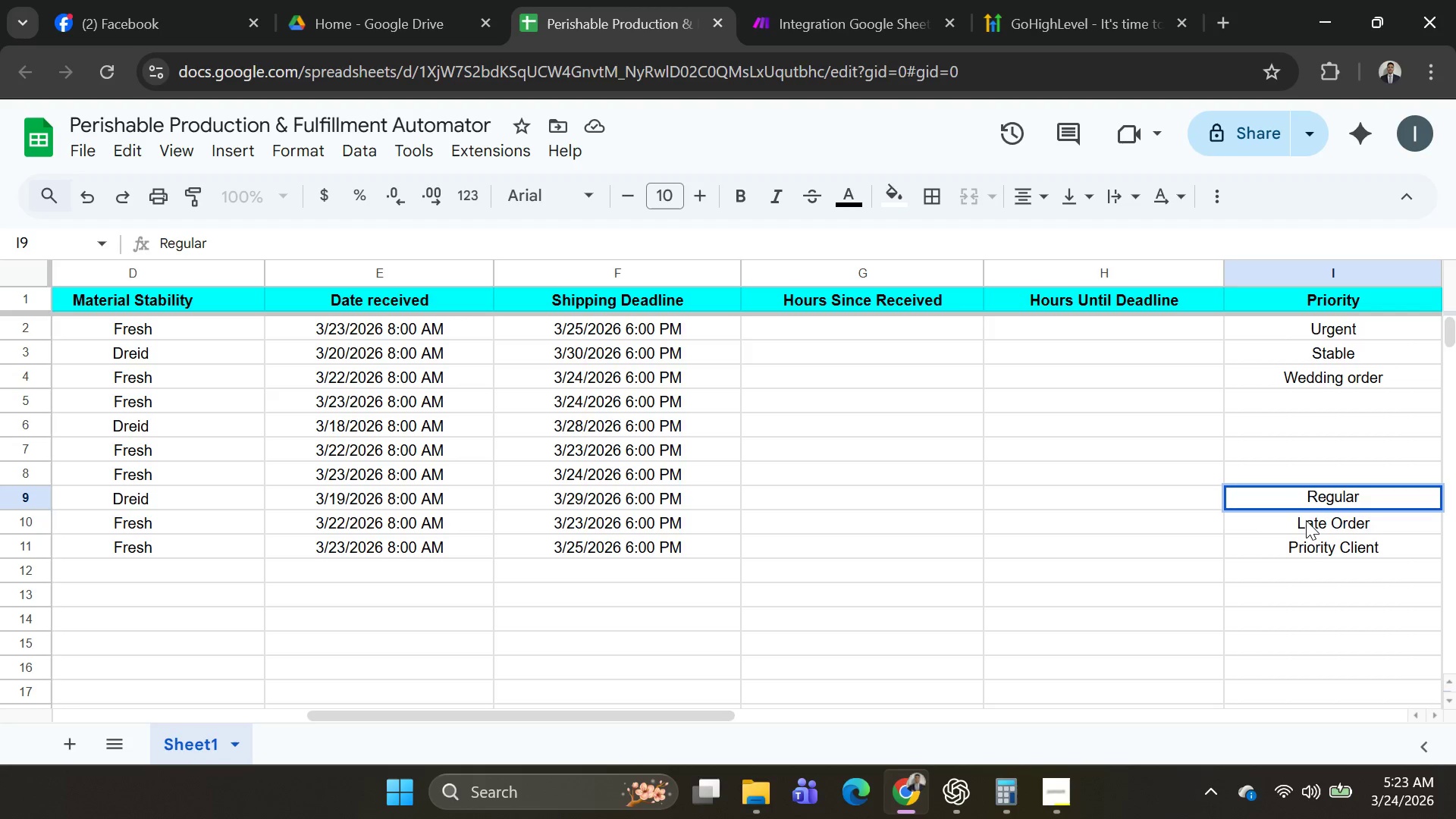 
left_click([1335, 479])
 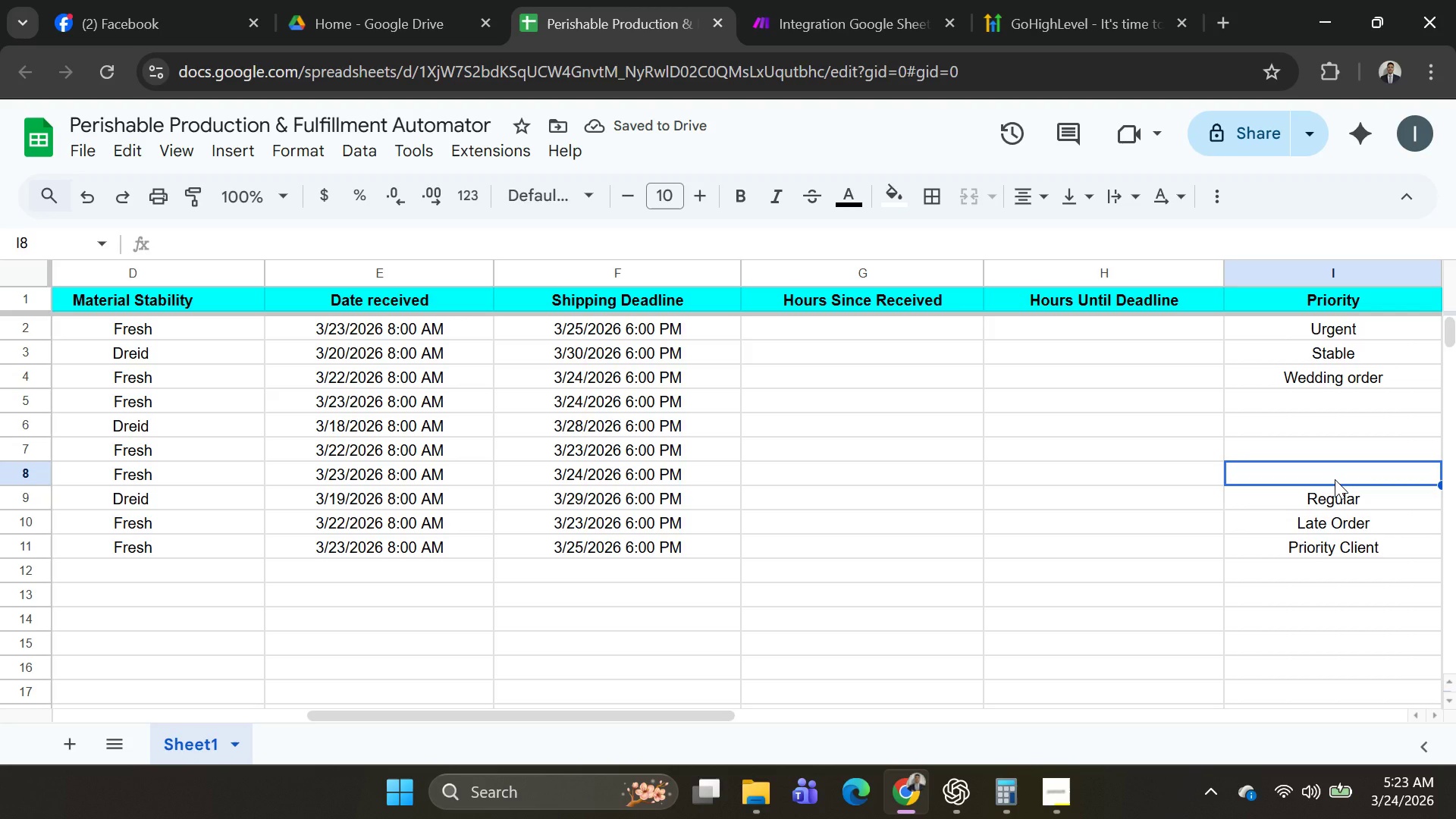 
wait(9.38)
 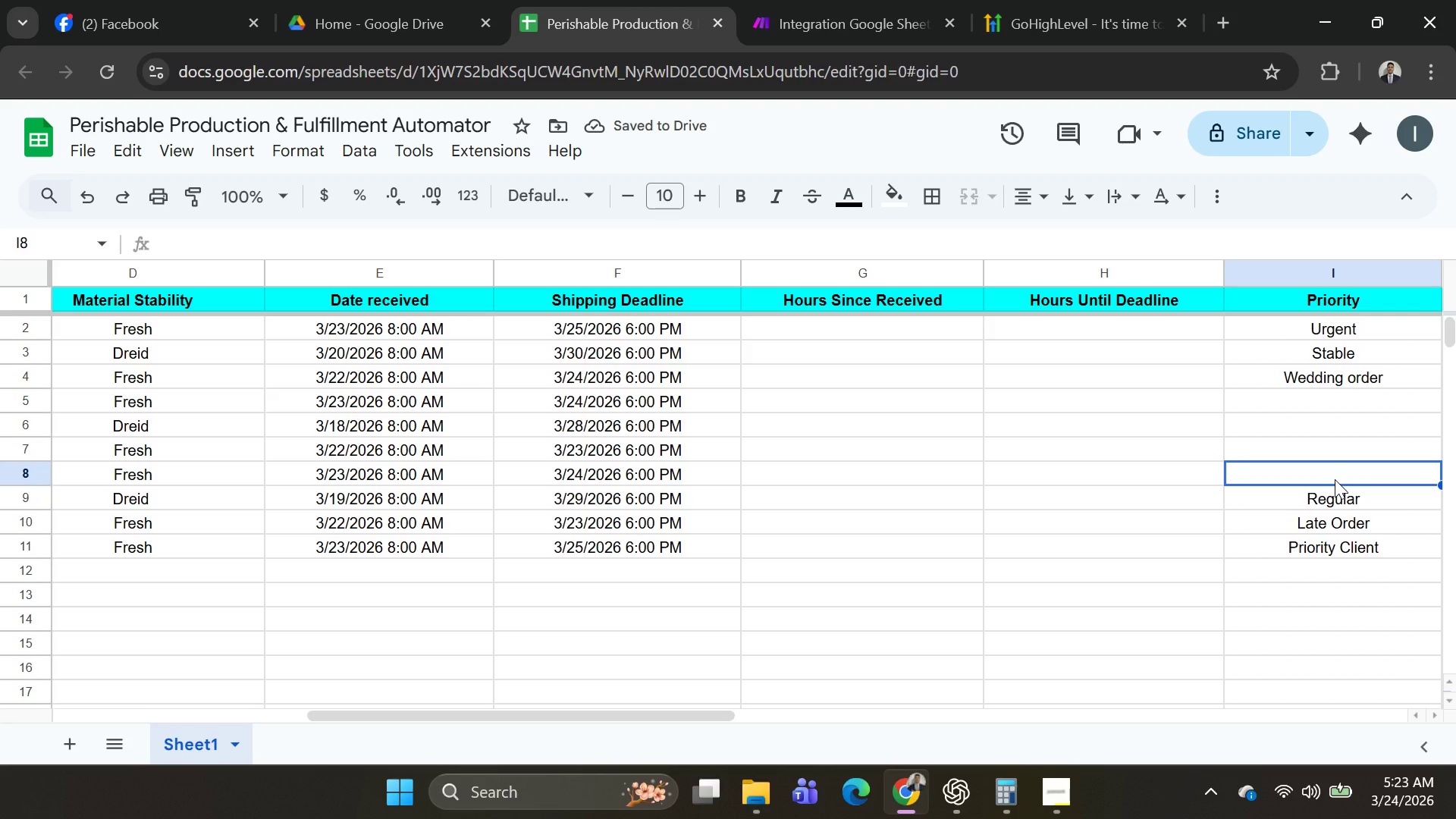 
type(Eco)
key(Backspace)
type(o set)
 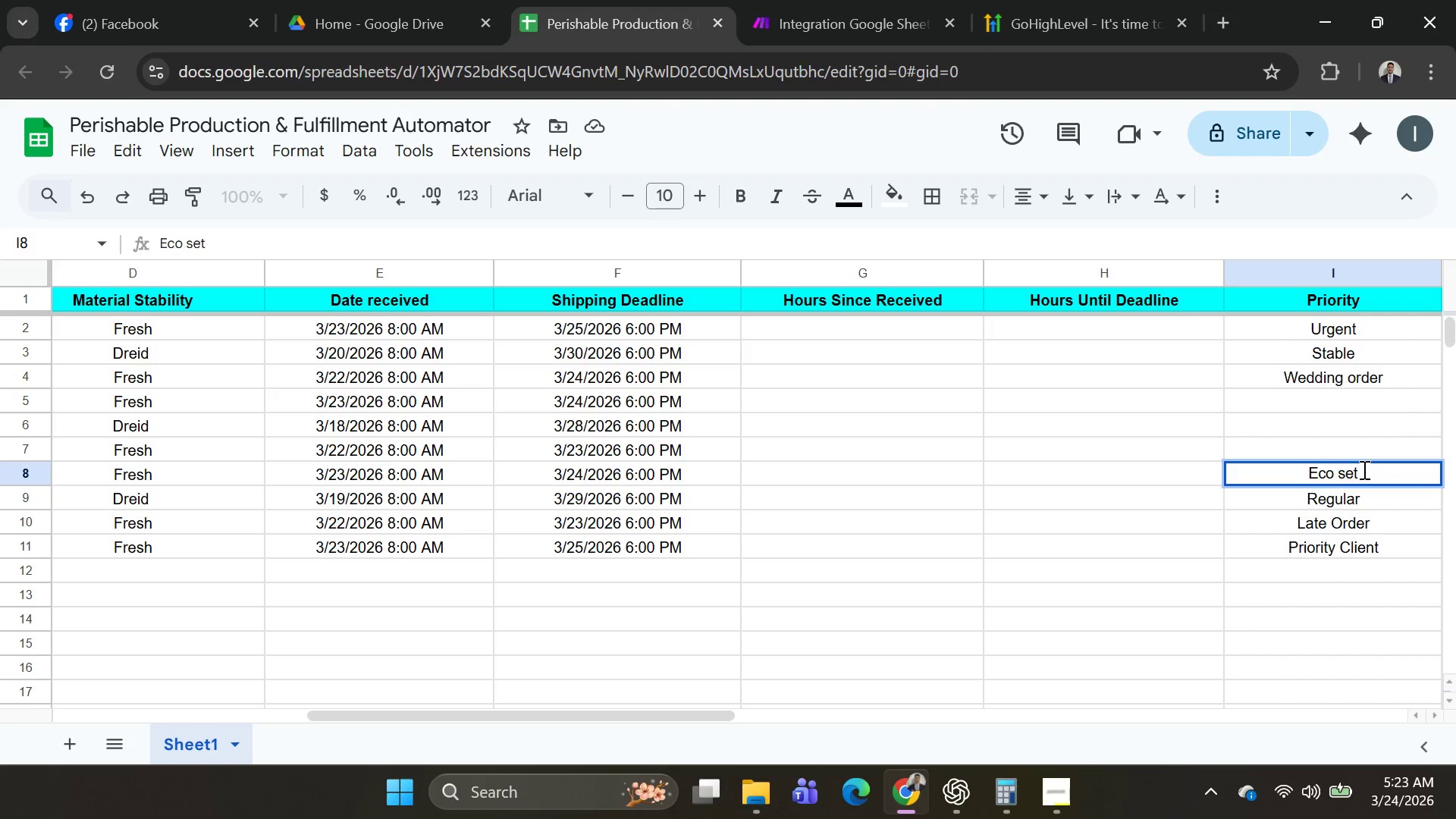 
left_click([1346, 431])
 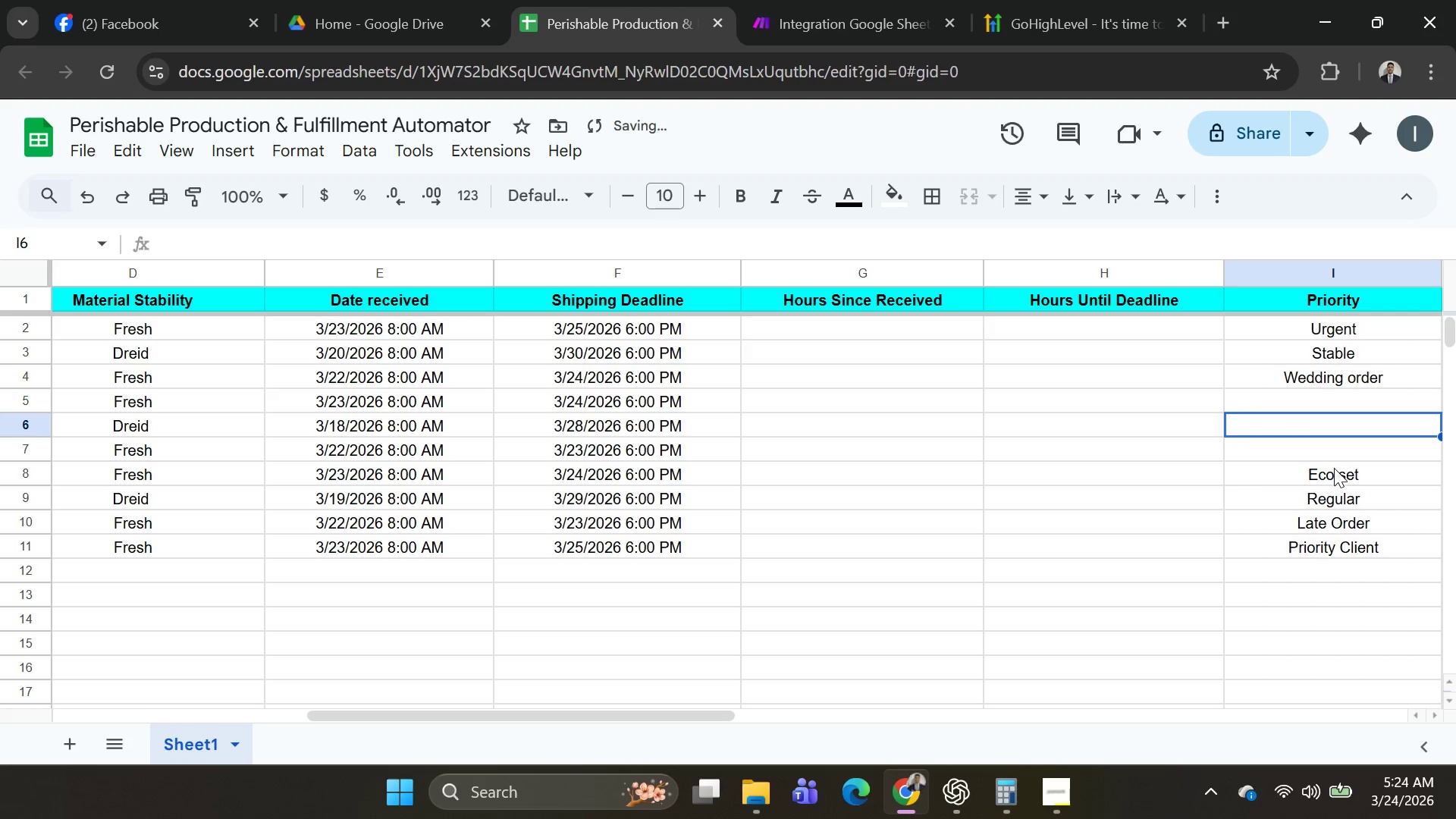 
left_click([1342, 449])
 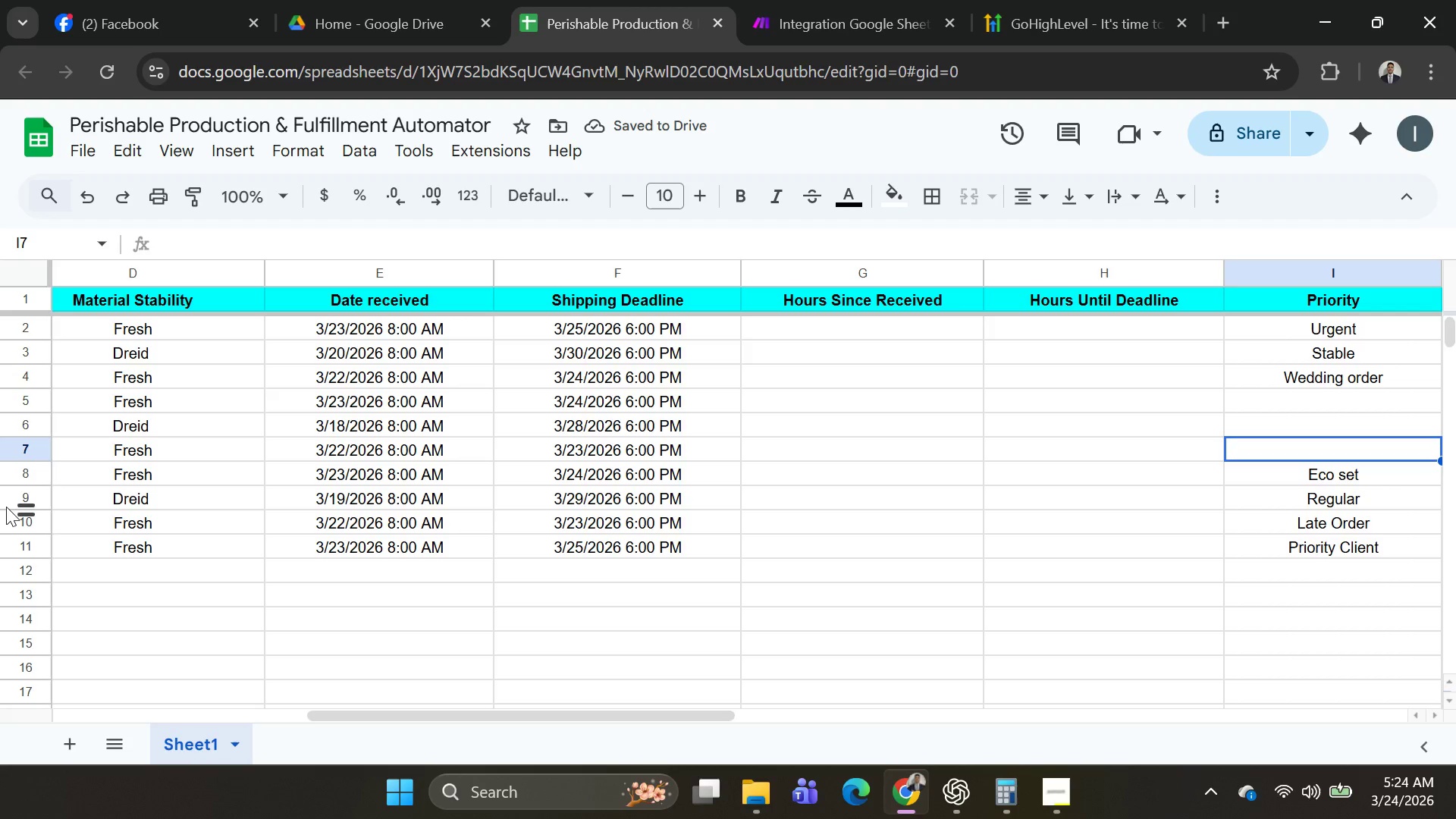 
hold_key(key=ShiftLeft, duration=0.31)
 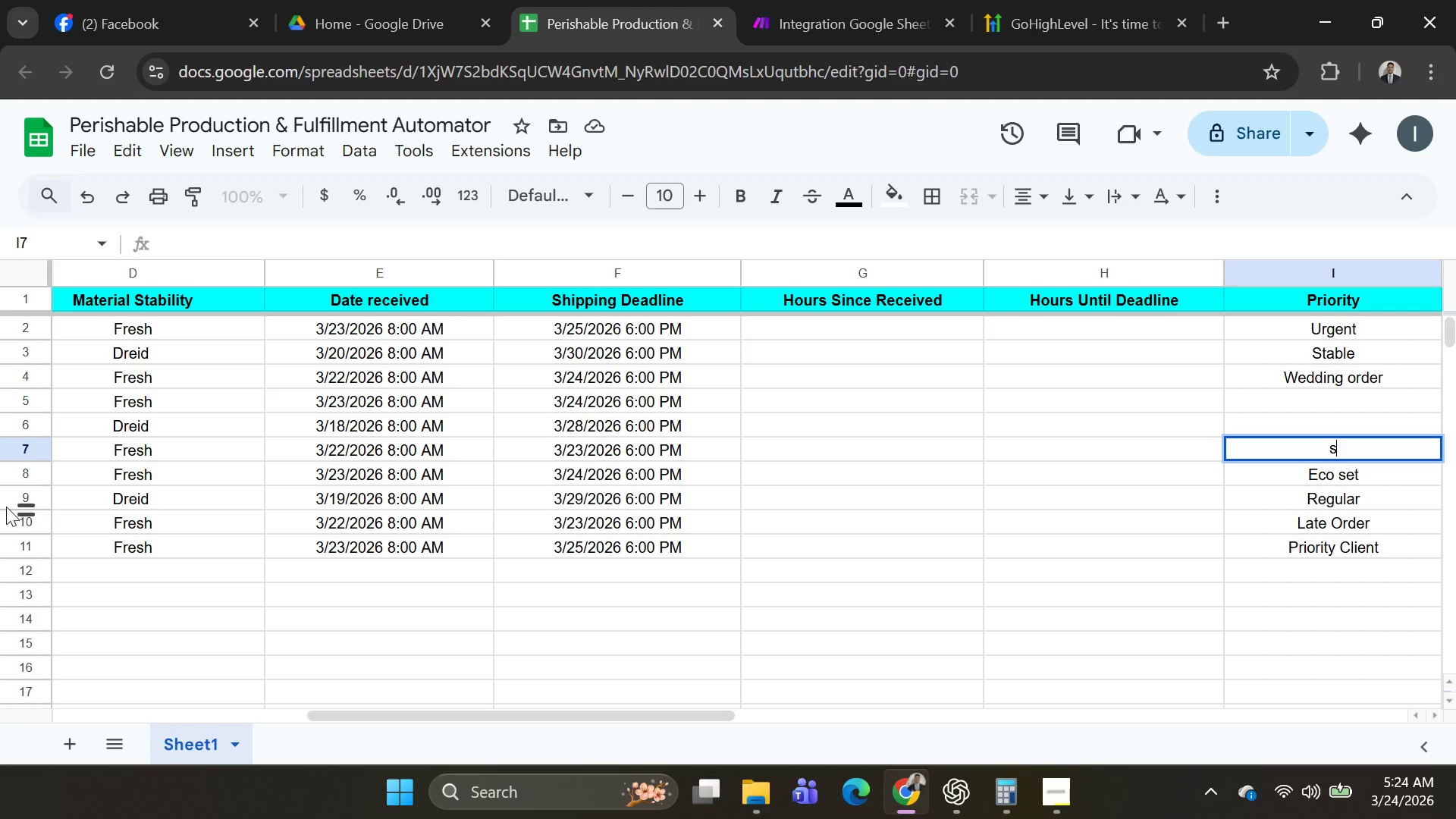 
type(sa)
key(Backspace)
type(Sam)
key(Backspace)
key(Backspace)
key(Backspace)
key(Backspace)
type(Same Day Shift)
key(Backspace)
key(Backspace)
type(p)
 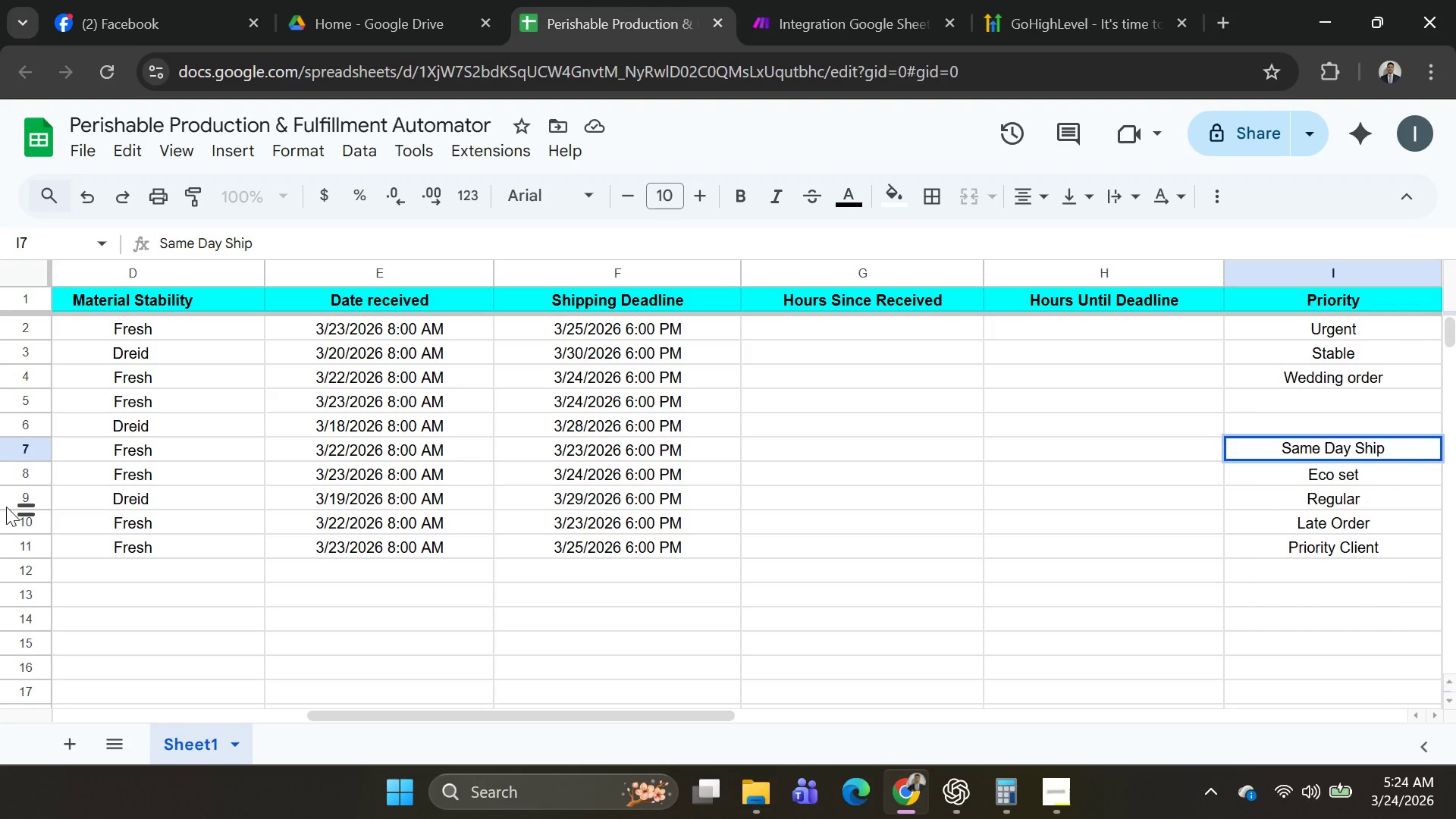 
left_click_drag(start_coordinate=[1317, 447], to_coordinate=[1446, 447])
 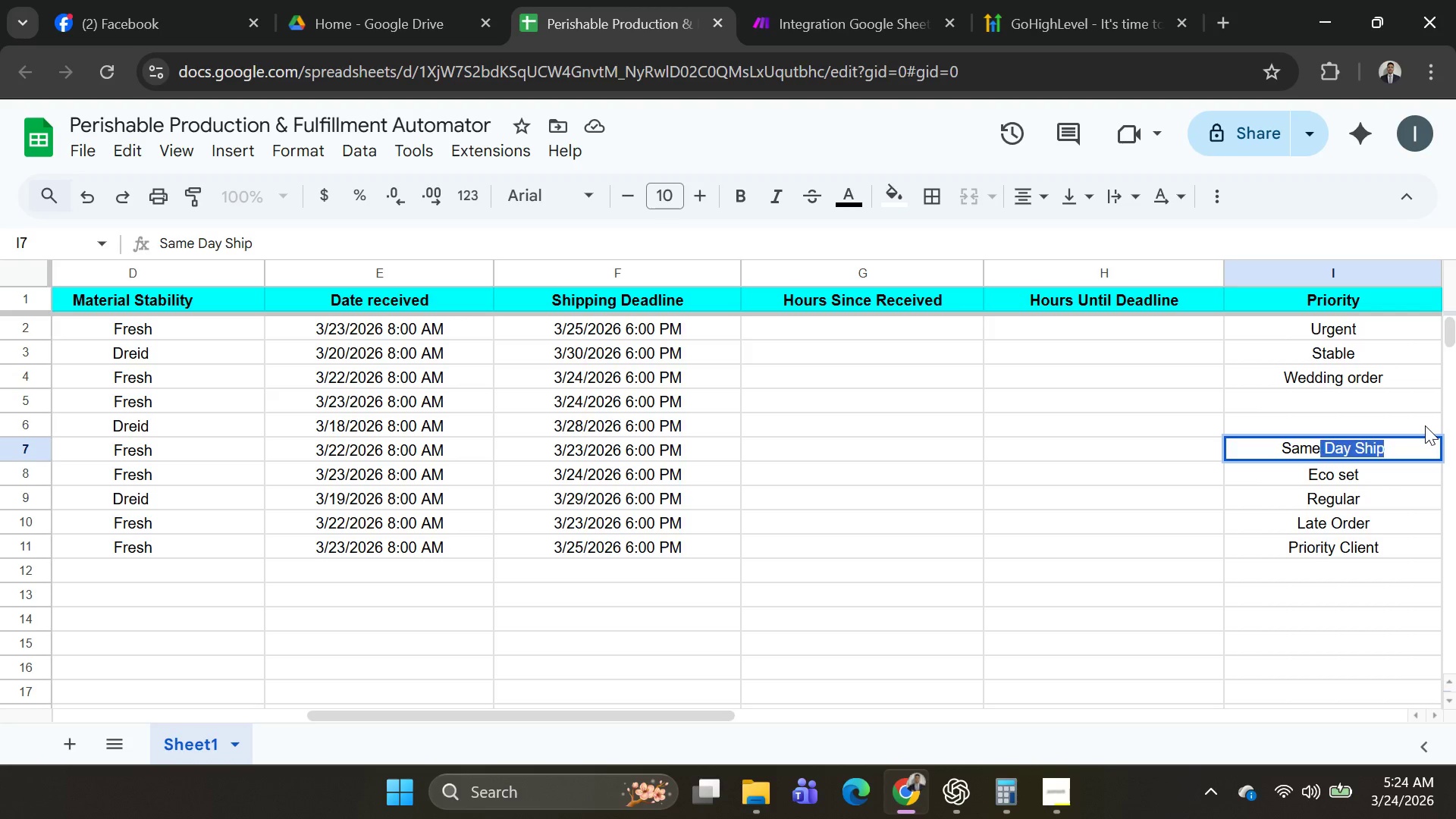 
key(Backspace)
type( day dhip)
 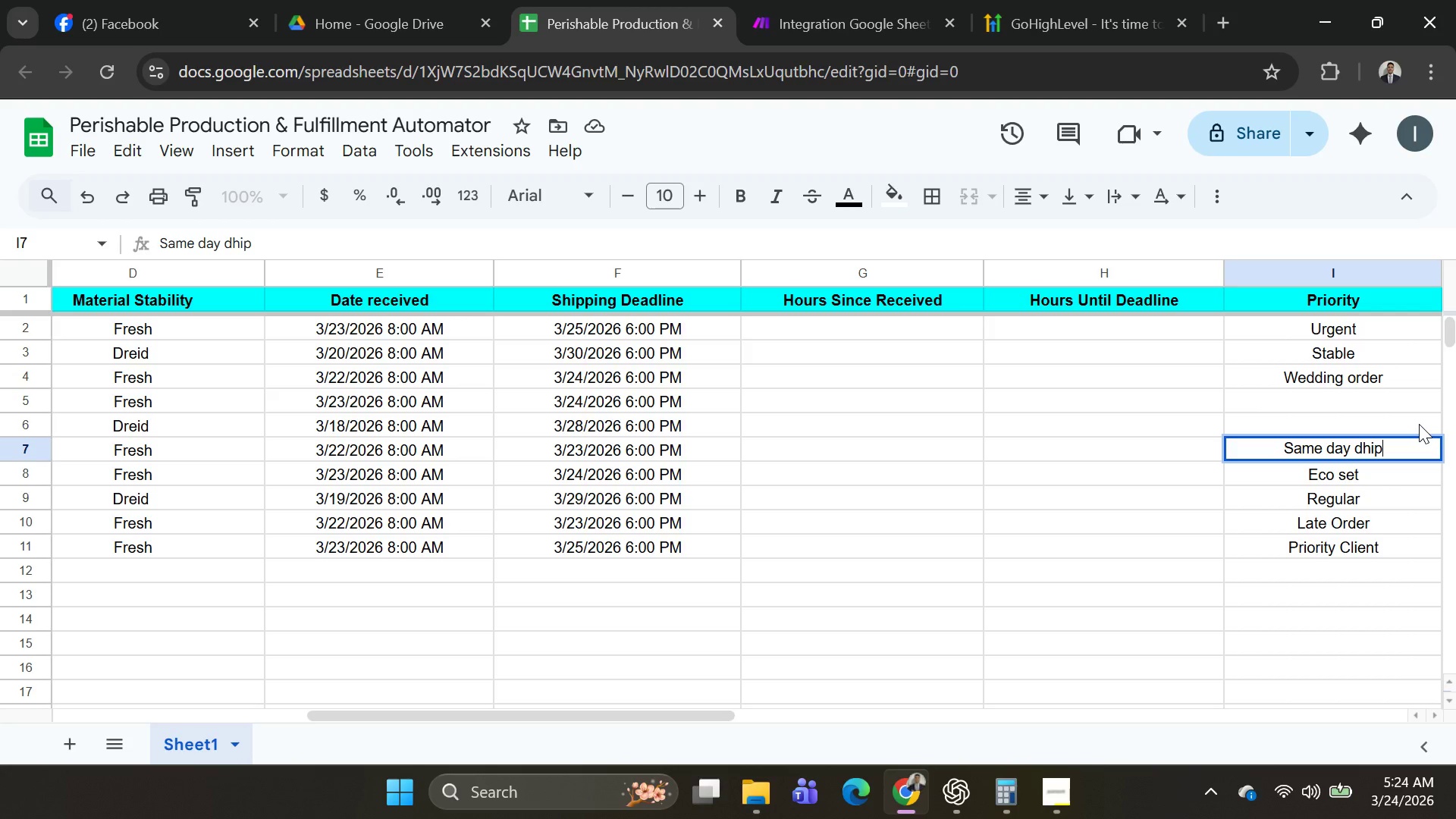 
key(Backspace)
key(Backspace)
key(Backspace)
key(Backspace)
key(Backspace)
type( ship)
 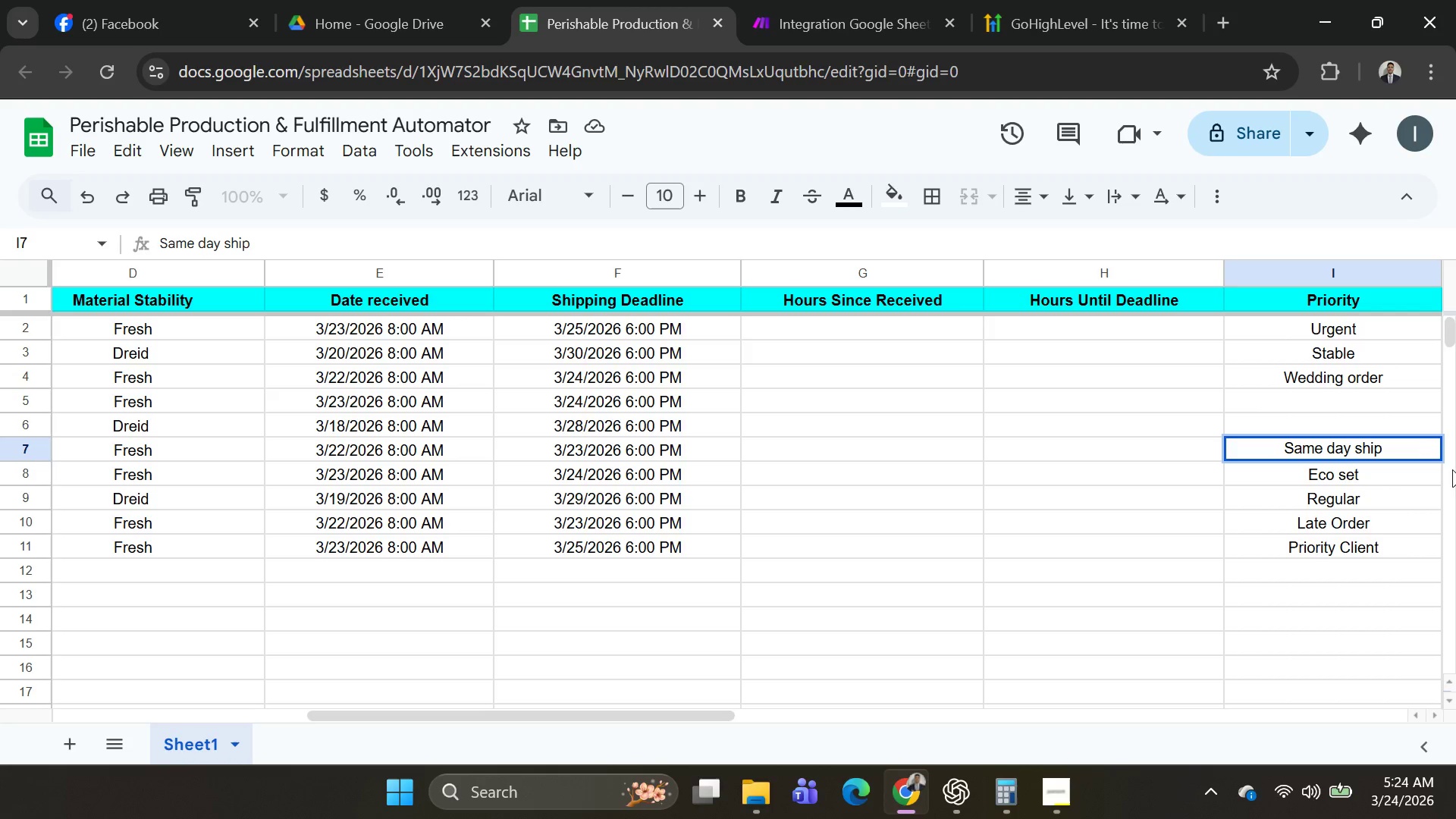 
wait(7.08)
 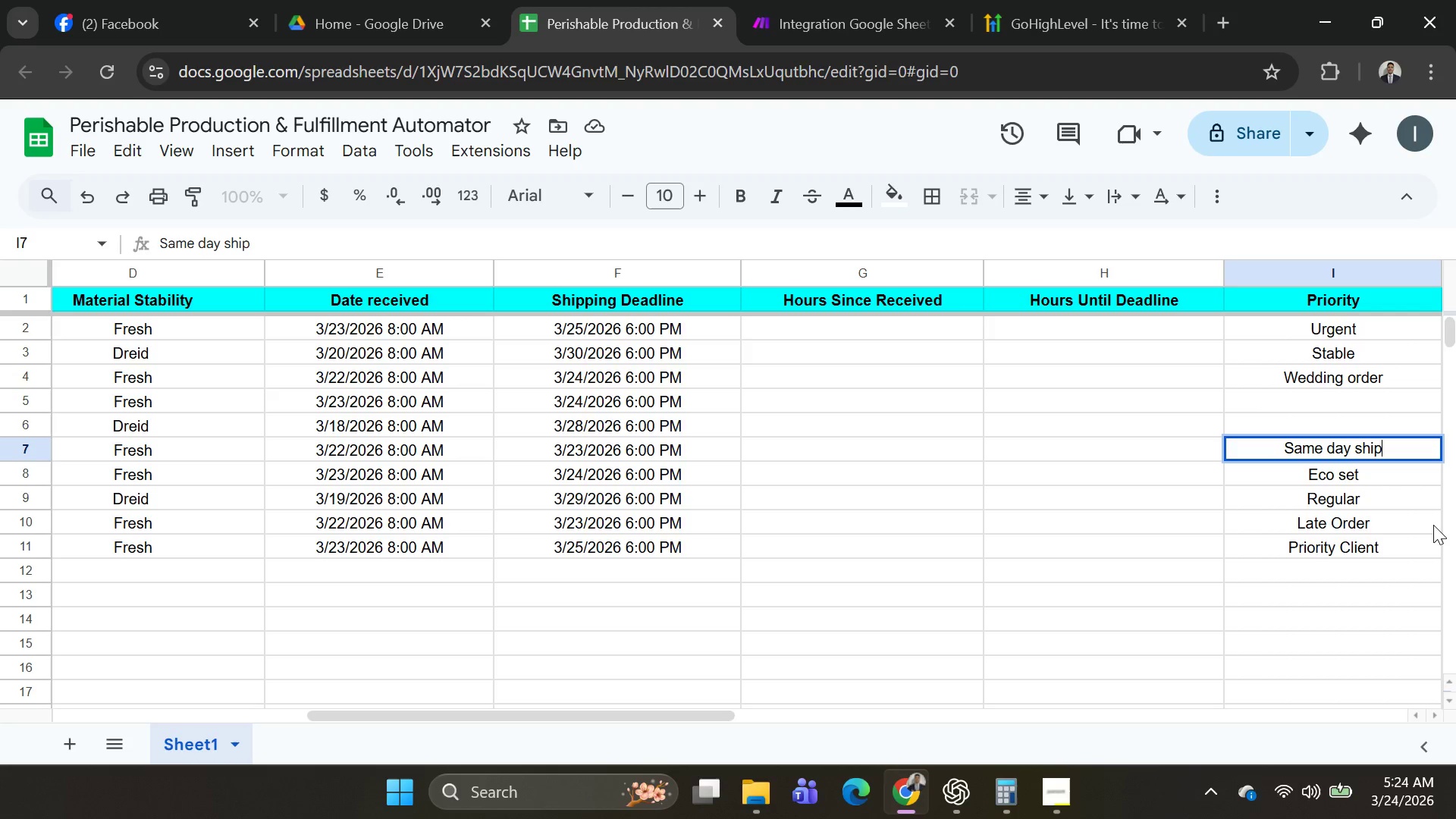 
type(Bulk)
 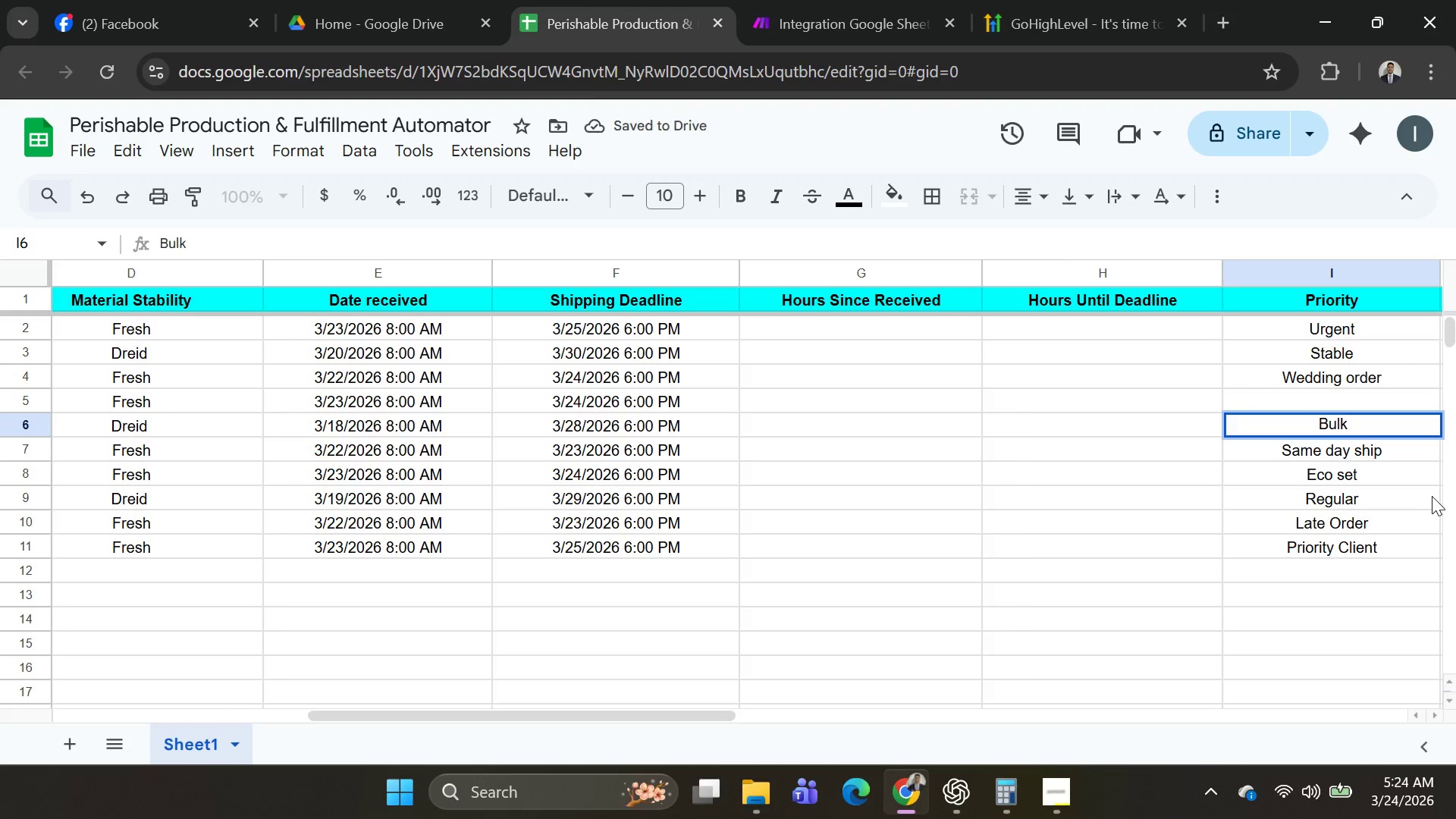 
scroll: coordinate [1432, 496], scroll_direction: none, amount: 0.0
 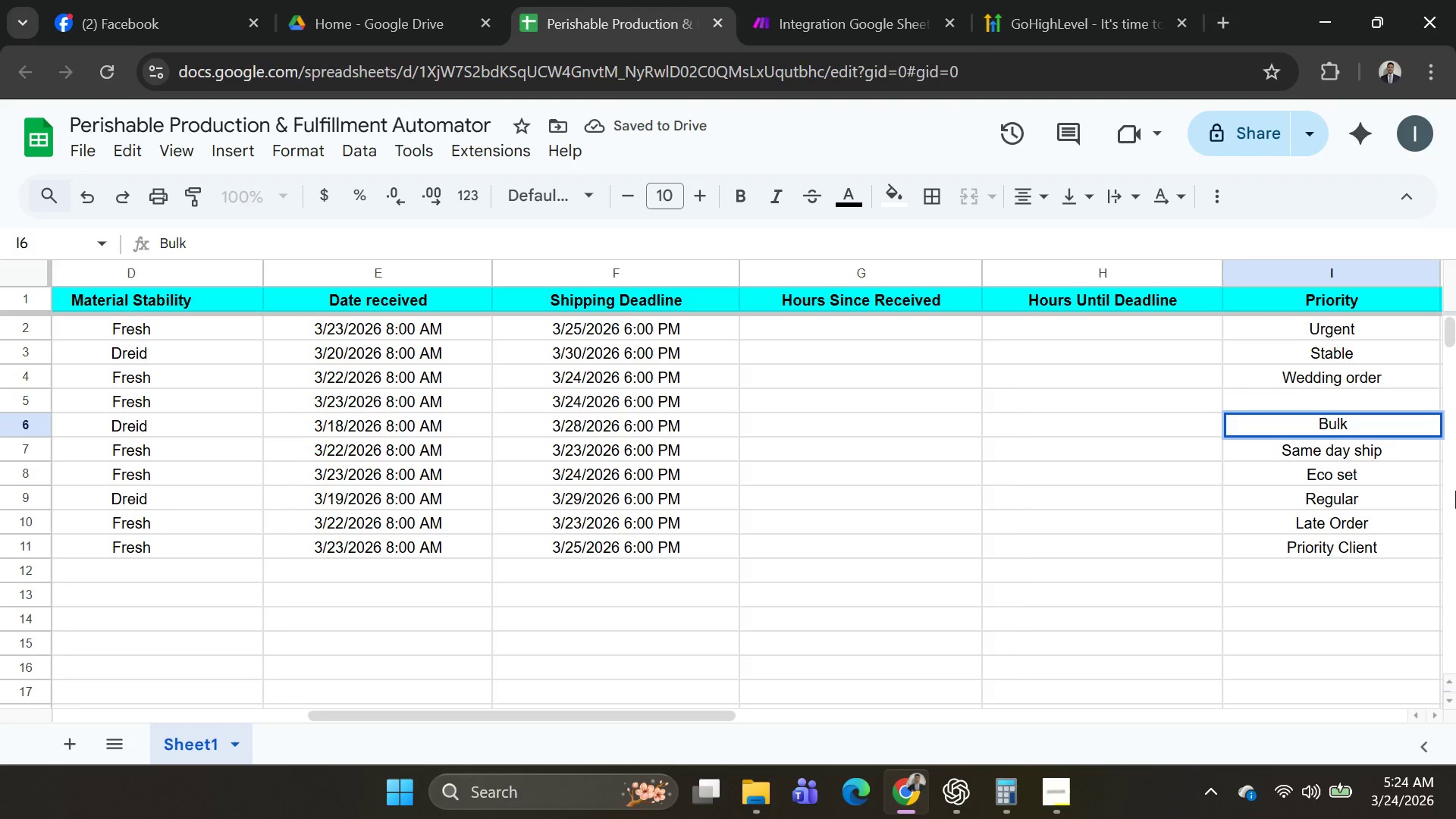 
left_click([1307, 397])
 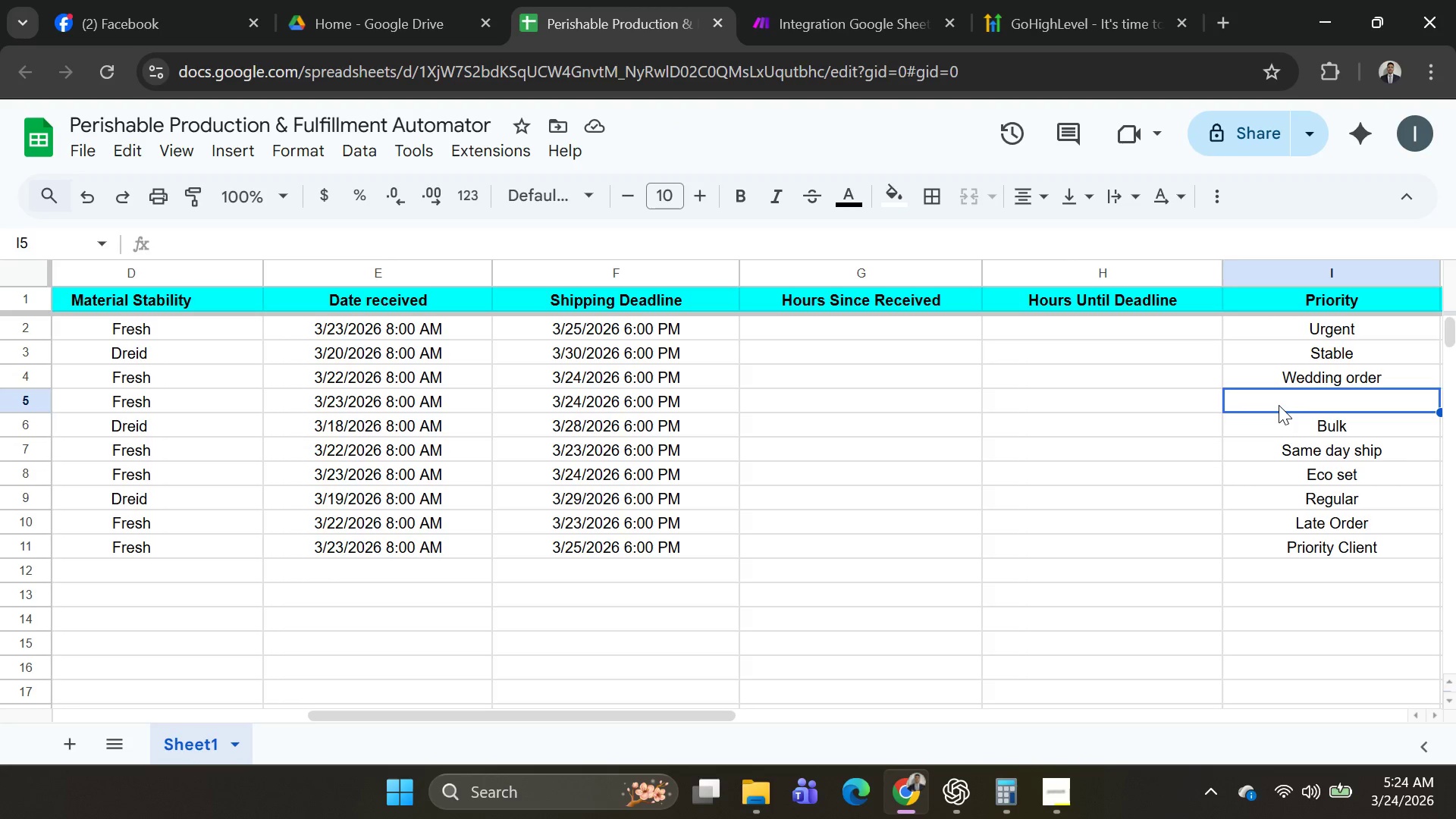 
wait(7.7)
 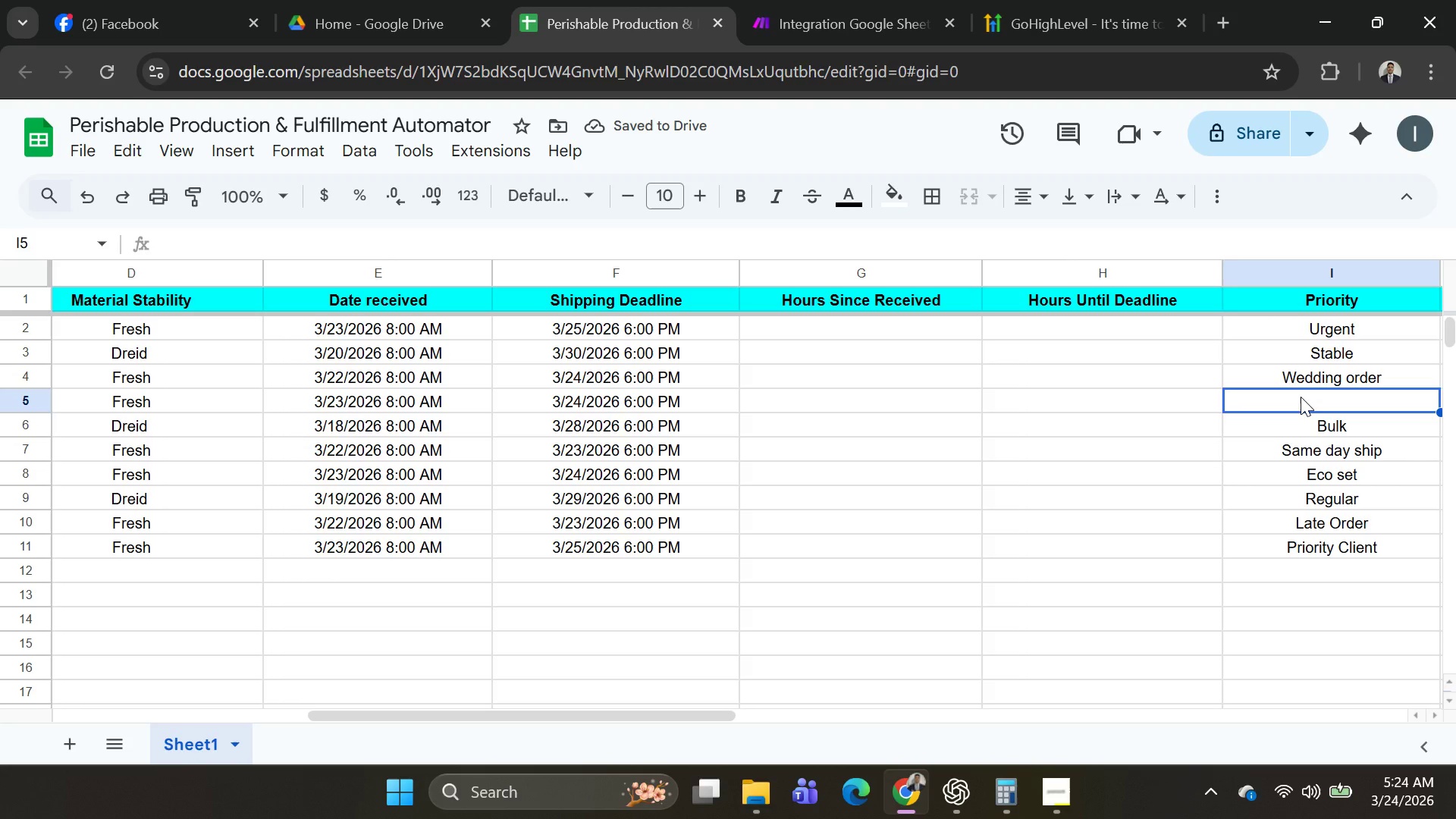 
type(Rush)
 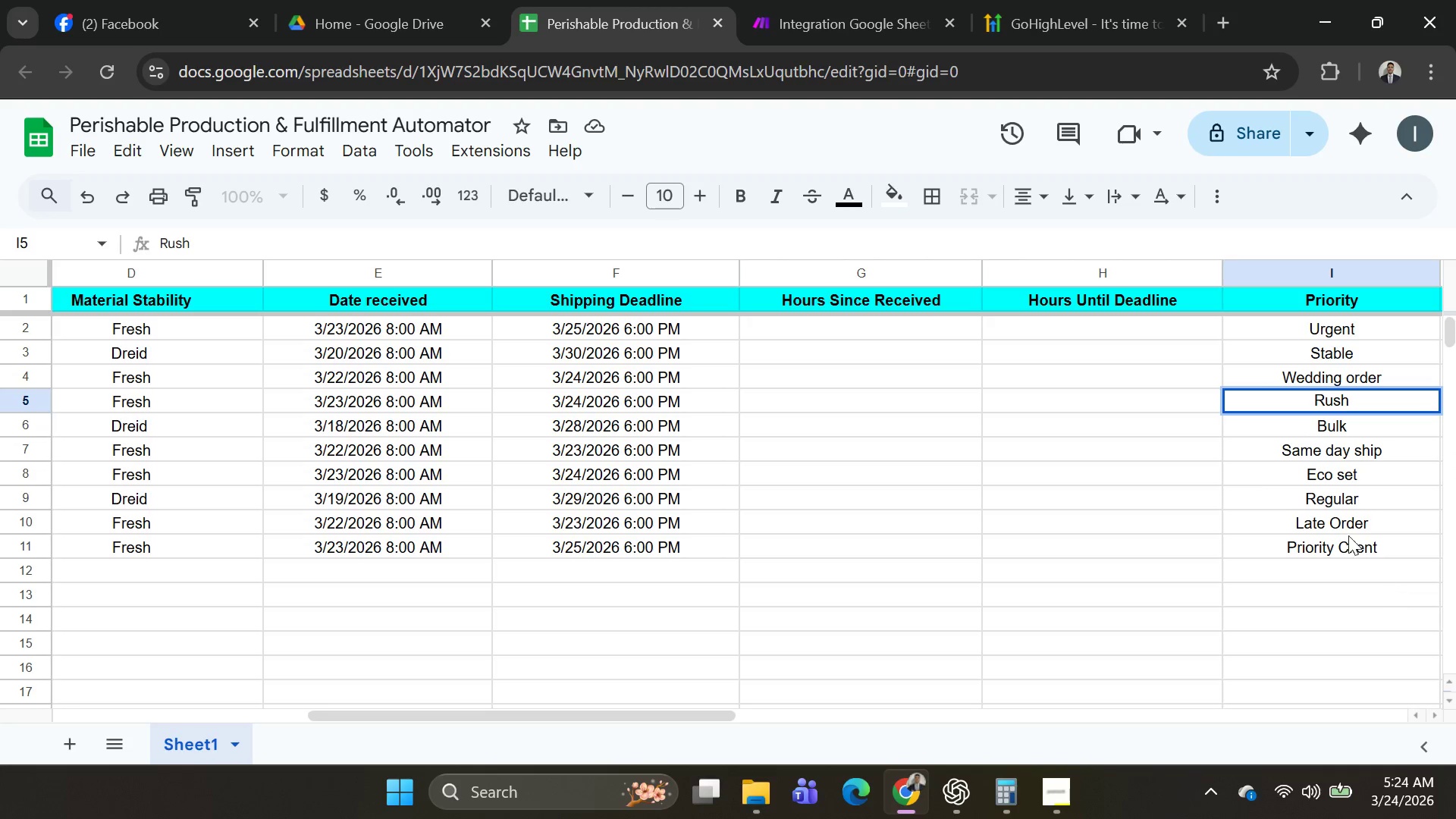 
left_click([1105, 456])
 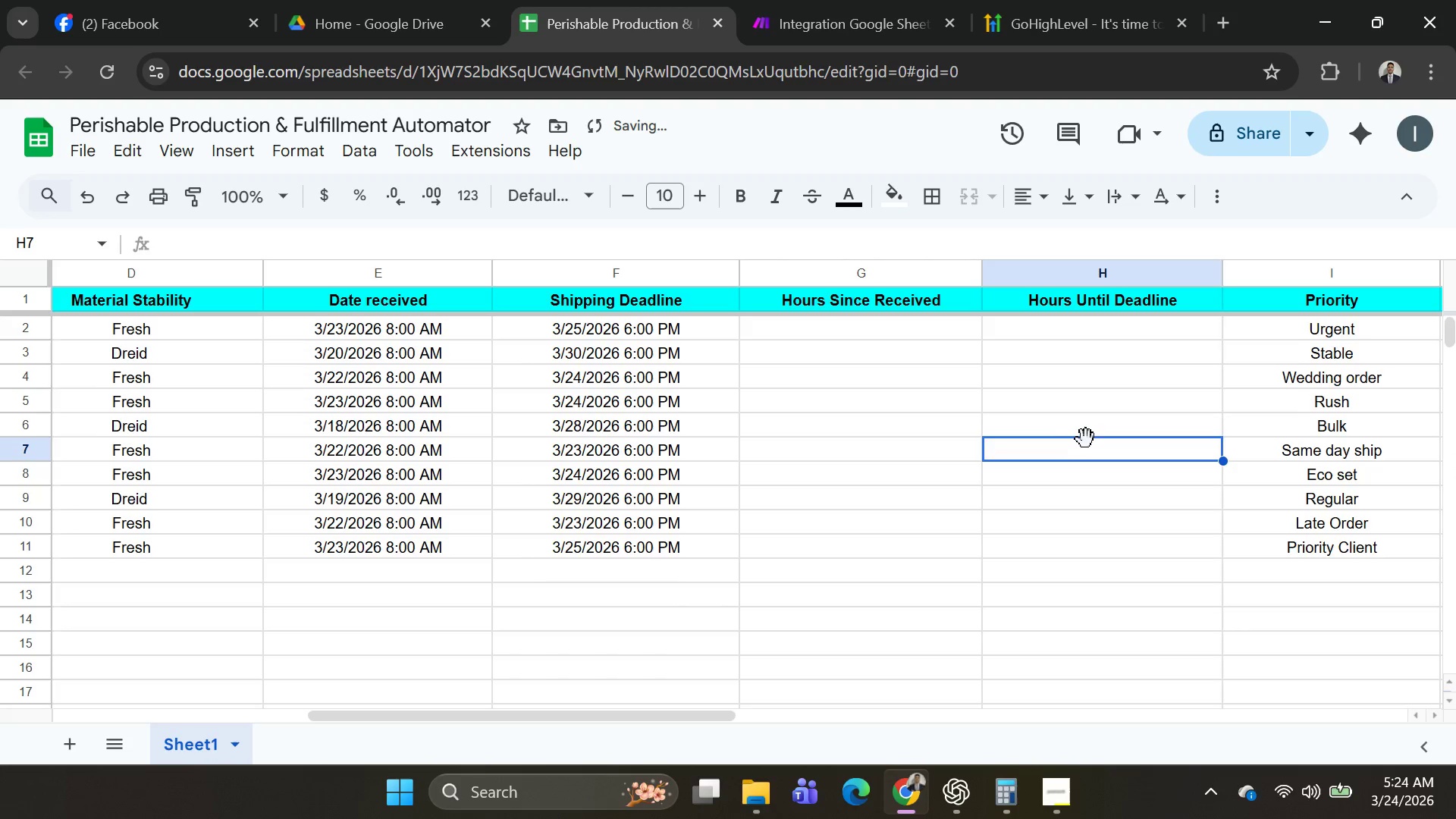 
scroll: coordinate [1008, 580], scroll_direction: up, amount: 6.0
 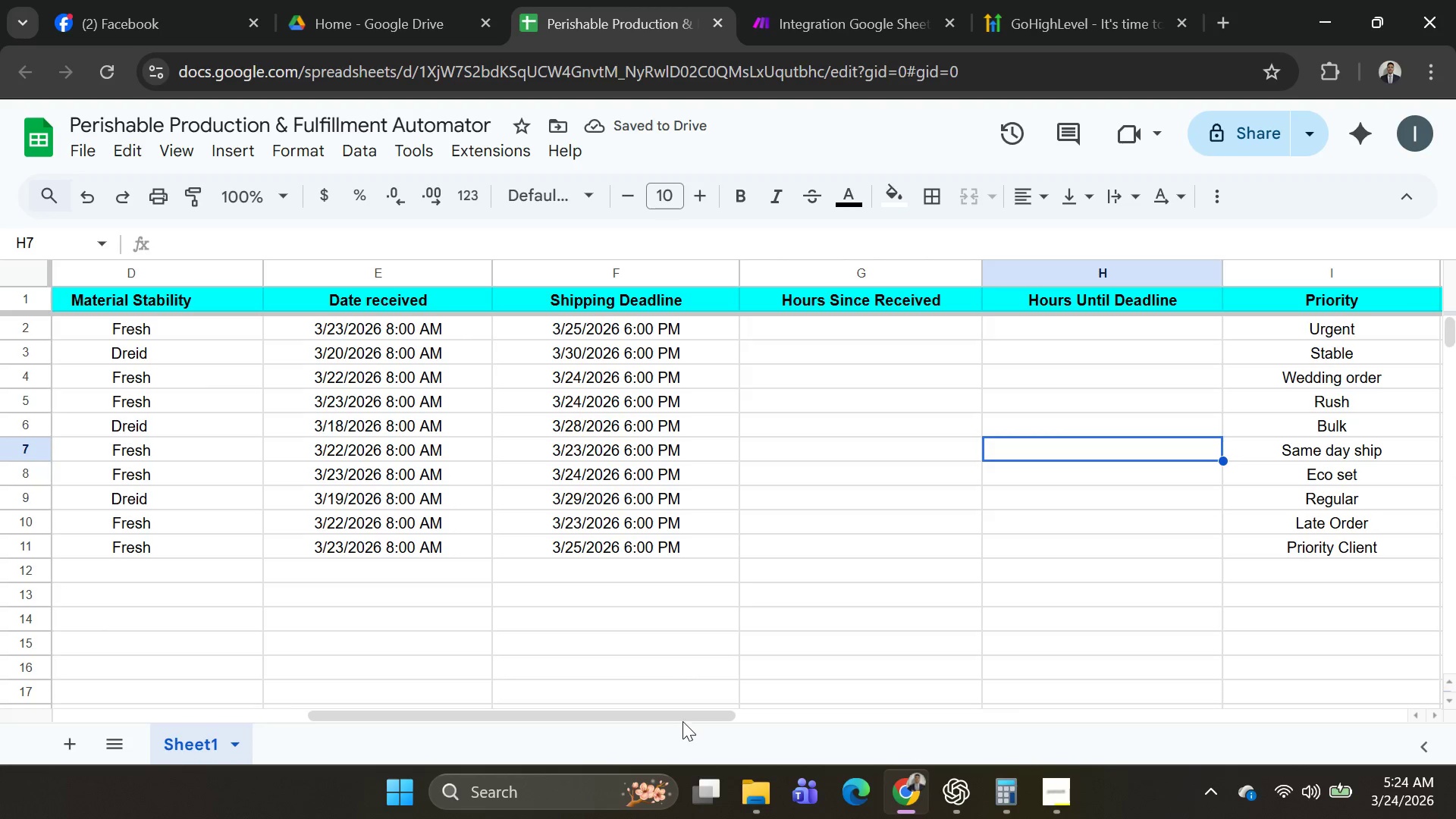 
left_click_drag(start_coordinate=[679, 716], to_coordinate=[1002, 702])
 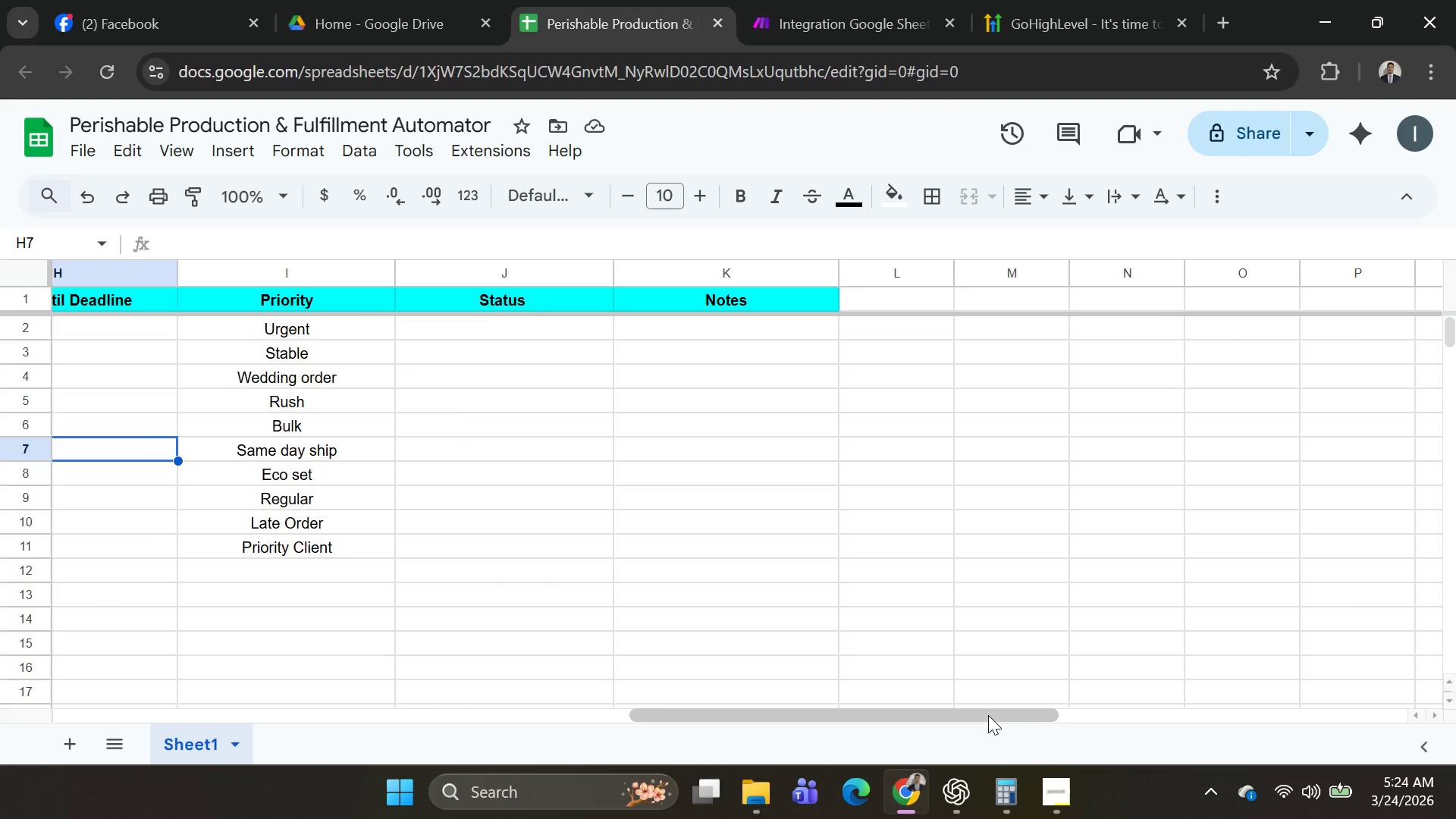 
left_click_drag(start_coordinate=[988, 715], to_coordinate=[227, 714])
 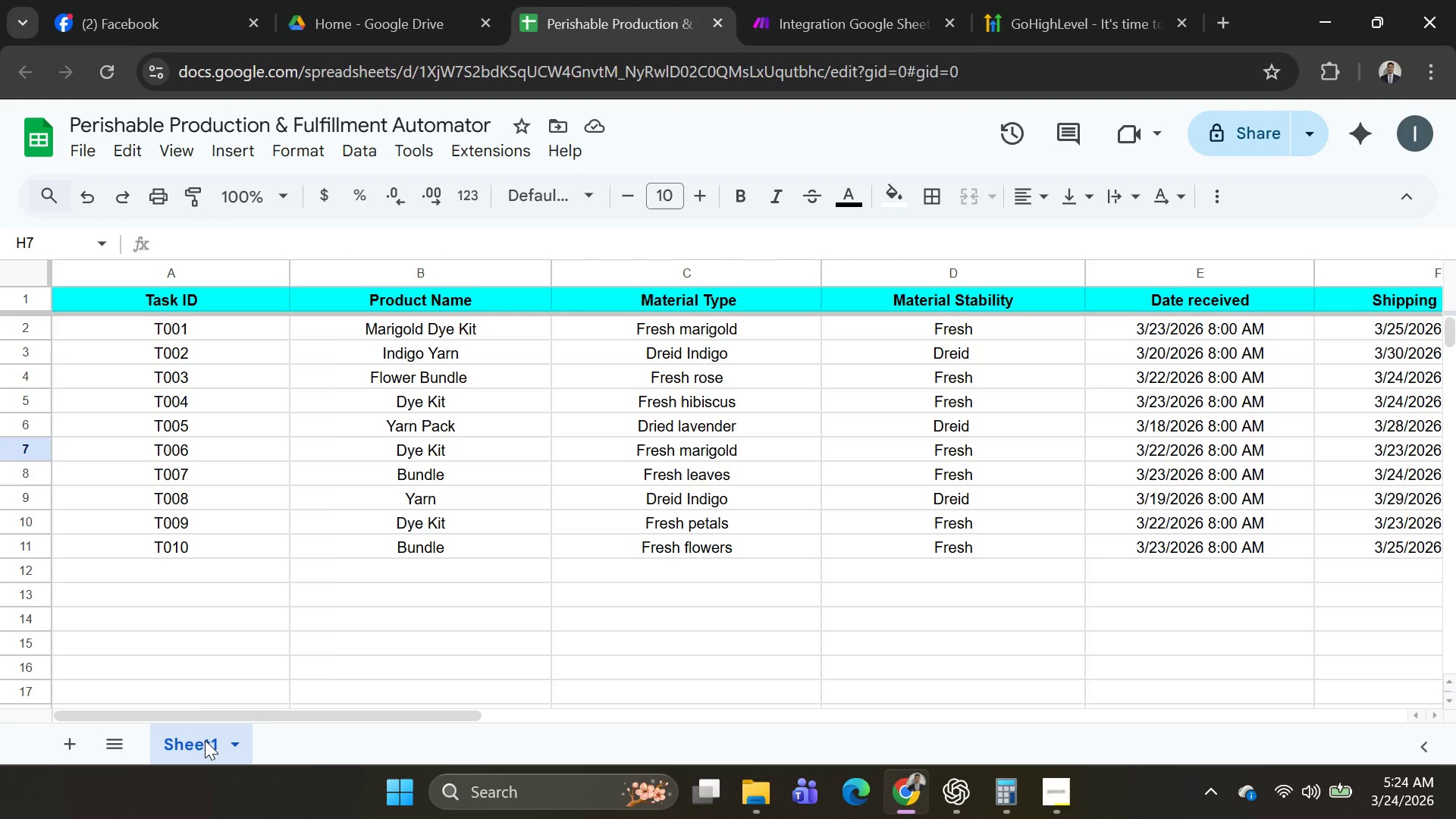 
double_click([205, 740])
 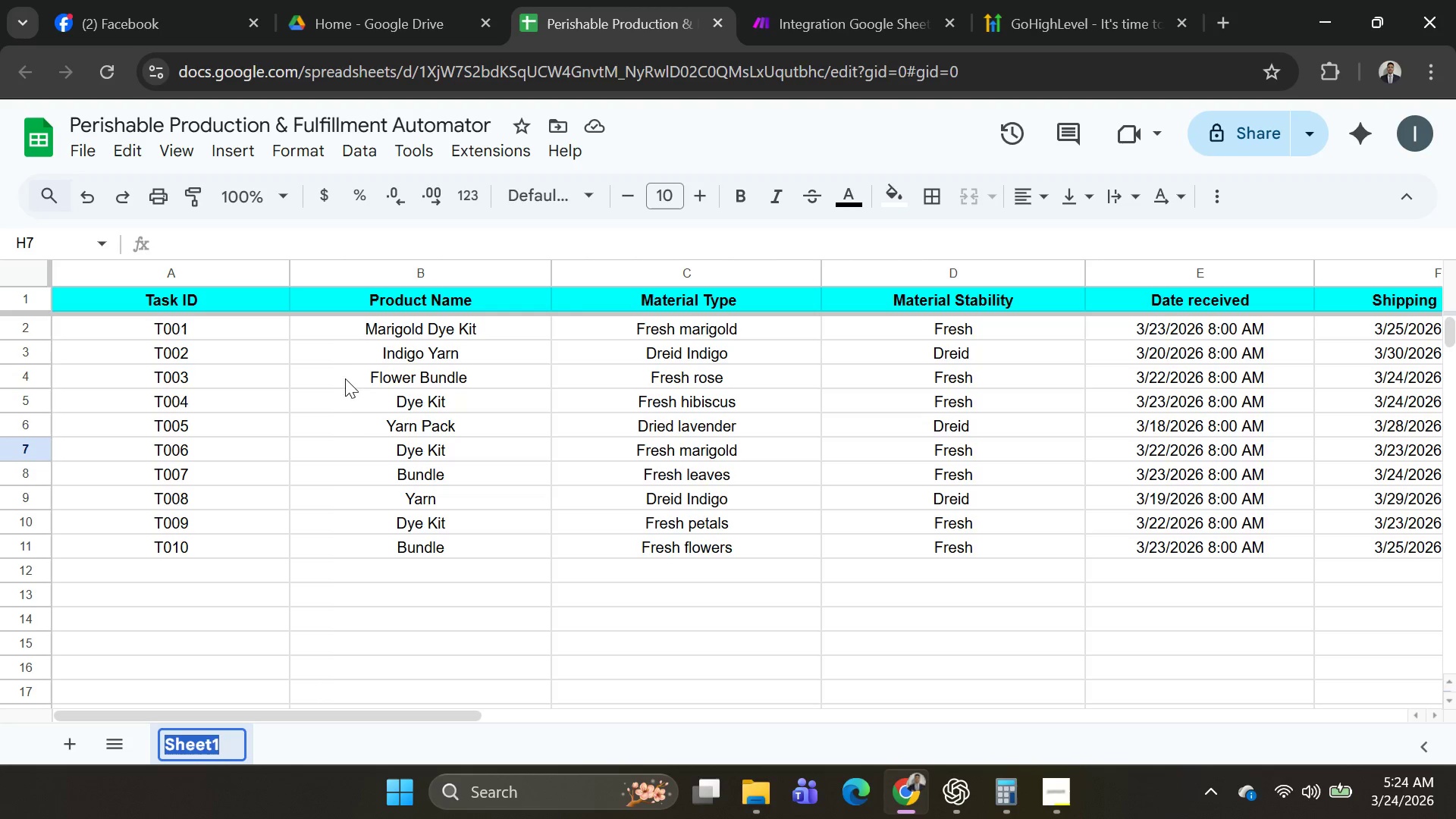 
left_click([326, 576])
 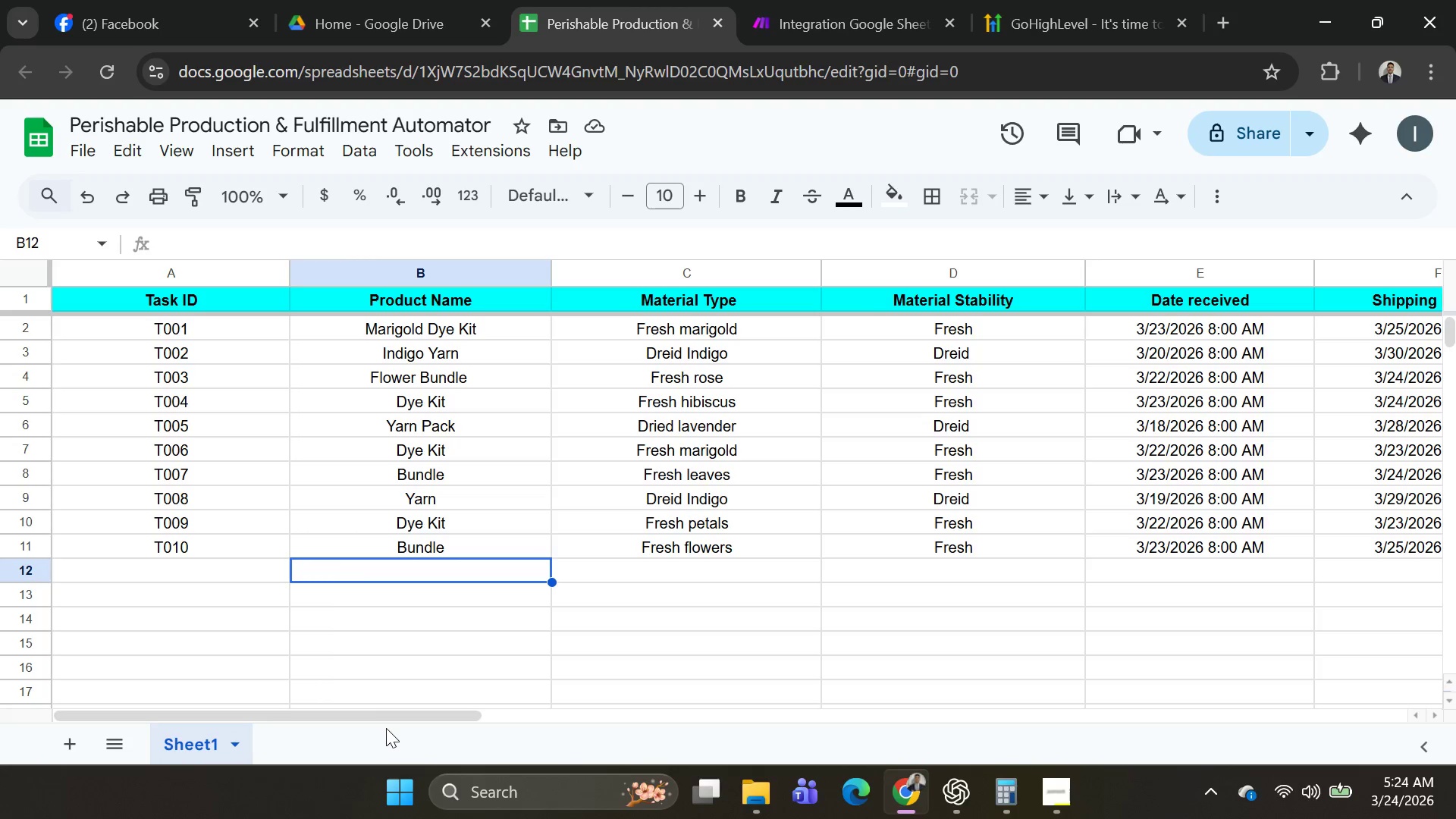 
left_click_drag(start_coordinate=[391, 716], to_coordinate=[569, 715])
 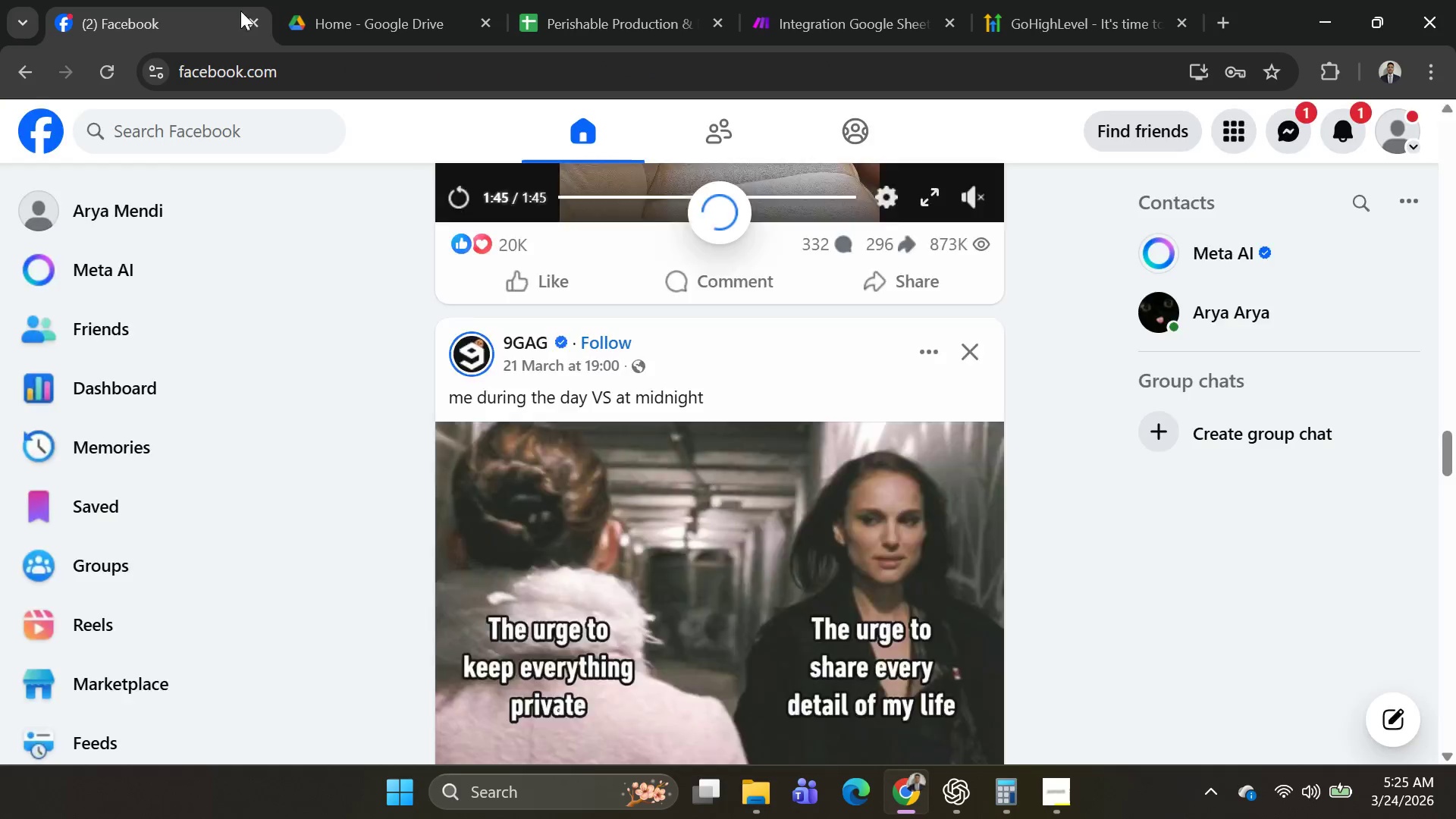 
double_click([325, 1])
 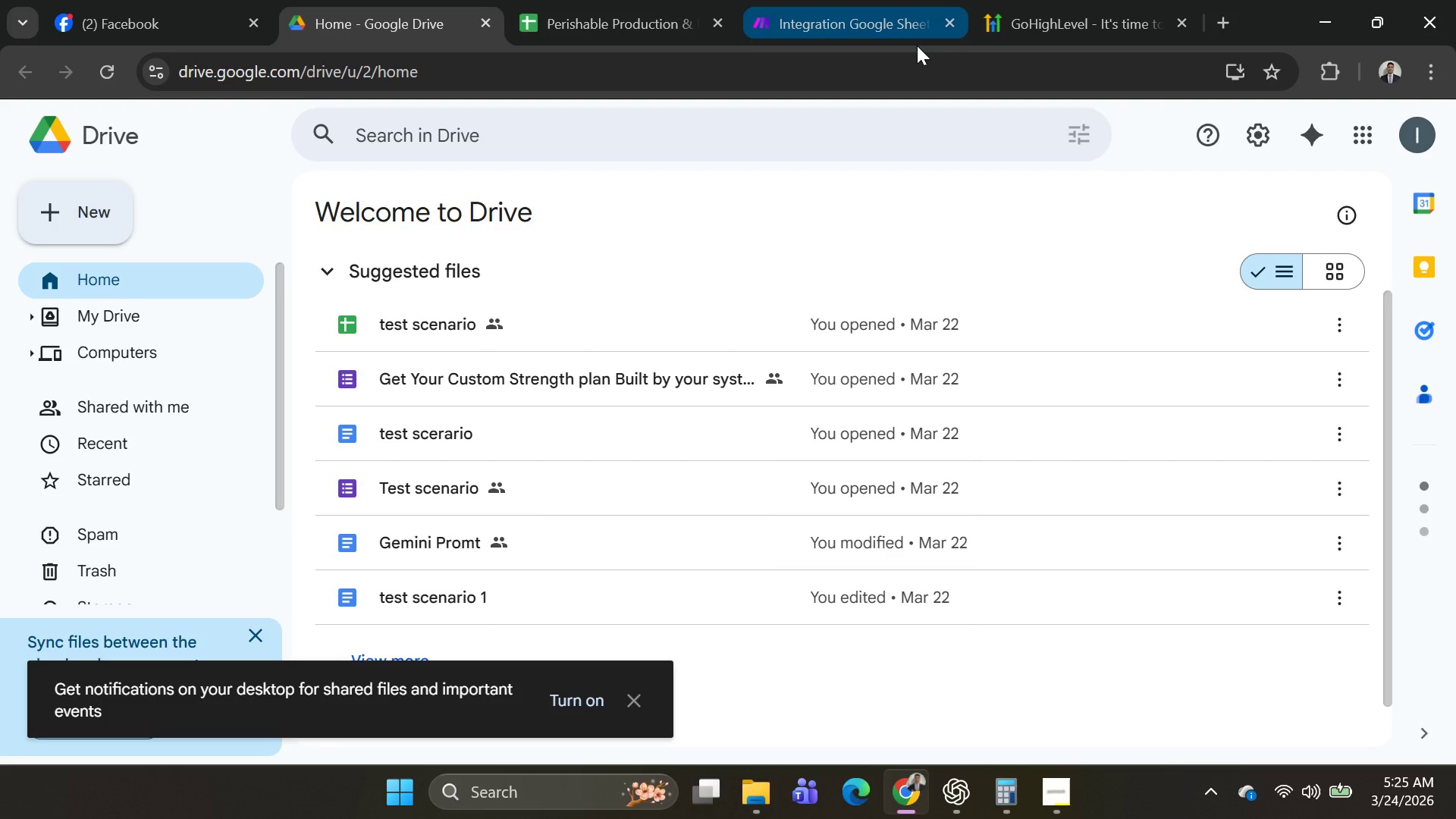 
left_click([883, 35])
 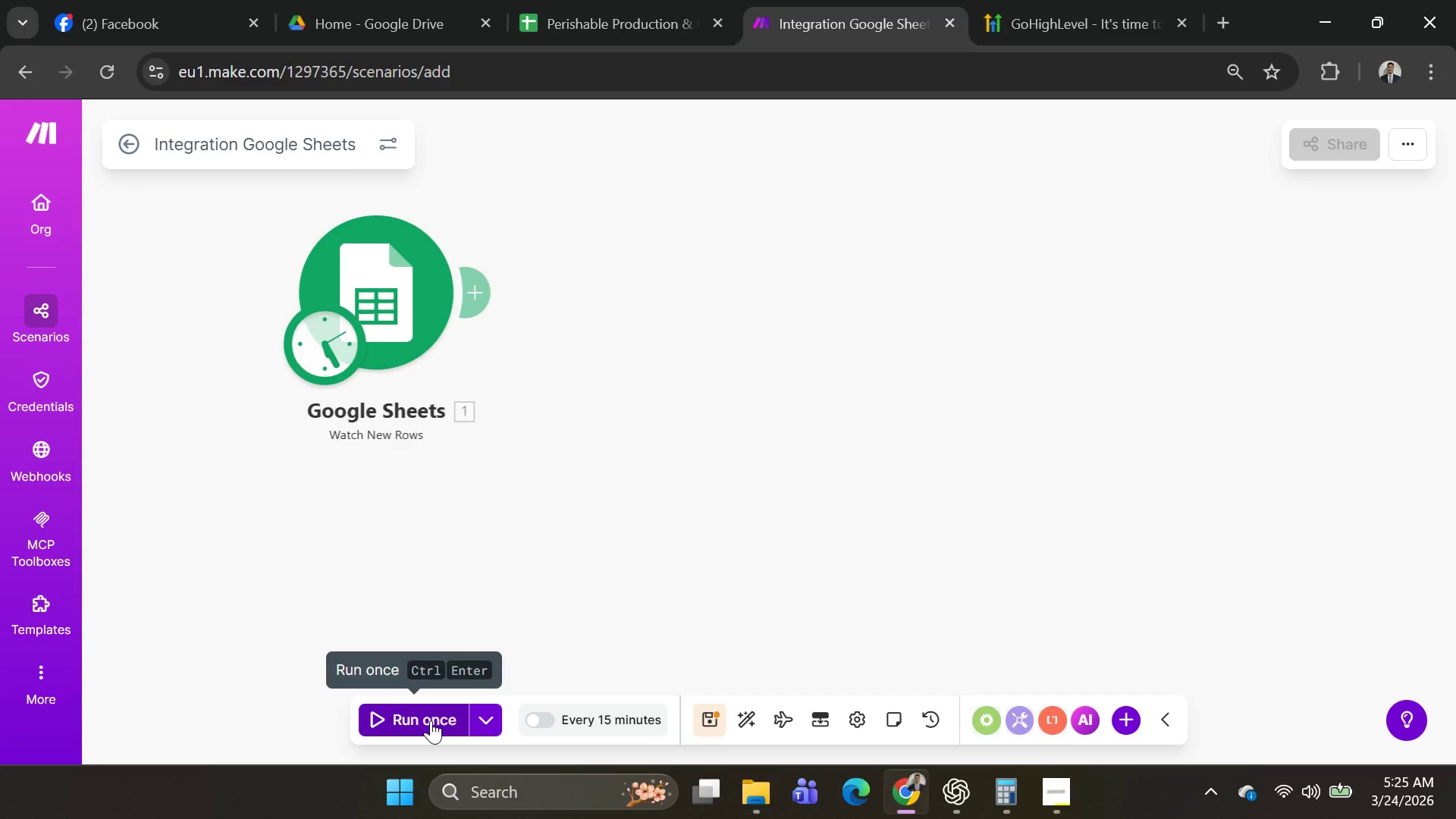 
left_click_drag(start_coordinate=[431, 720], to_coordinate=[425, 714])
 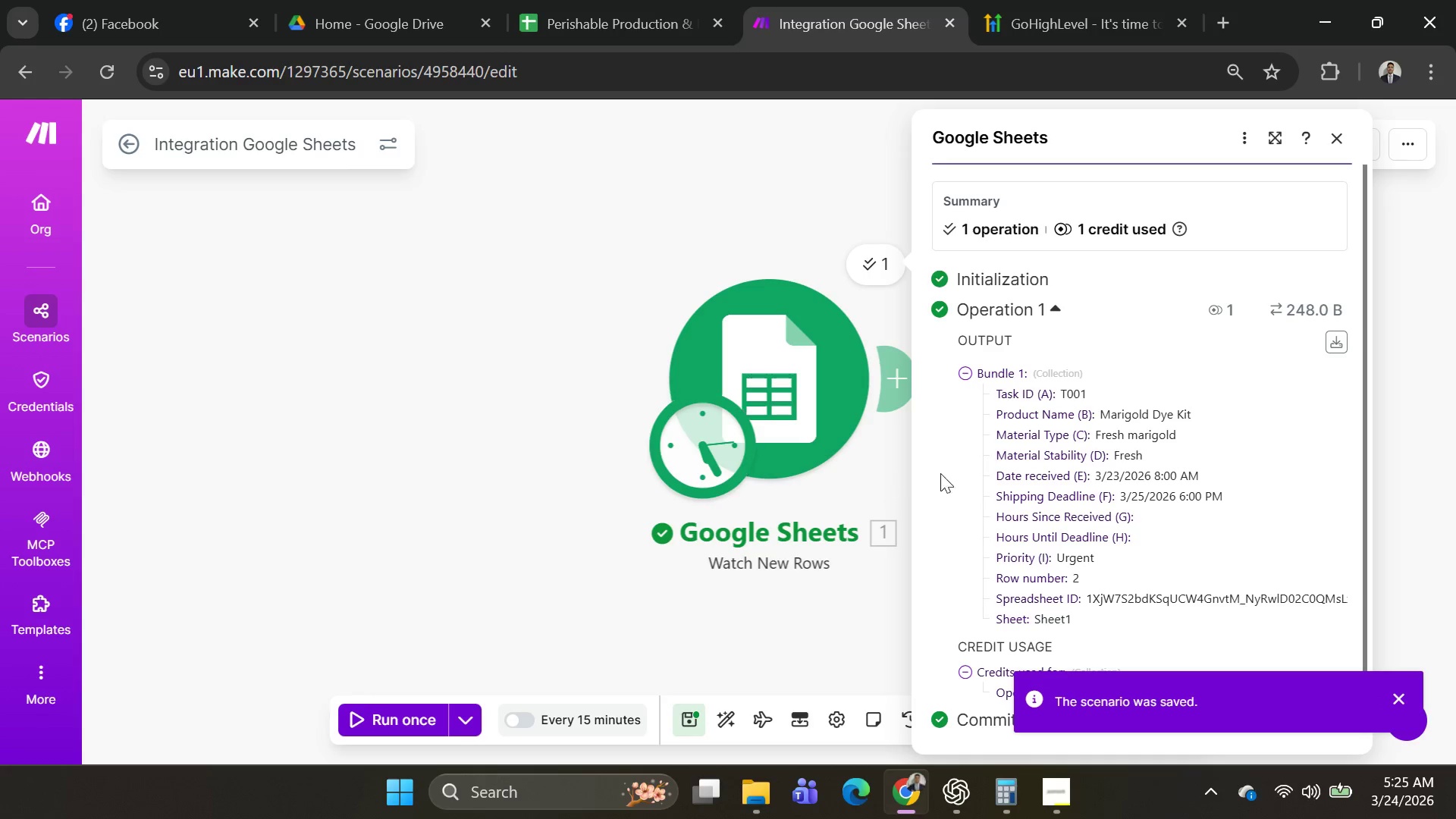 
left_click_drag(start_coordinate=[767, 349], to_coordinate=[381, 284])
 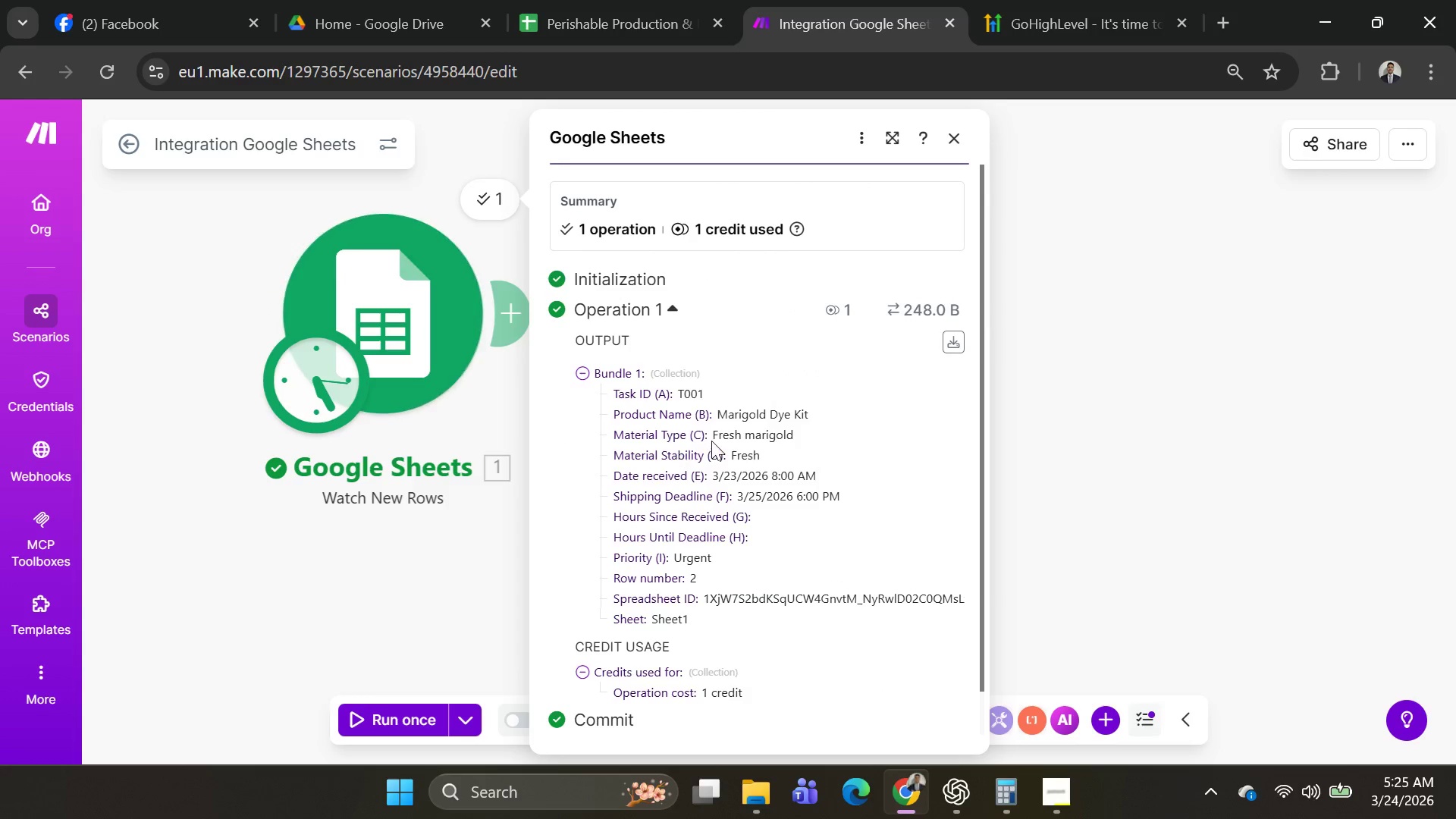 
scroll: coordinate [654, 554], scroll_direction: down, amount: 6.0
 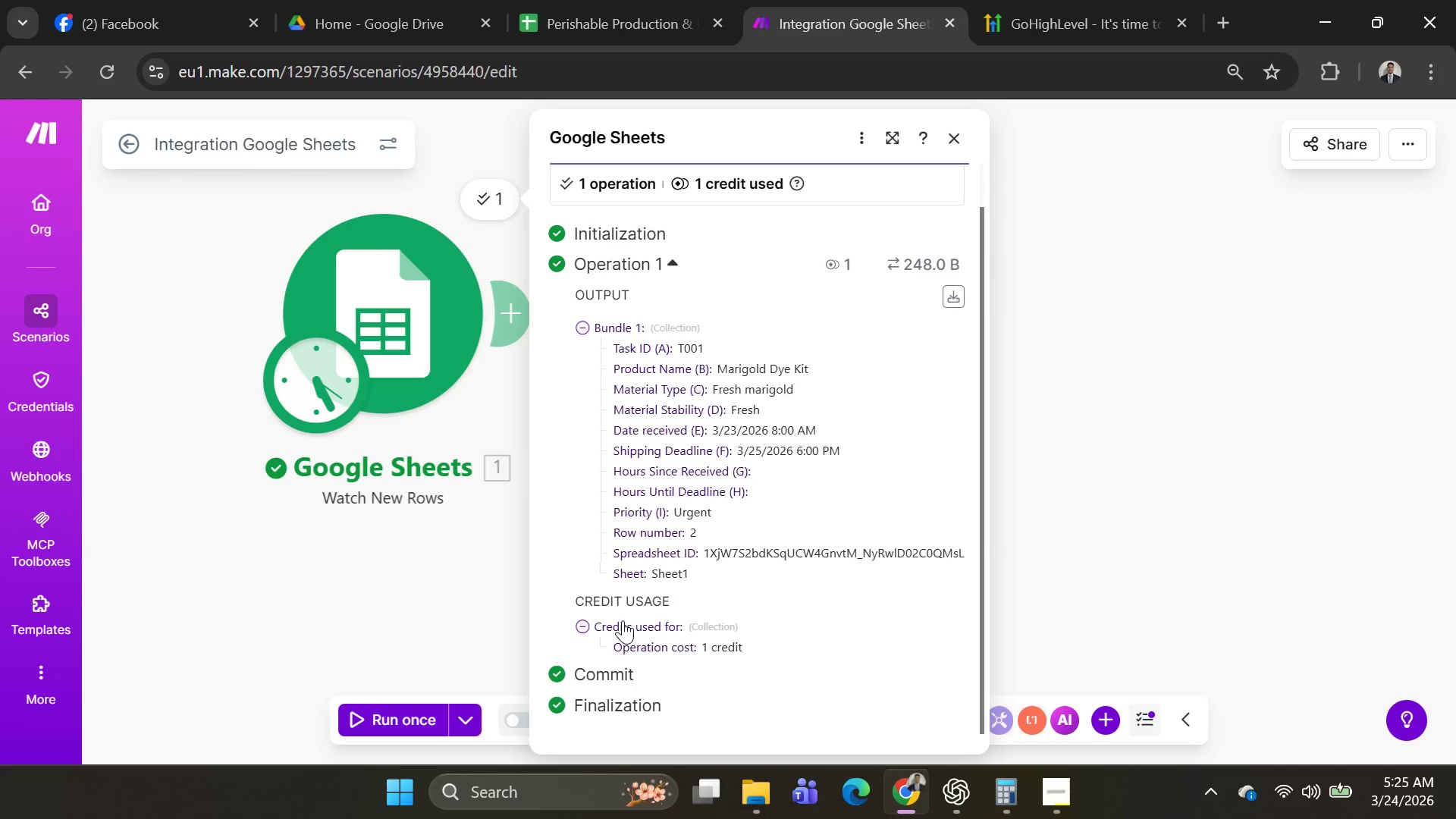 
mouse_move([649, 543])
 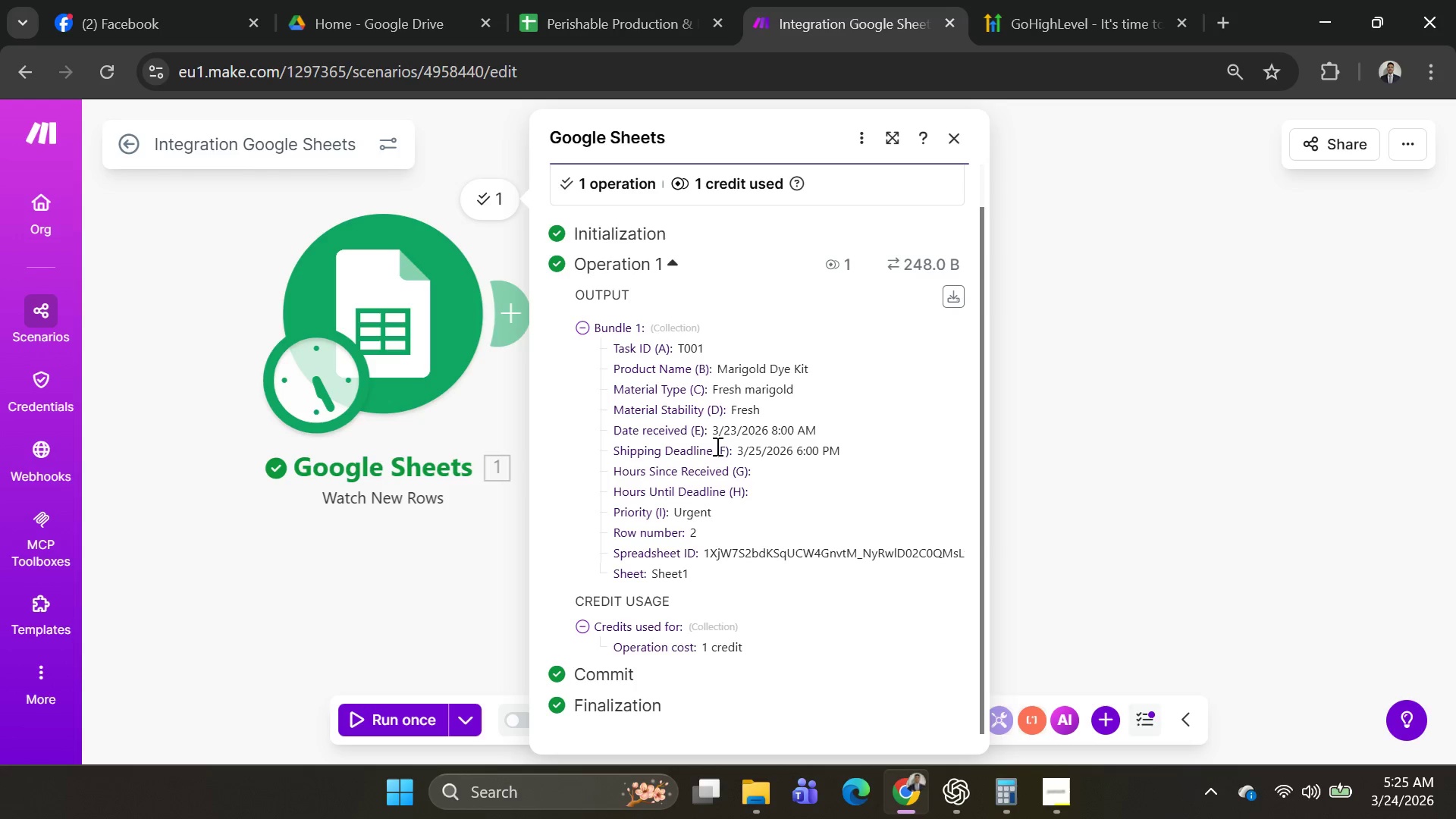 
scroll: coordinate [718, 441], scroll_direction: down, amount: 2.0
 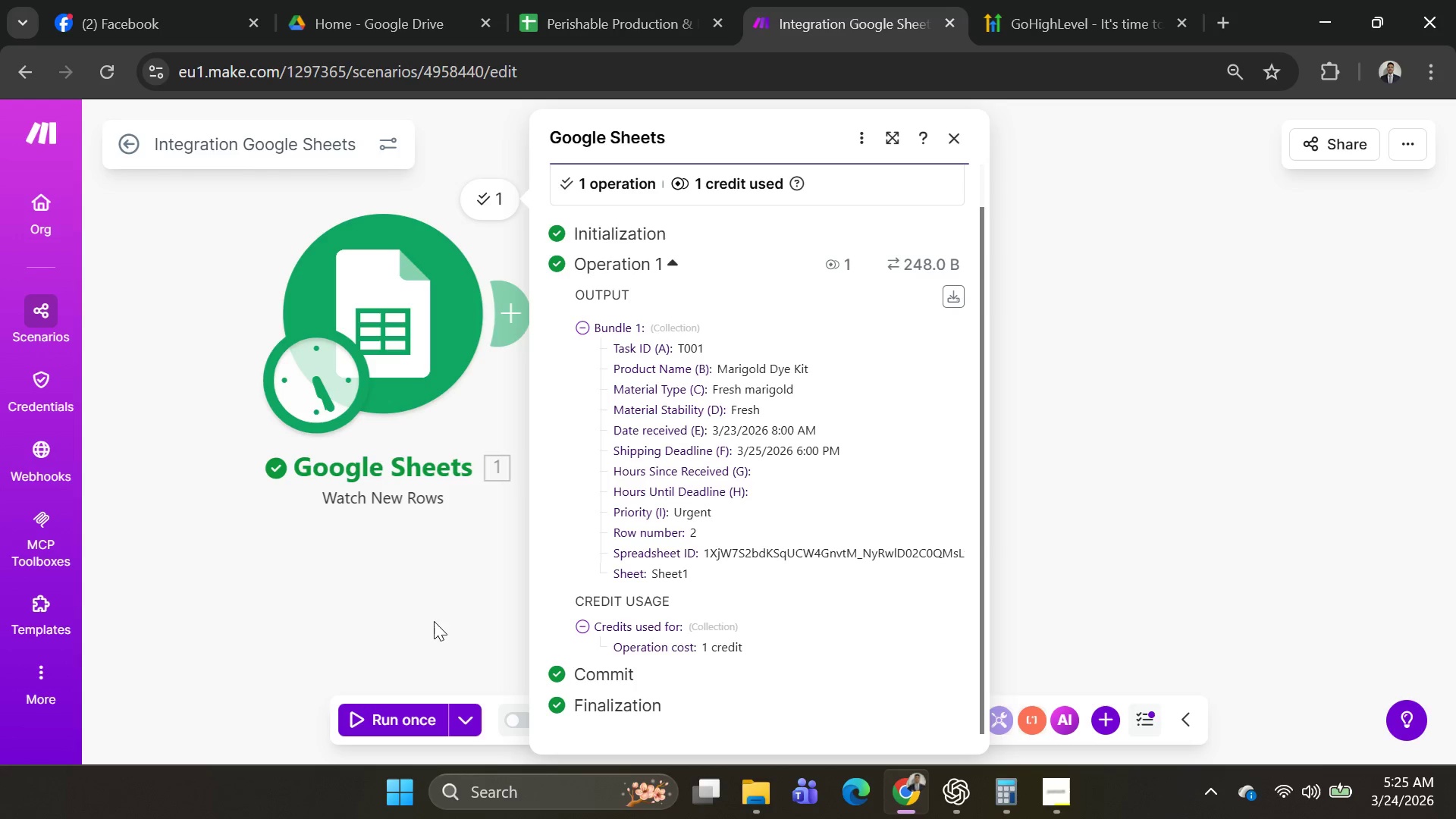 
left_click([381, 709])